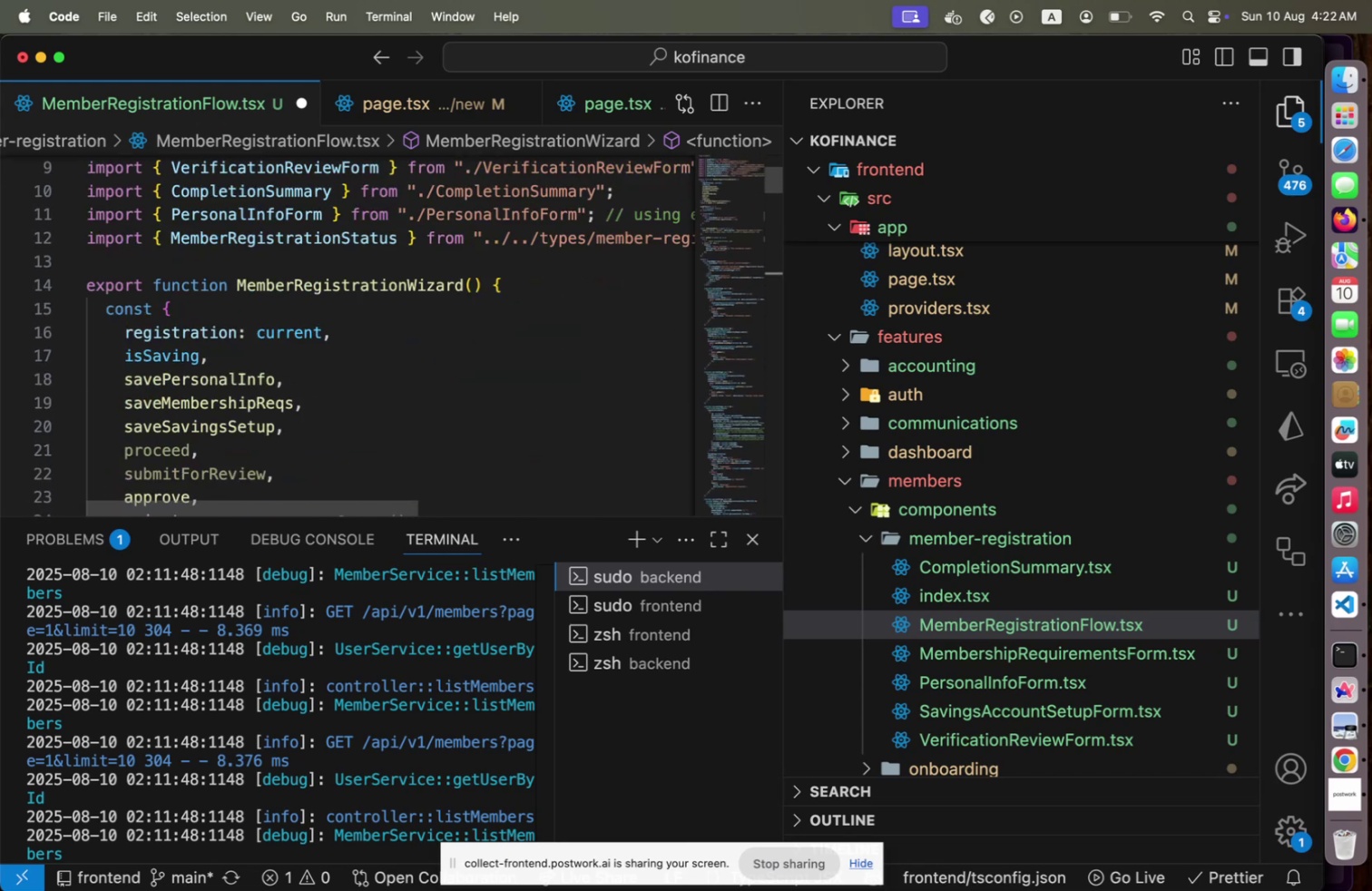 
scroll: coordinate [462, 335], scroll_direction: down, amount: 3.0
 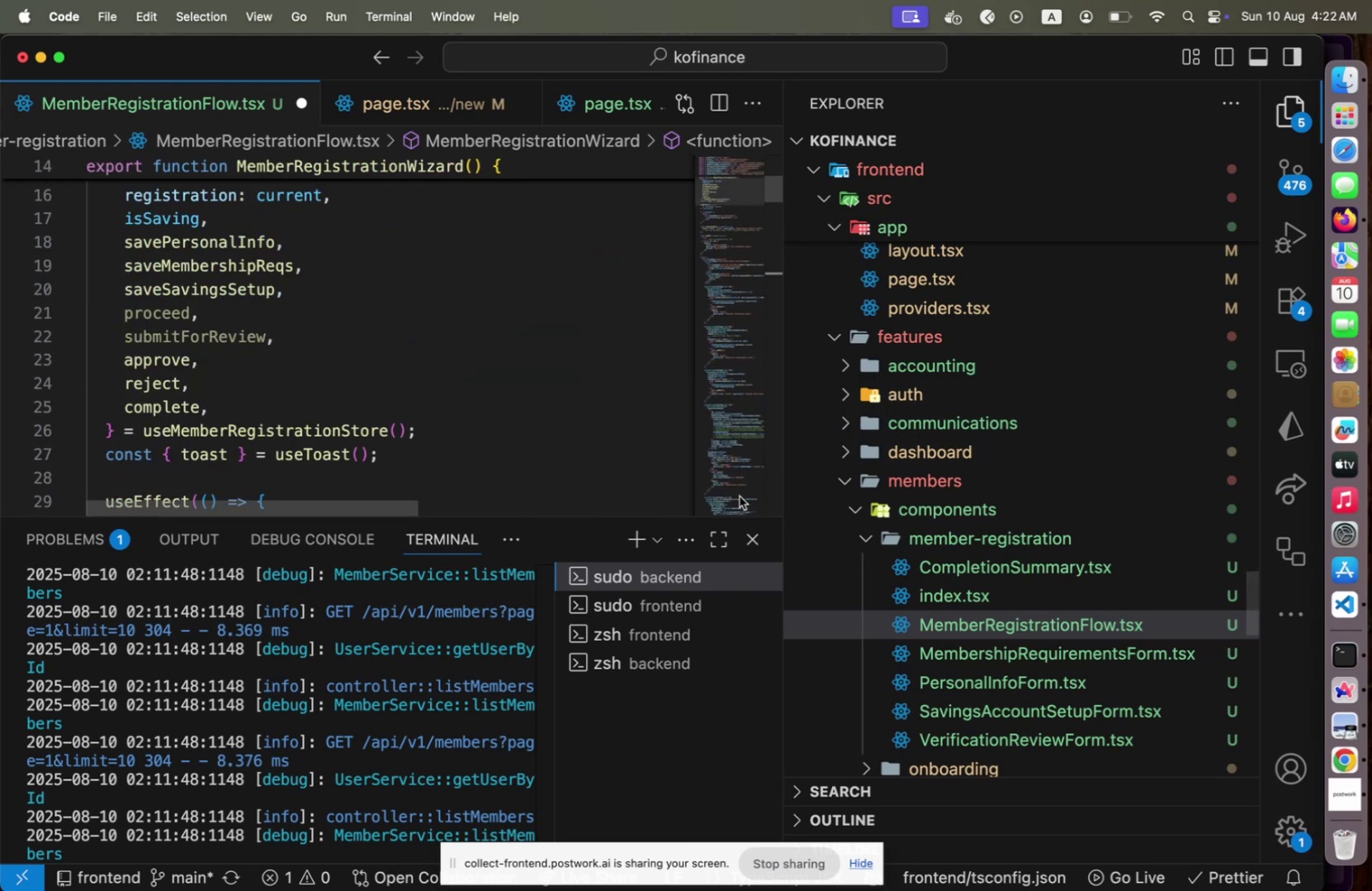 
left_click([735, 499])
 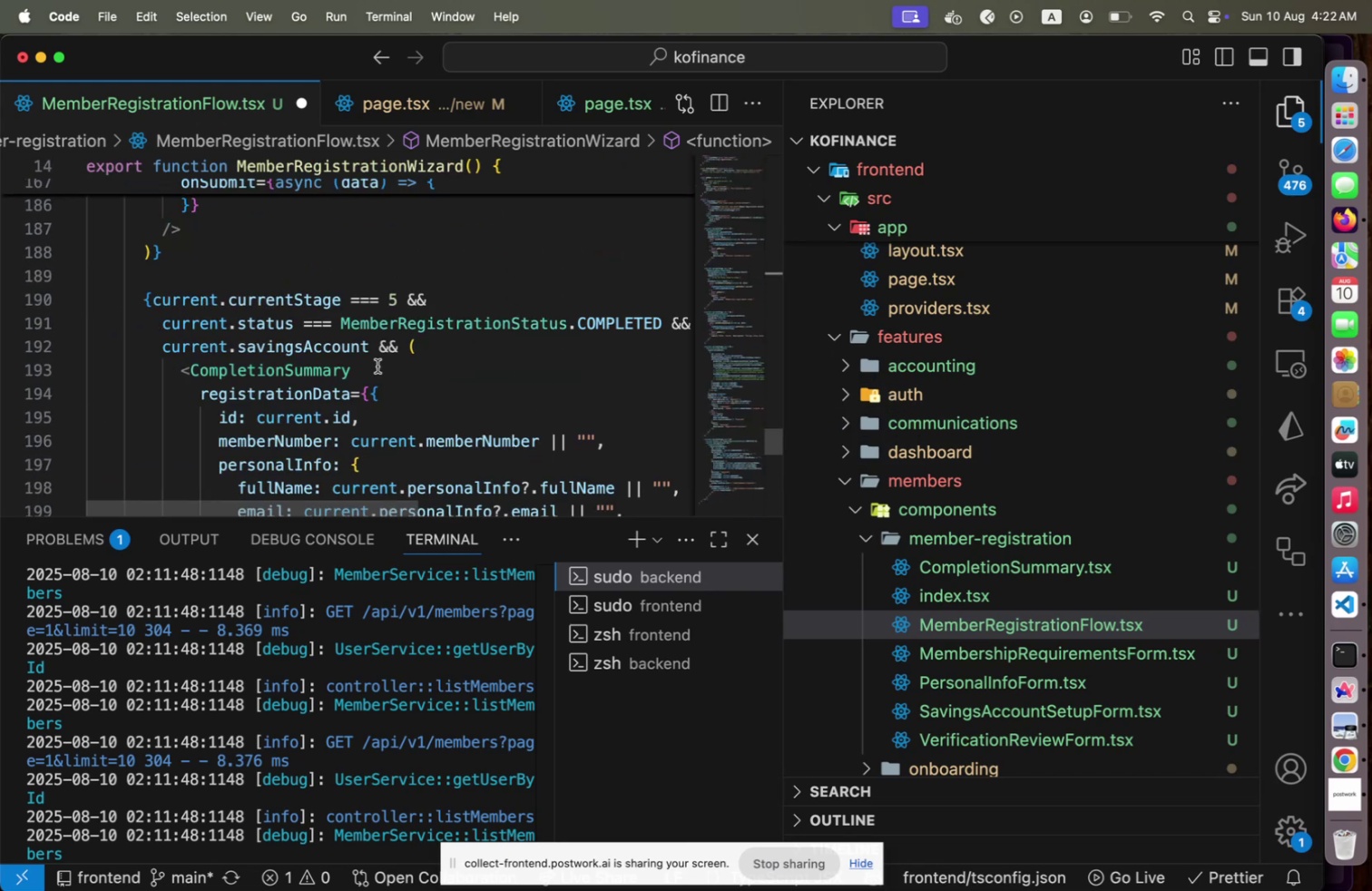 
scroll: coordinate [377, 366], scroll_direction: down, amount: 9.0
 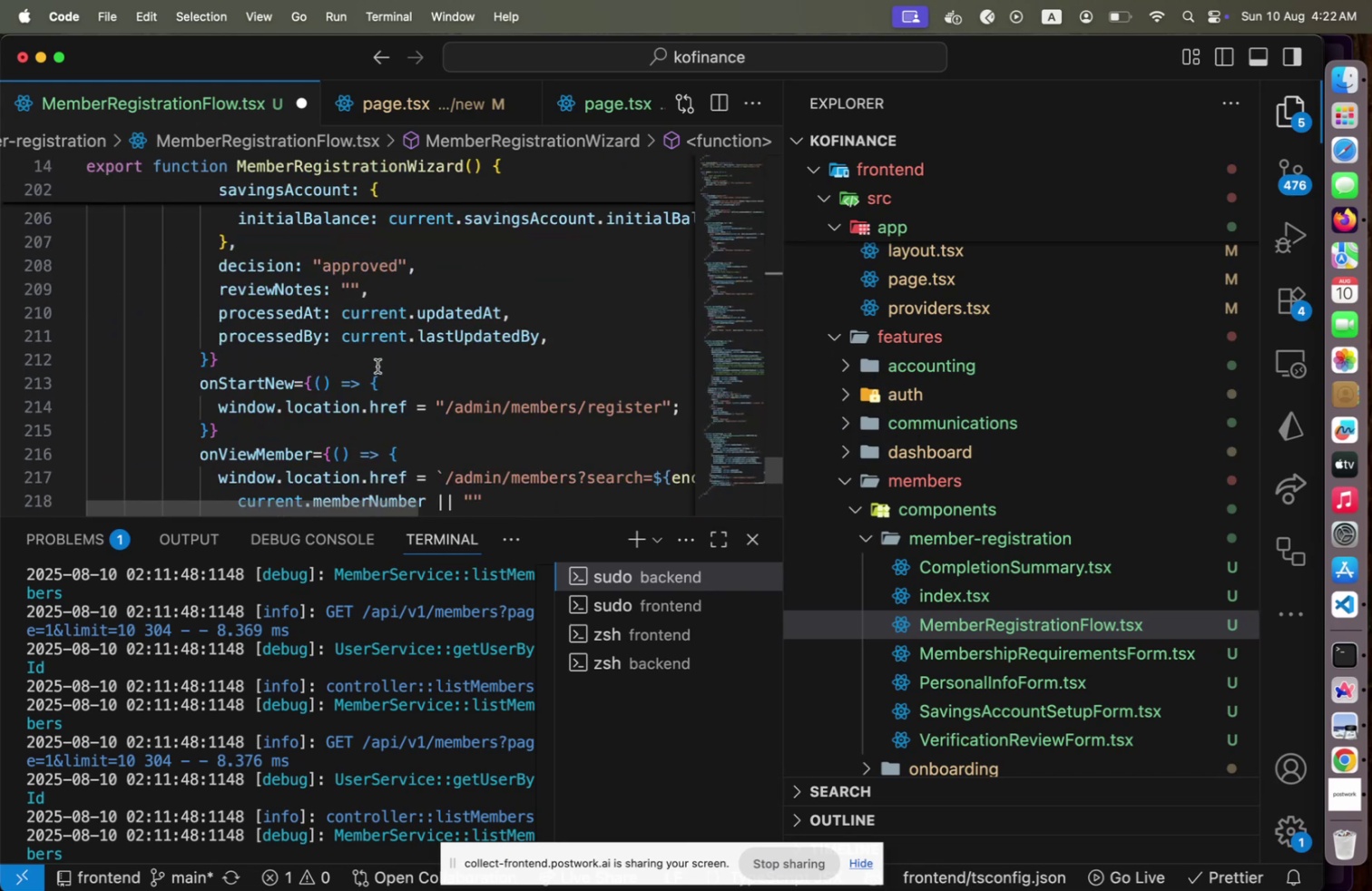 
scroll: coordinate [378, 367], scroll_direction: up, amount: 27.0
 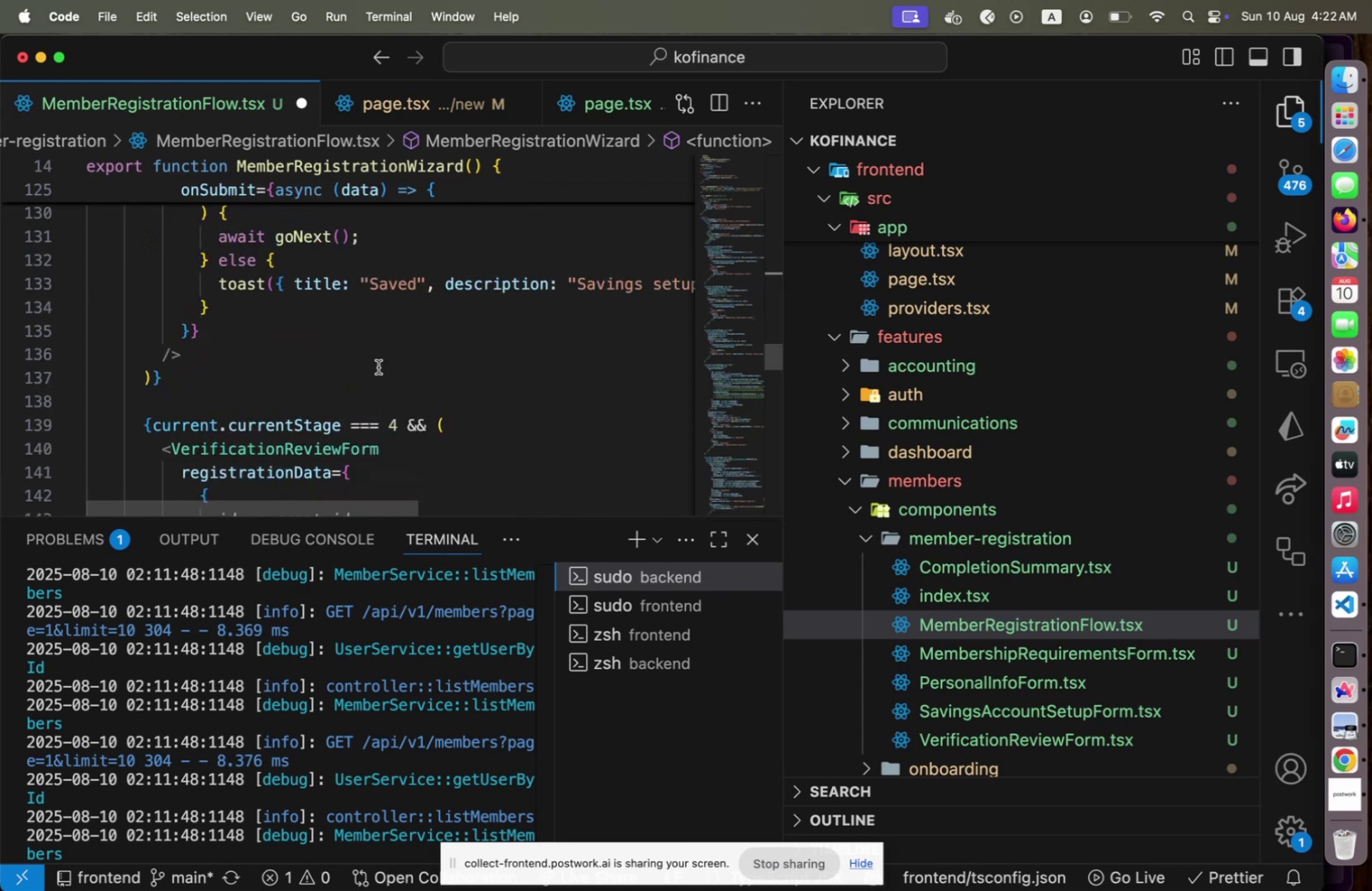 
scroll: coordinate [378, 367], scroll_direction: down, amount: 13.0
 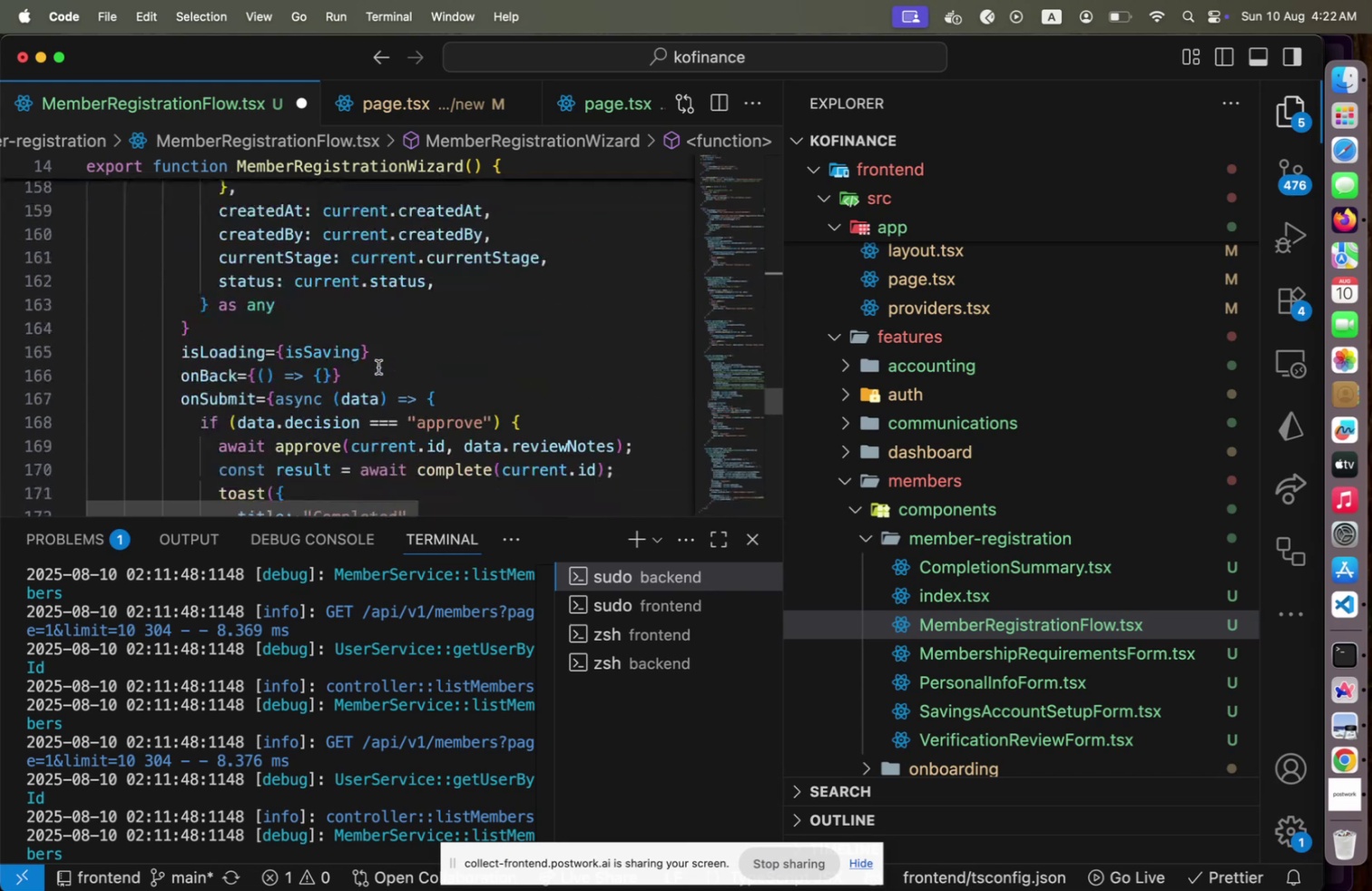 
scroll: coordinate [378, 367], scroll_direction: up, amount: 1.0
 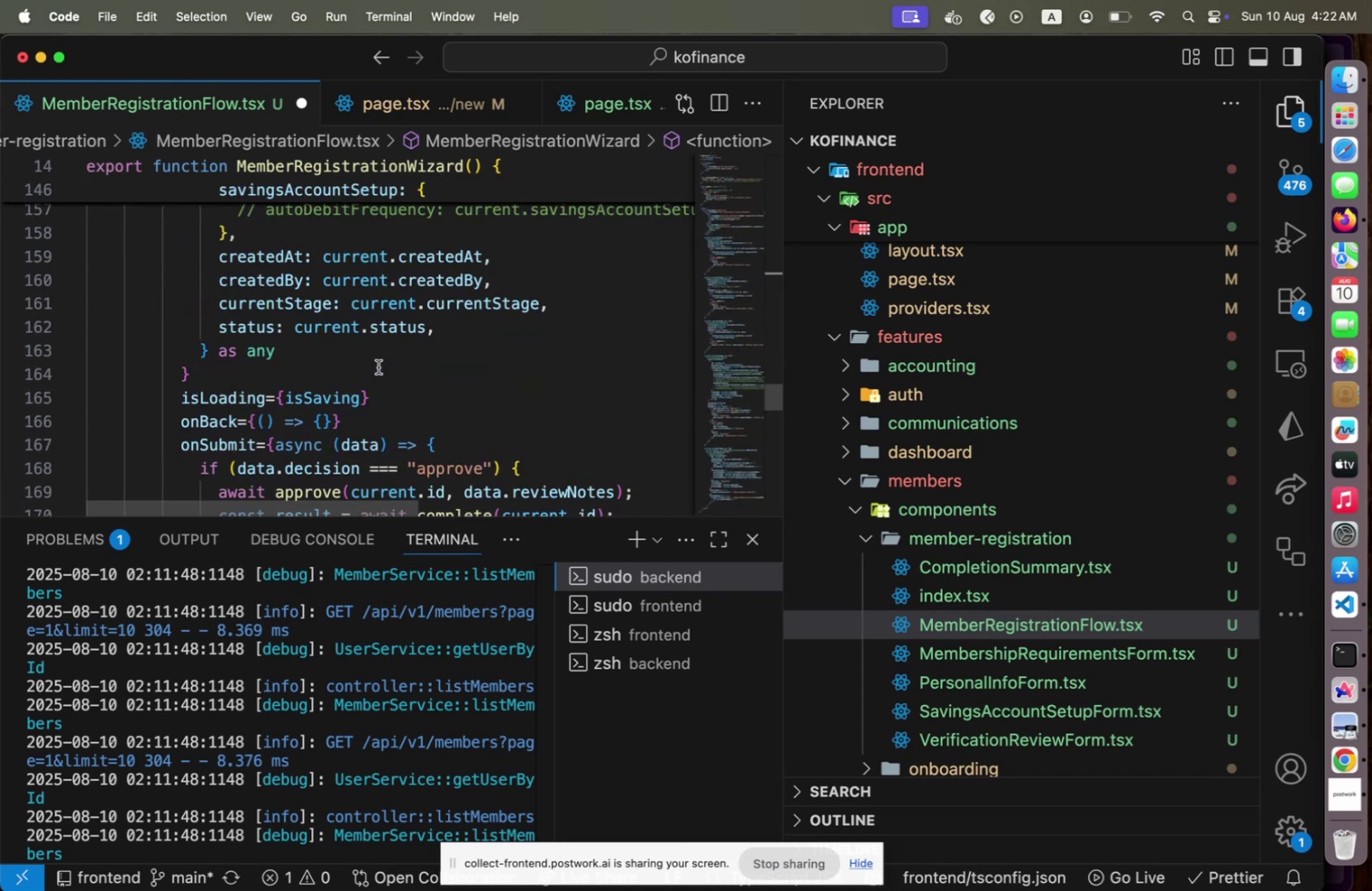 
scroll: coordinate [378, 367], scroll_direction: down, amount: 4.0
 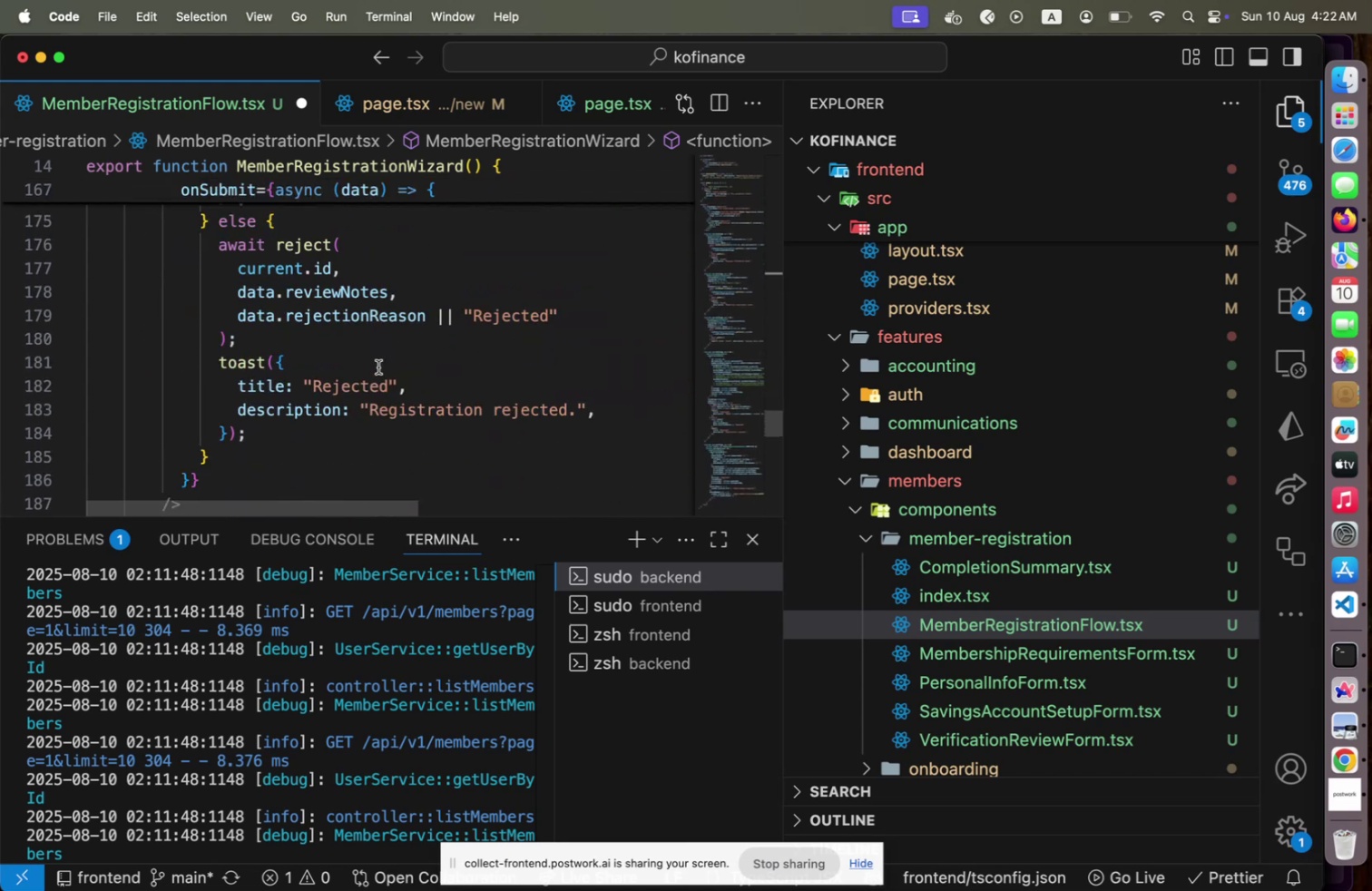 
scroll: coordinate [381, 365], scroll_direction: up, amount: 44.0
 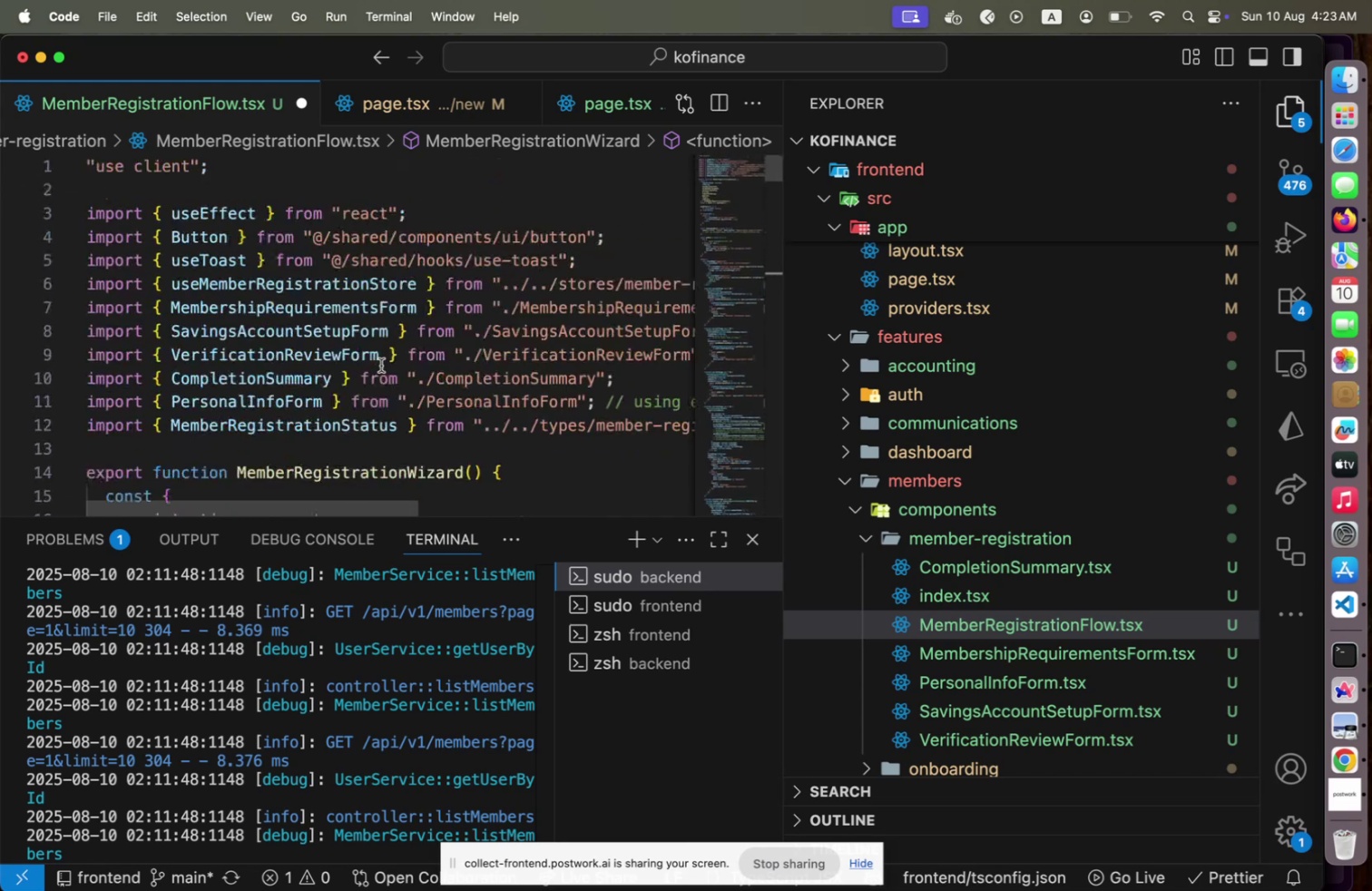 
scroll: coordinate [240, 388], scroll_direction: down, amount: 10.0
 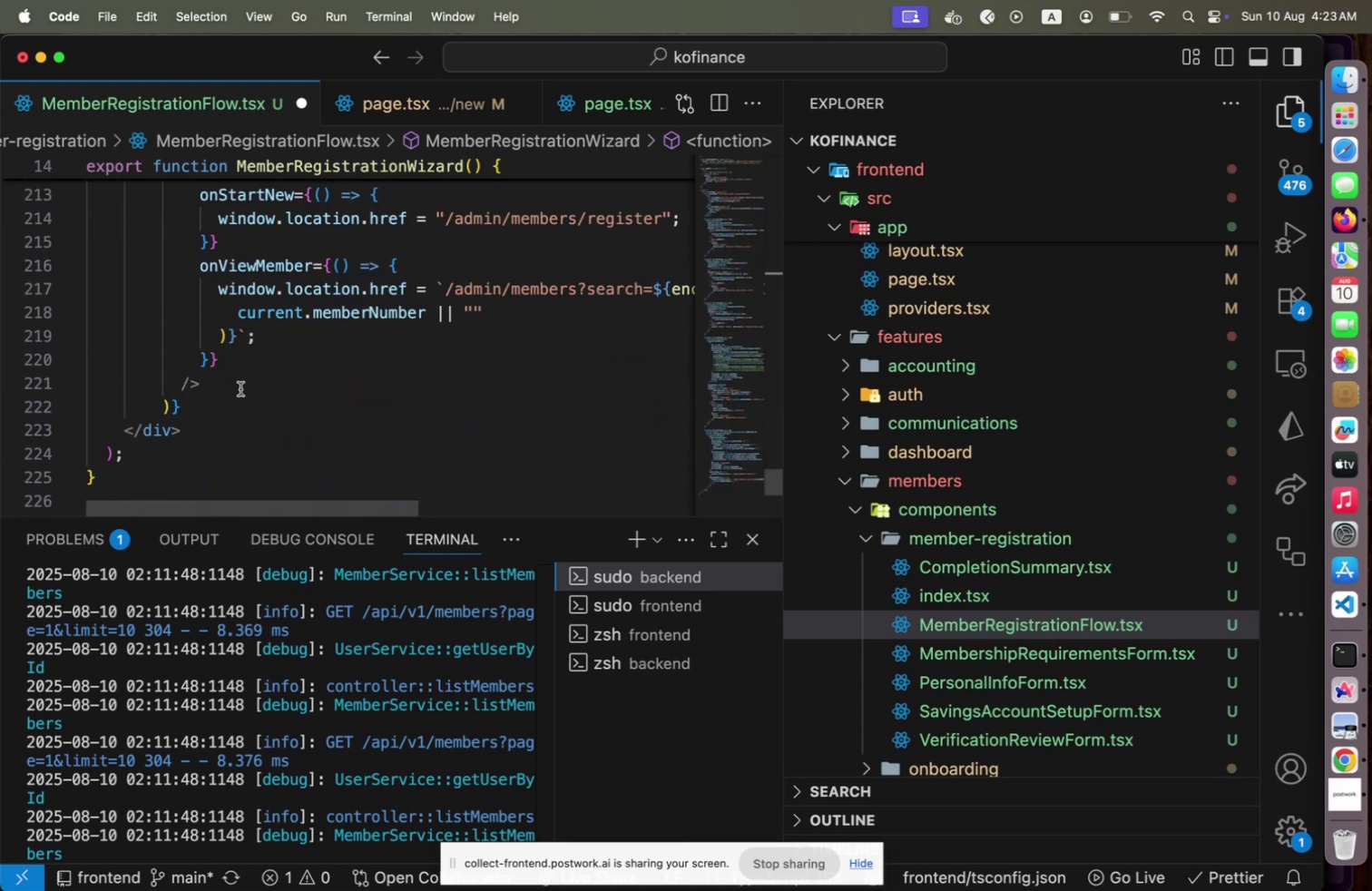 
scroll: coordinate [240, 388], scroll_direction: up, amount: 15.0
 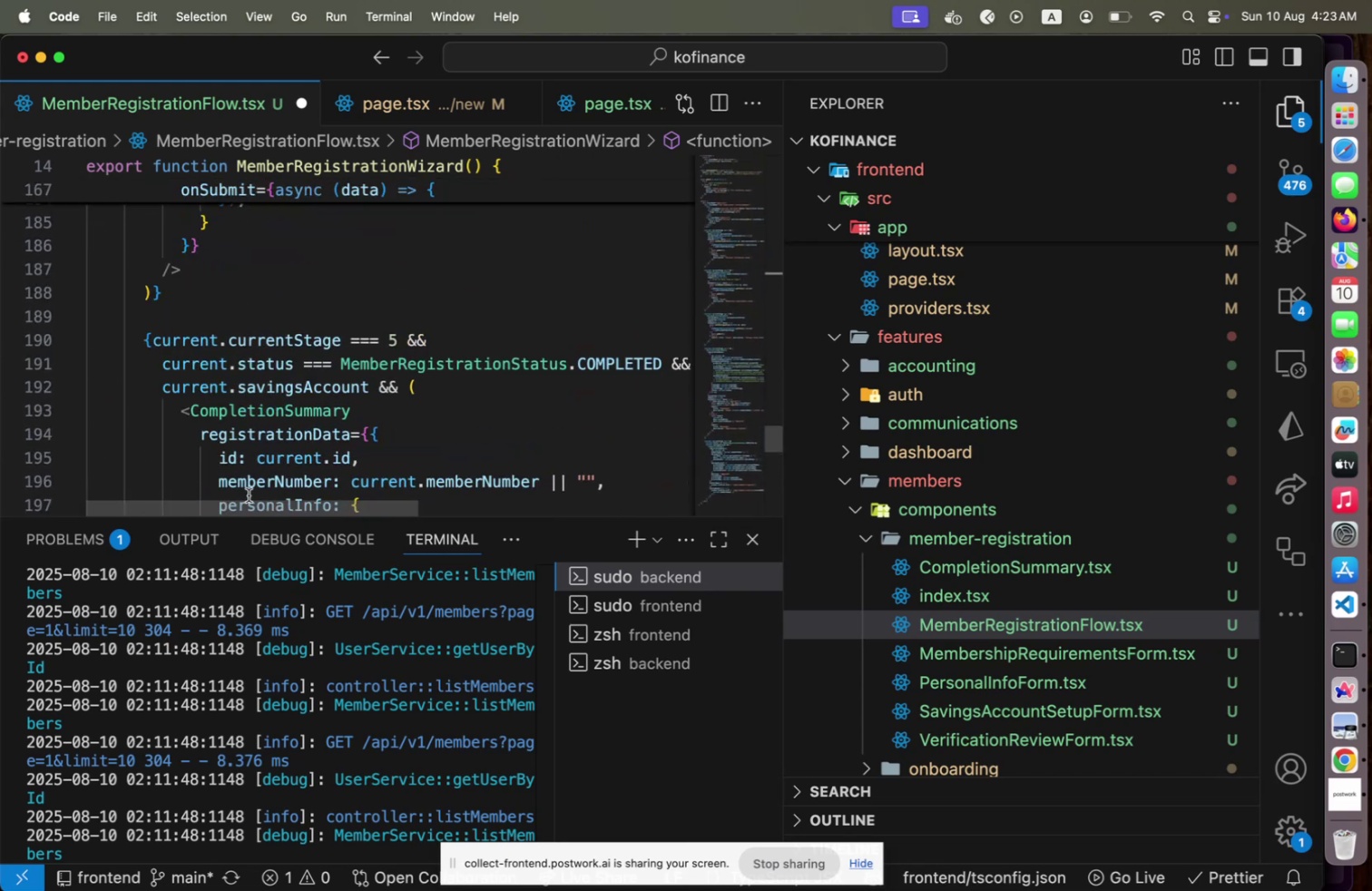 
left_click_drag(start_coordinate=[243, 505], to_coordinate=[188, 486])
 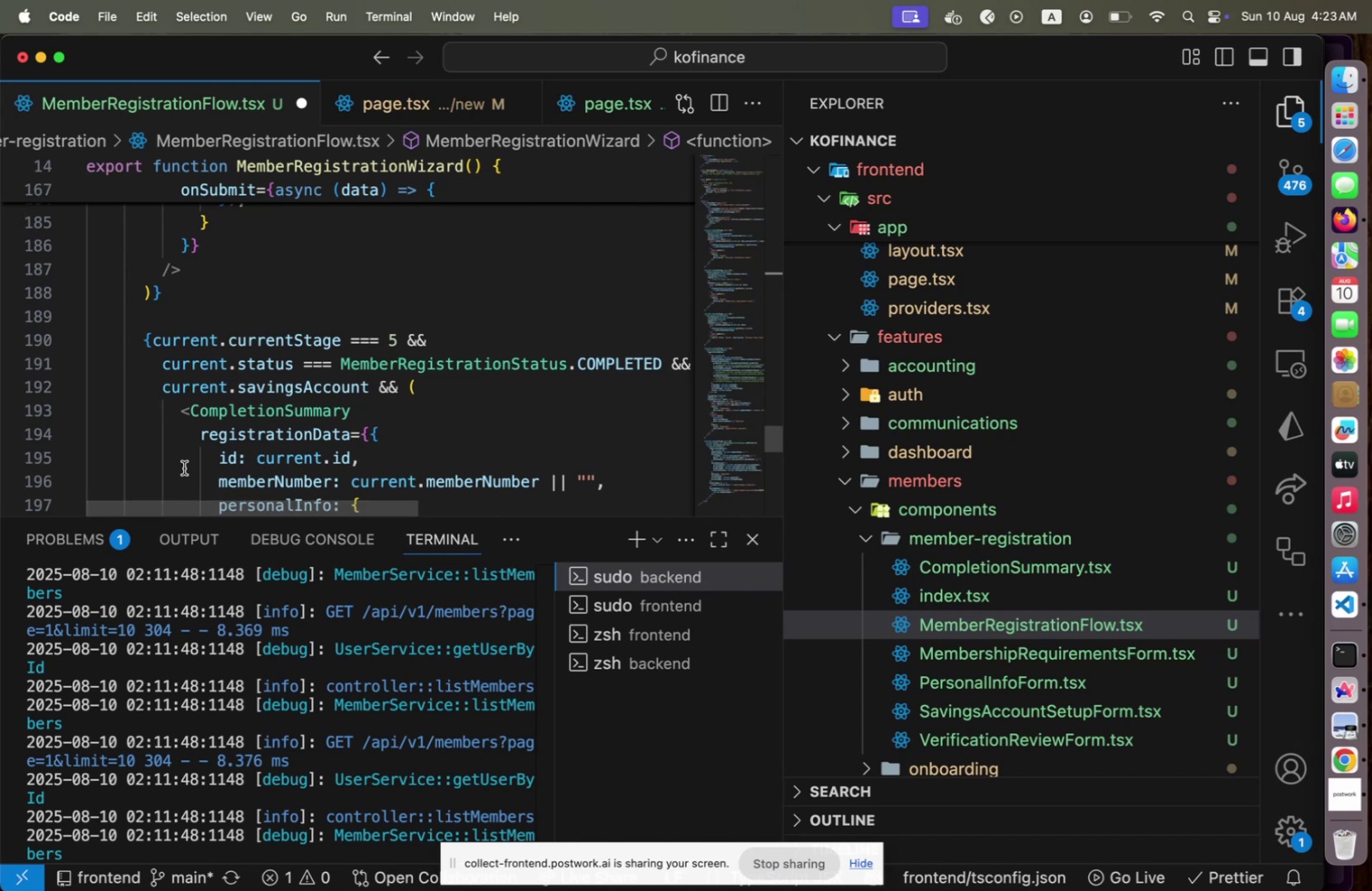 
key(Meta+CommandLeft)
 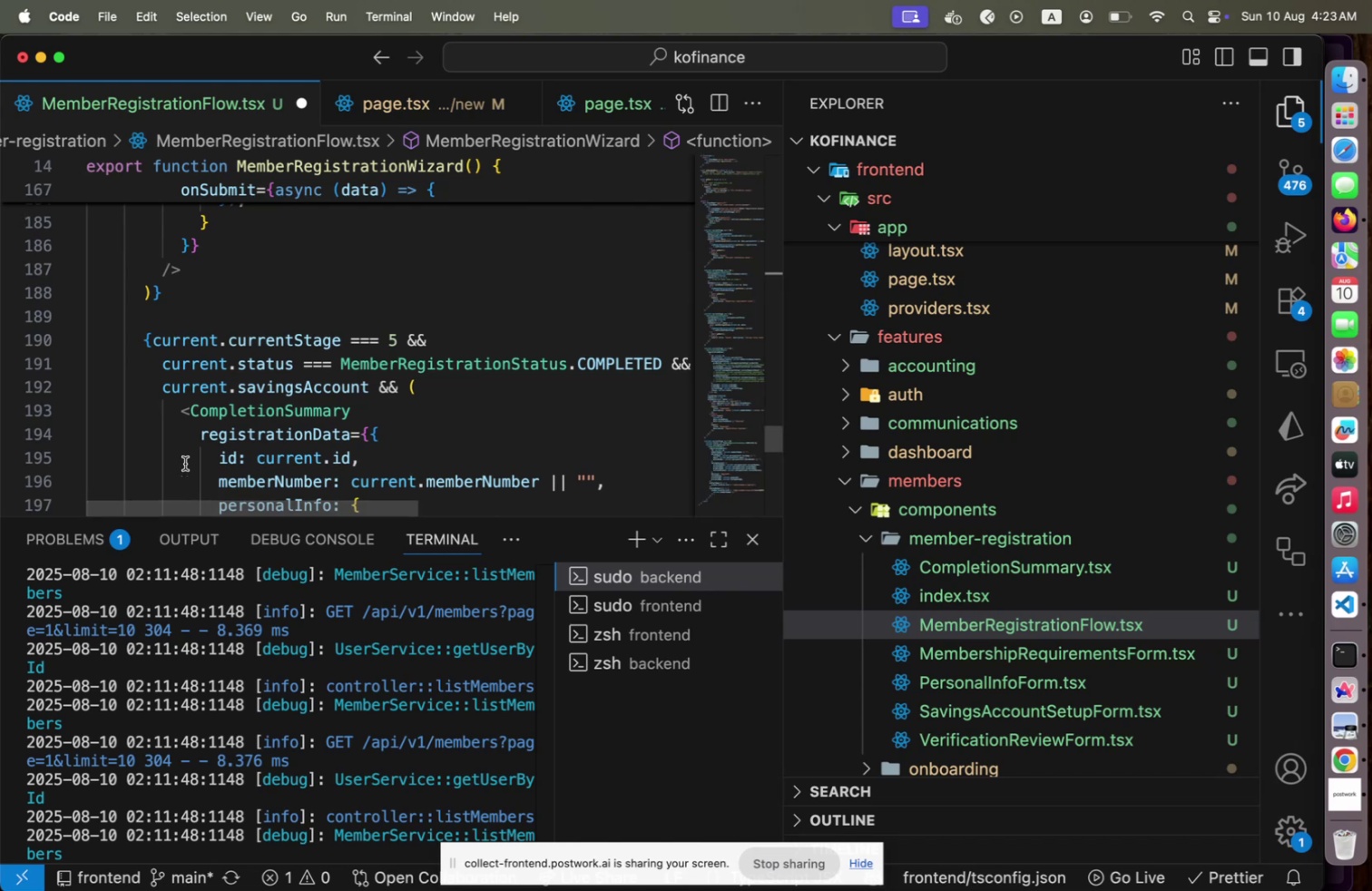 
key(Meta+S)
 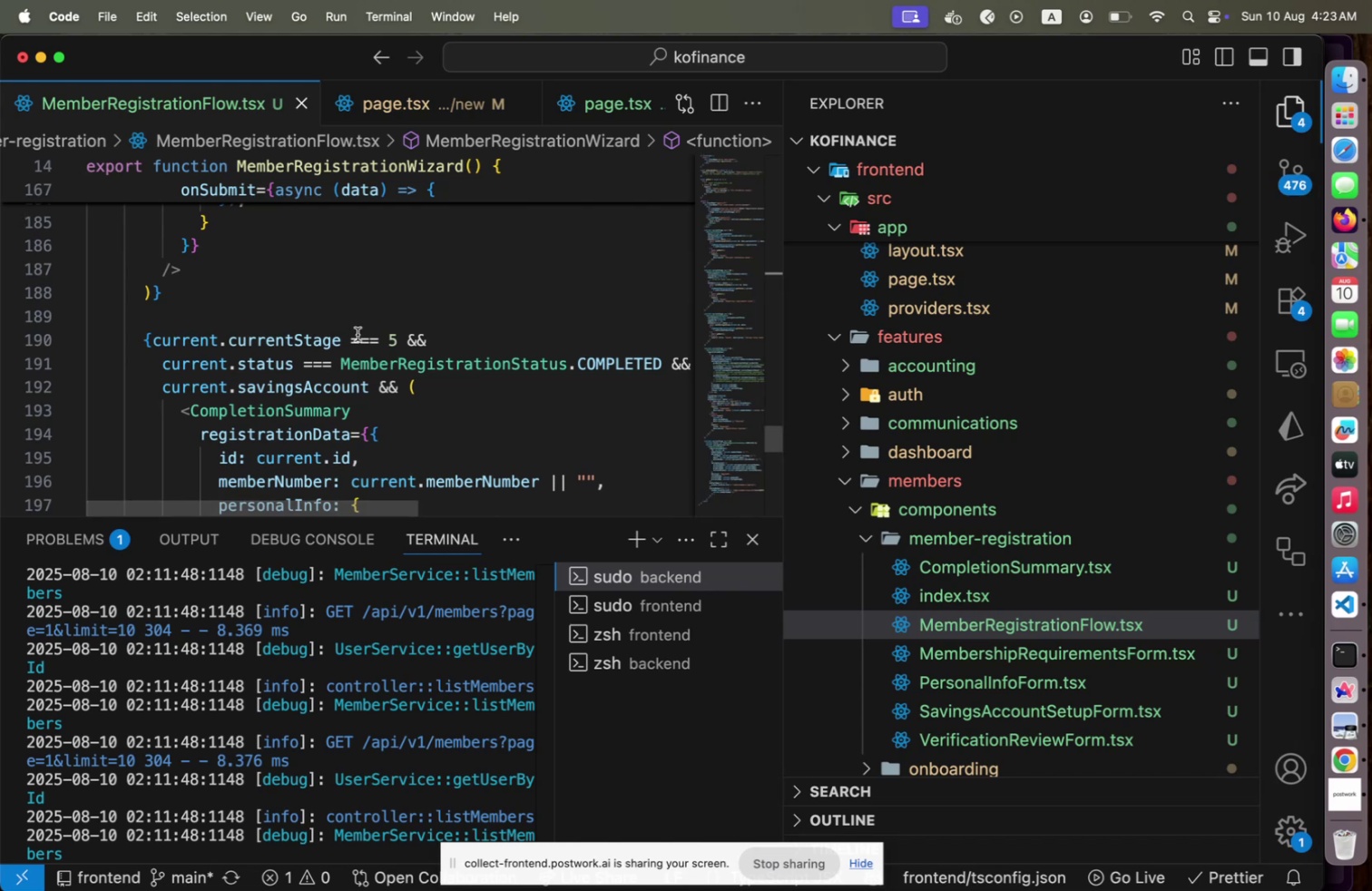 
scroll: coordinate [358, 334], scroll_direction: up, amount: 65.0
 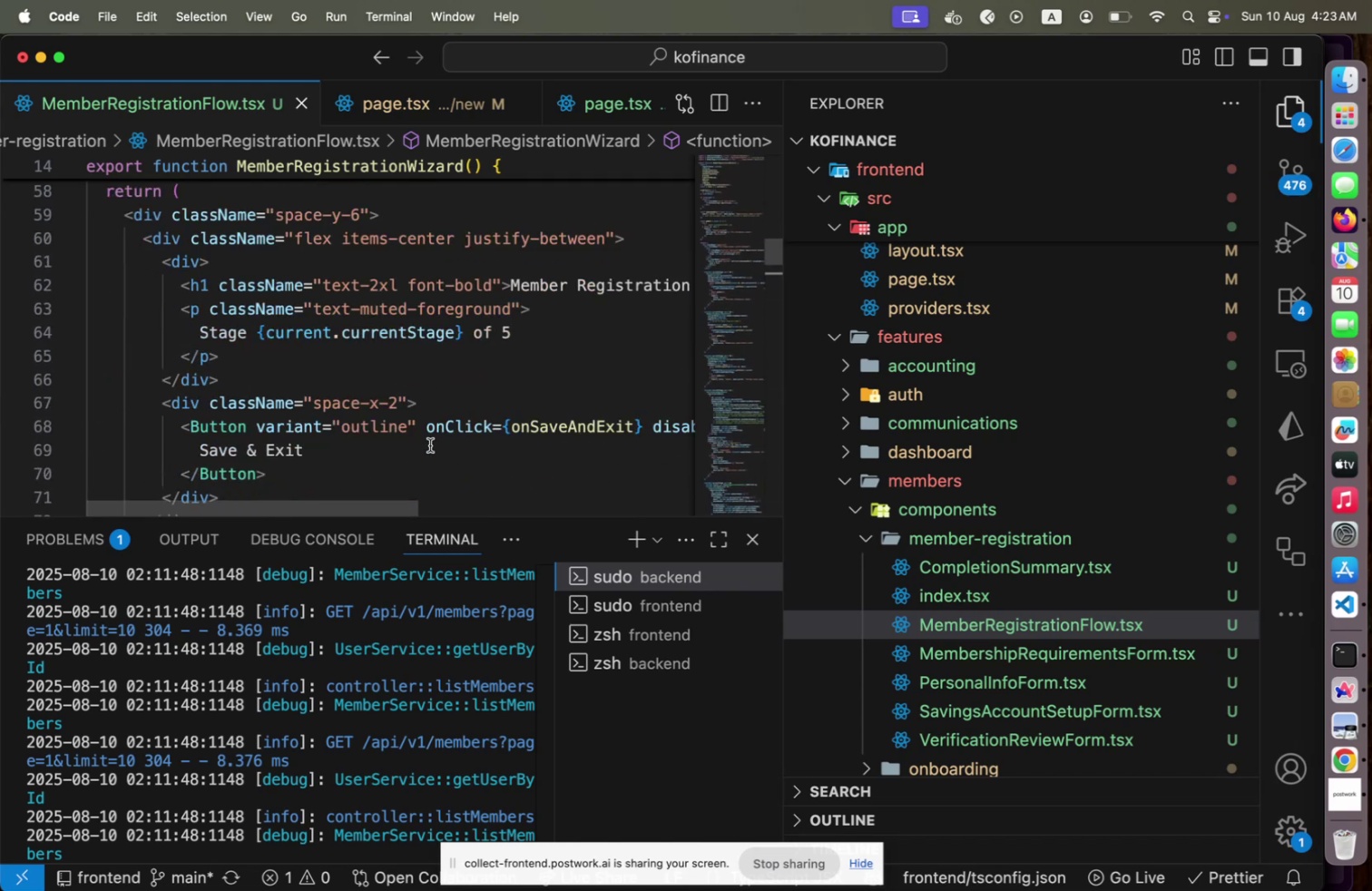 
left_click_drag(start_coordinate=[326, 505], to_coordinate=[273, 500])
 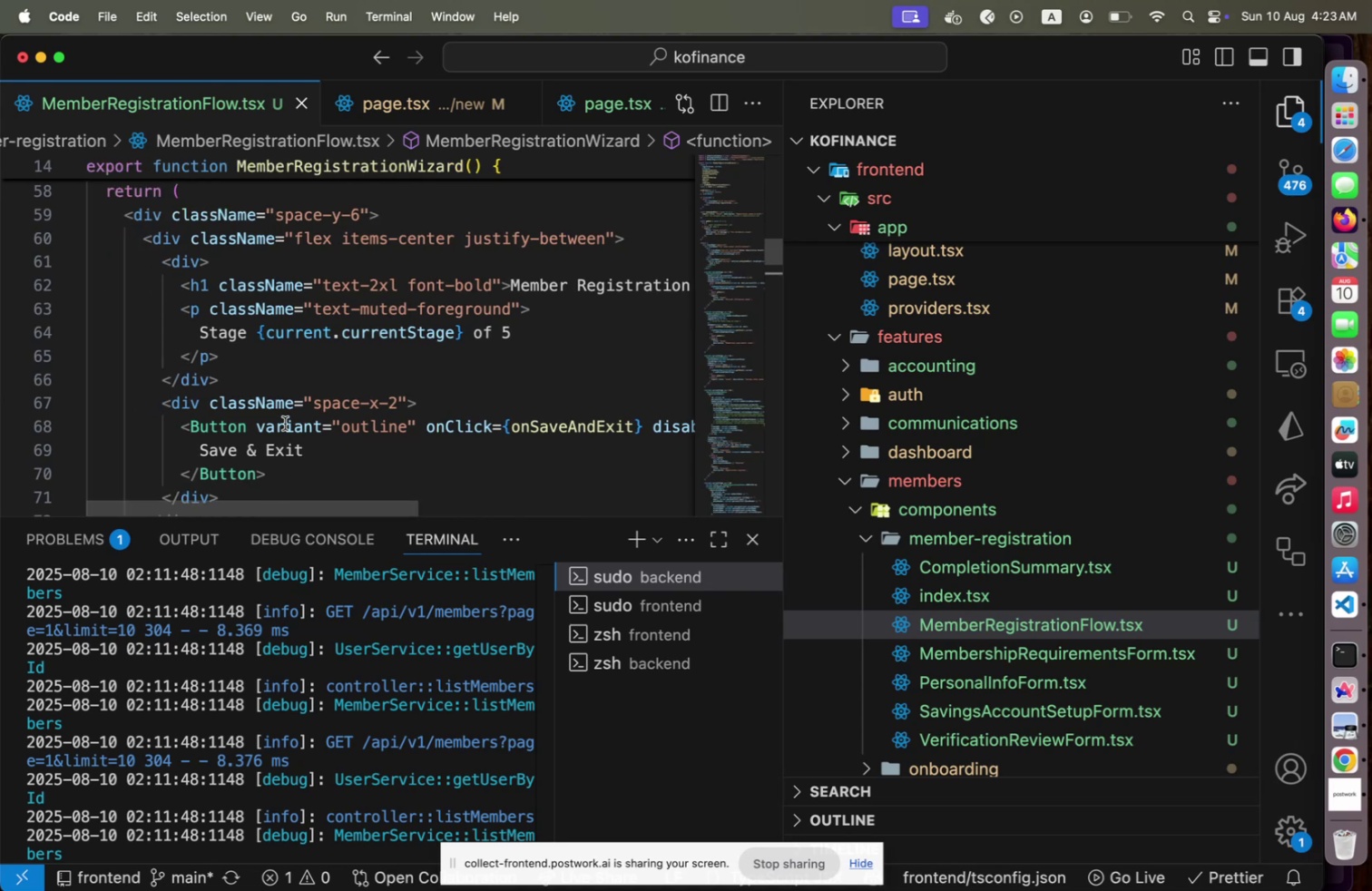 
scroll: coordinate [285, 423], scroll_direction: up, amount: 5.0
 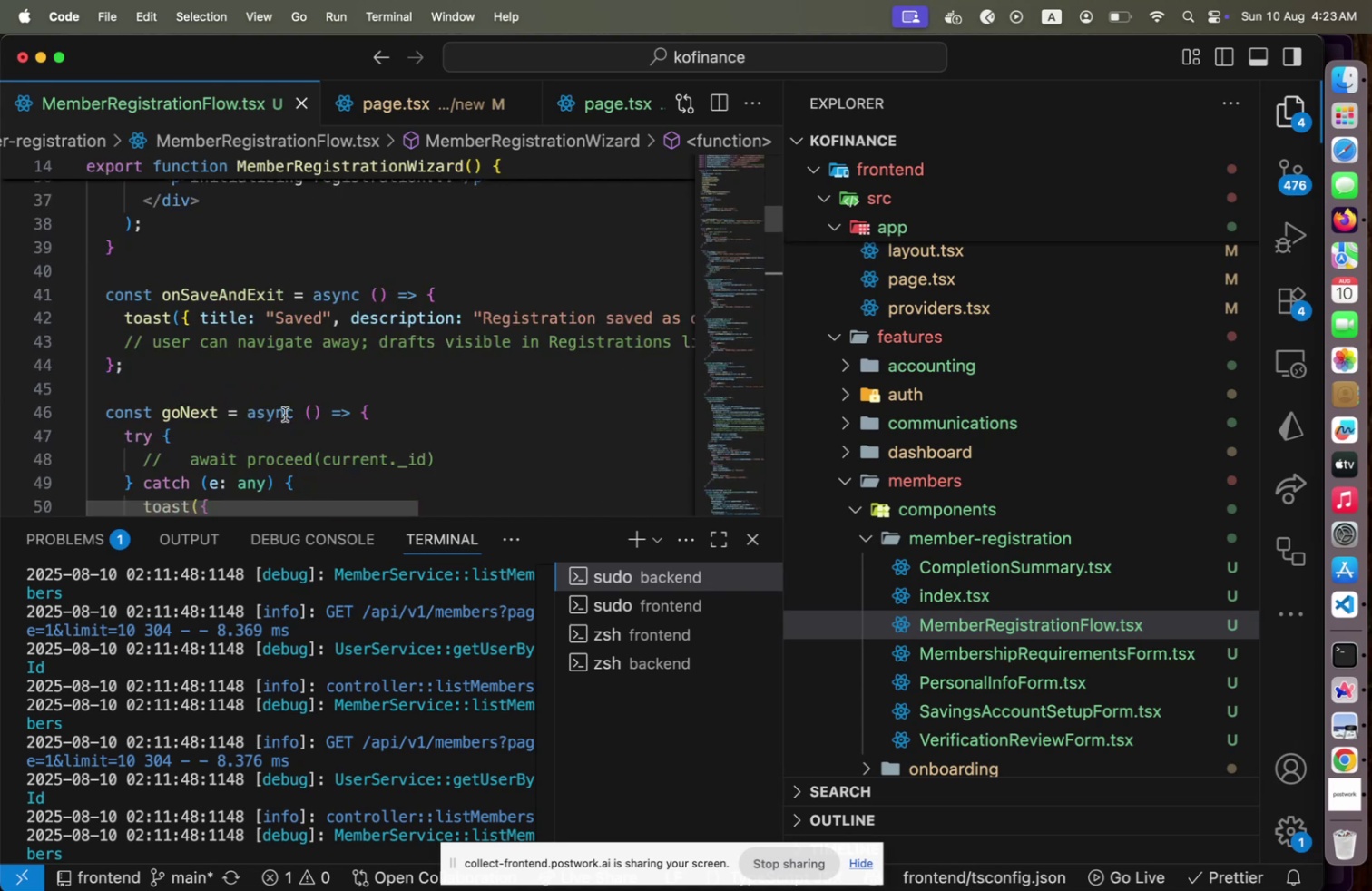 
wait(5.07)
 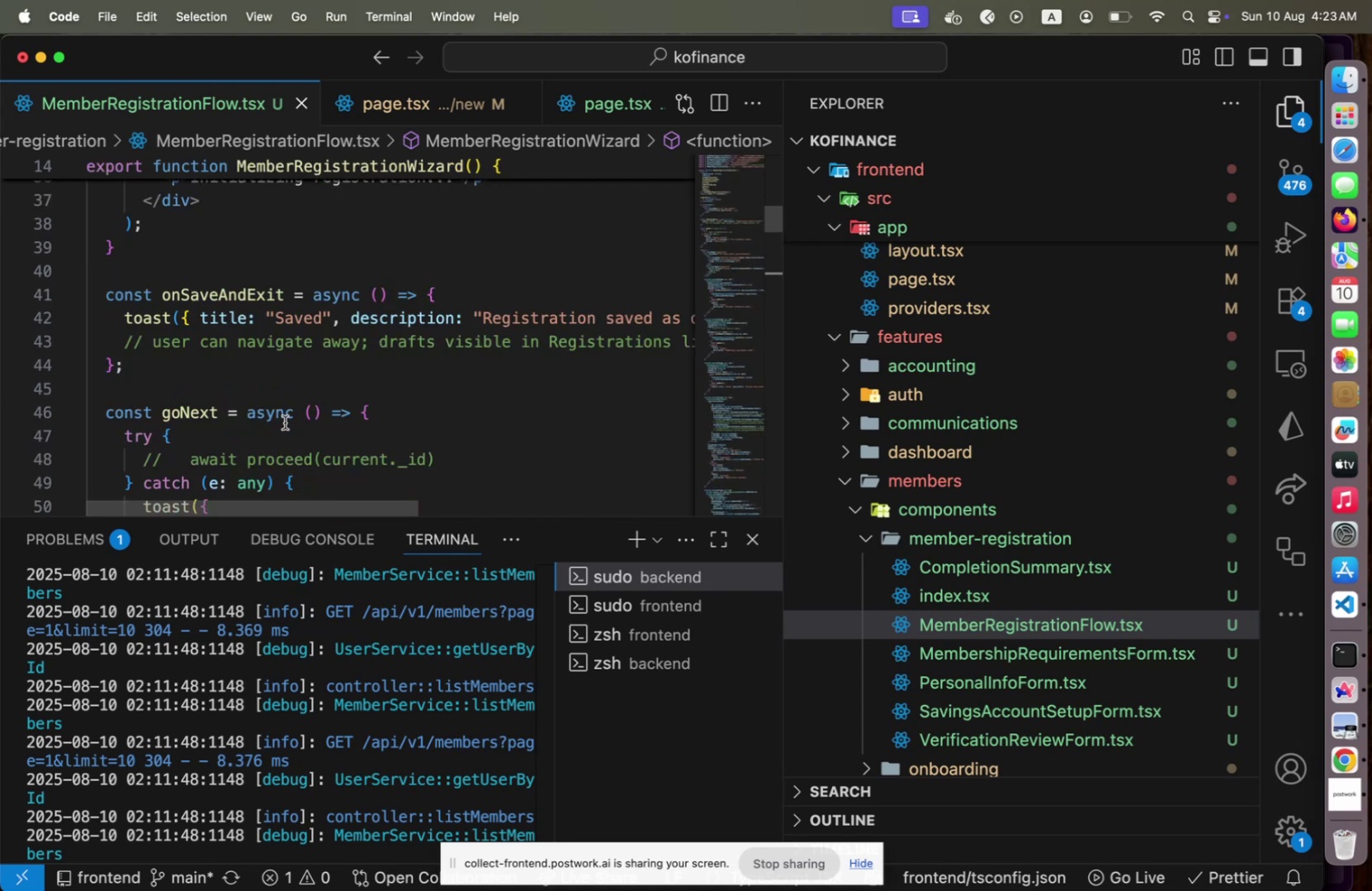 
scroll: coordinate [288, 387], scroll_direction: down, amount: 1.0
 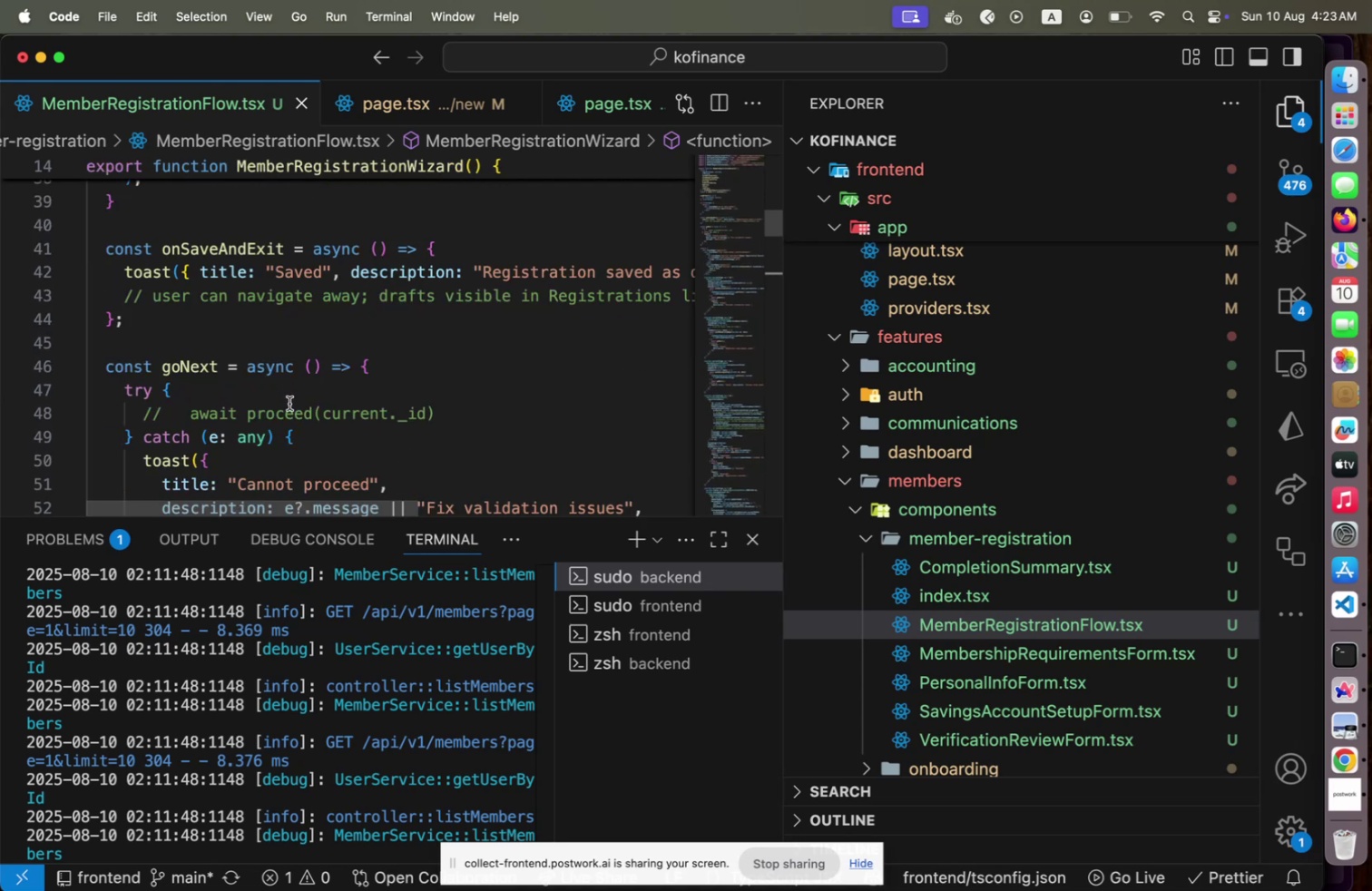 
left_click([289, 403])
 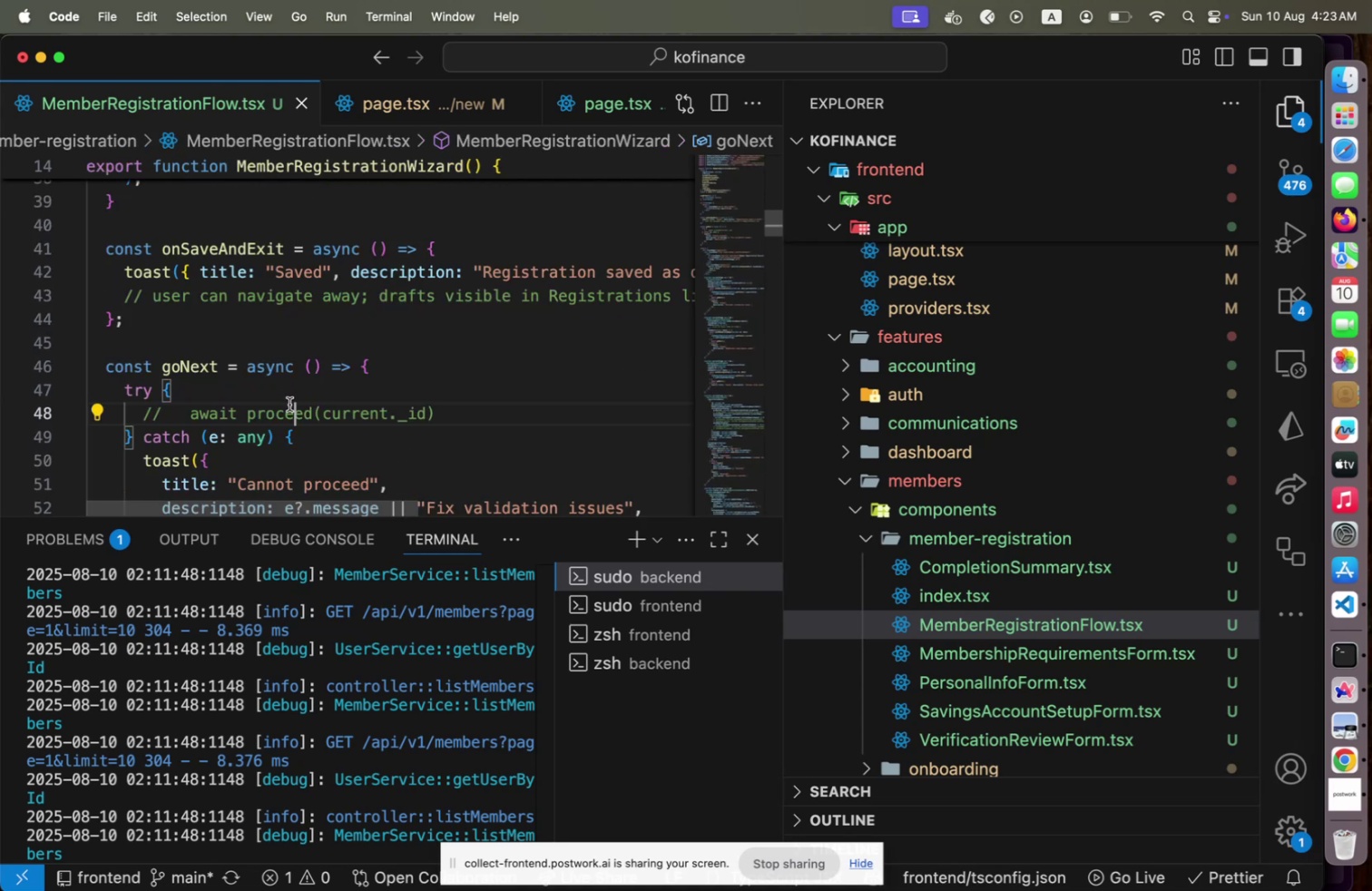 
key(Meta+Slash)
 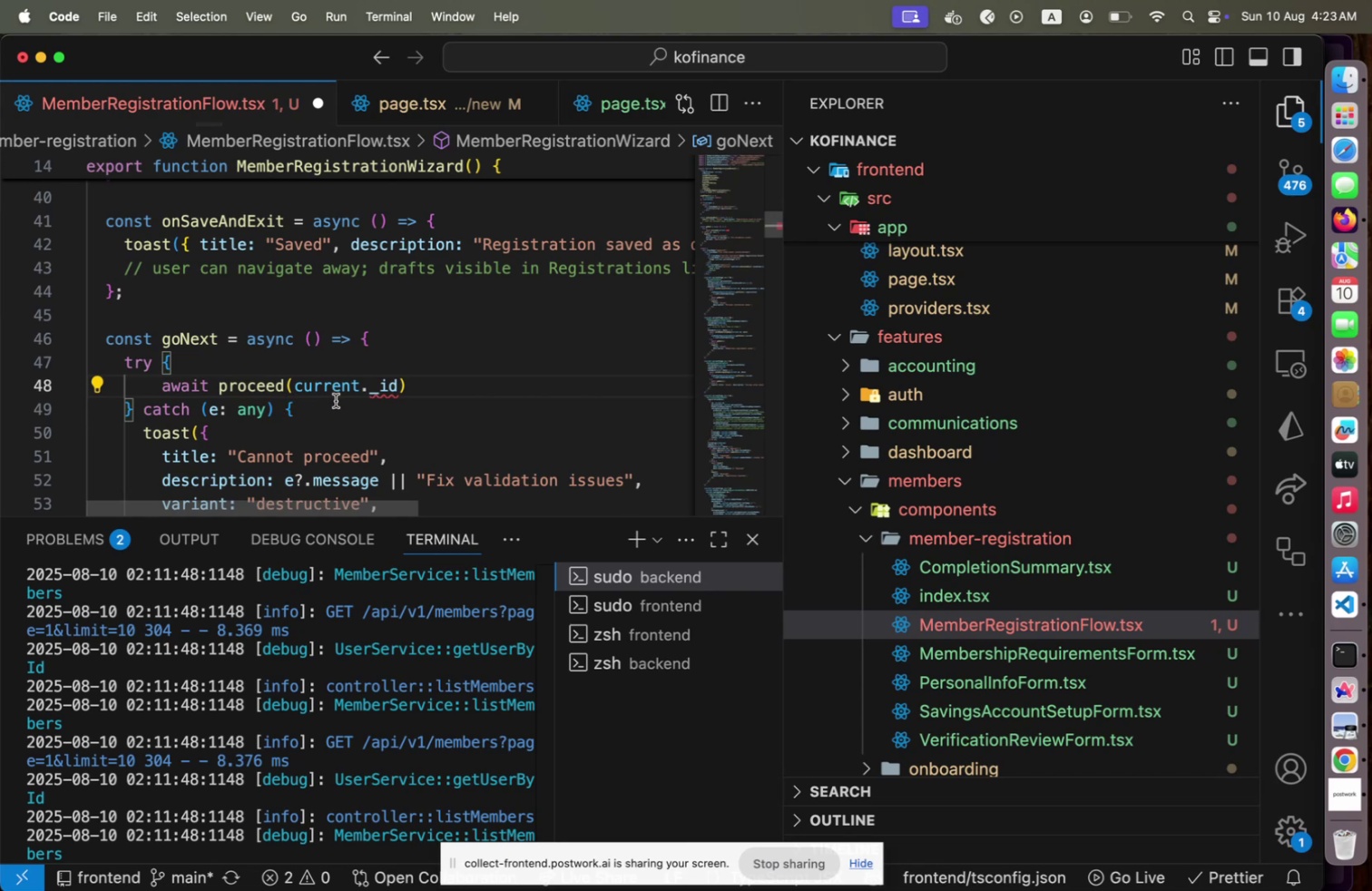 
left_click([374, 383])
 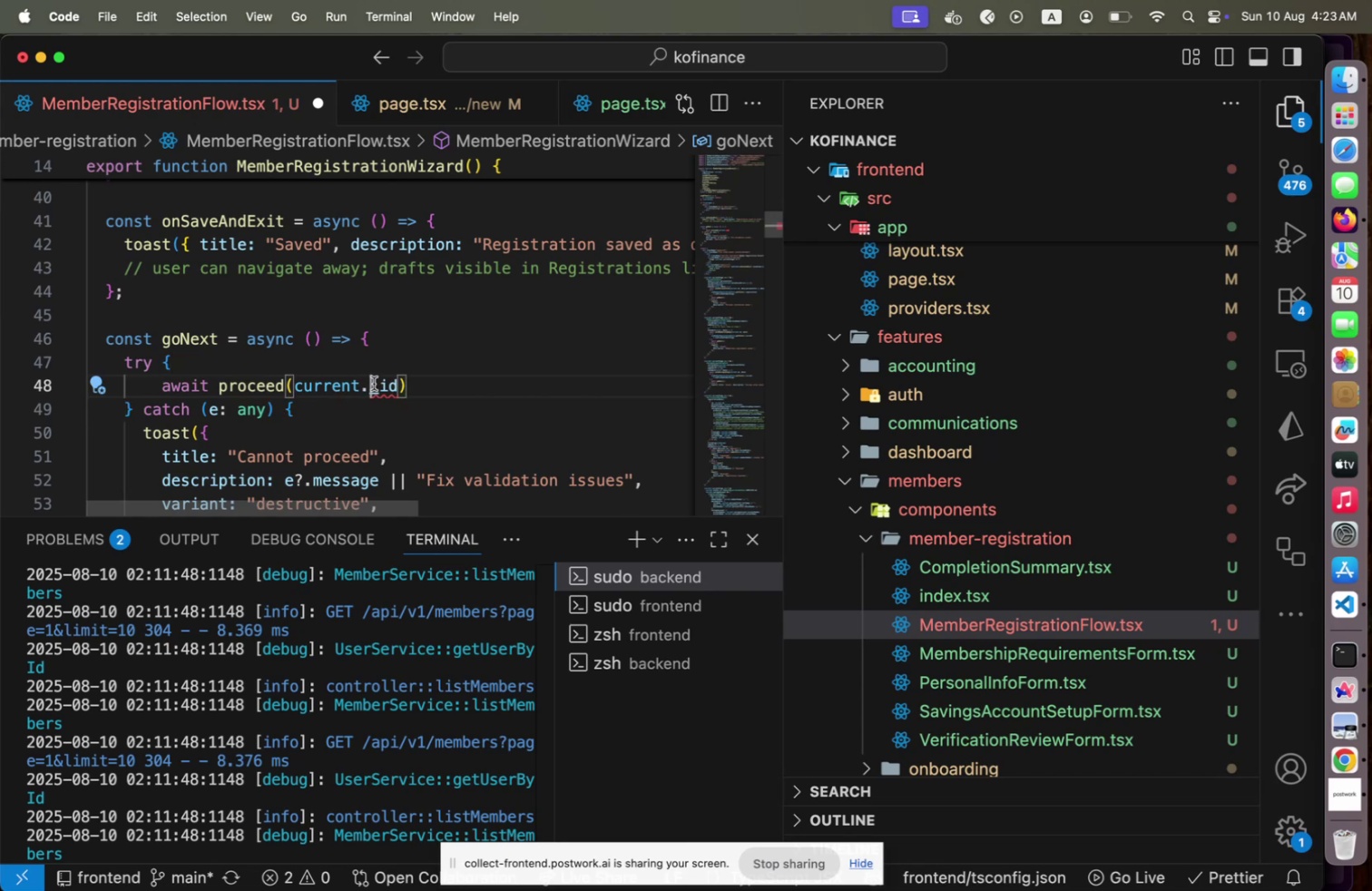 
key(Shift+ArrowRight)
 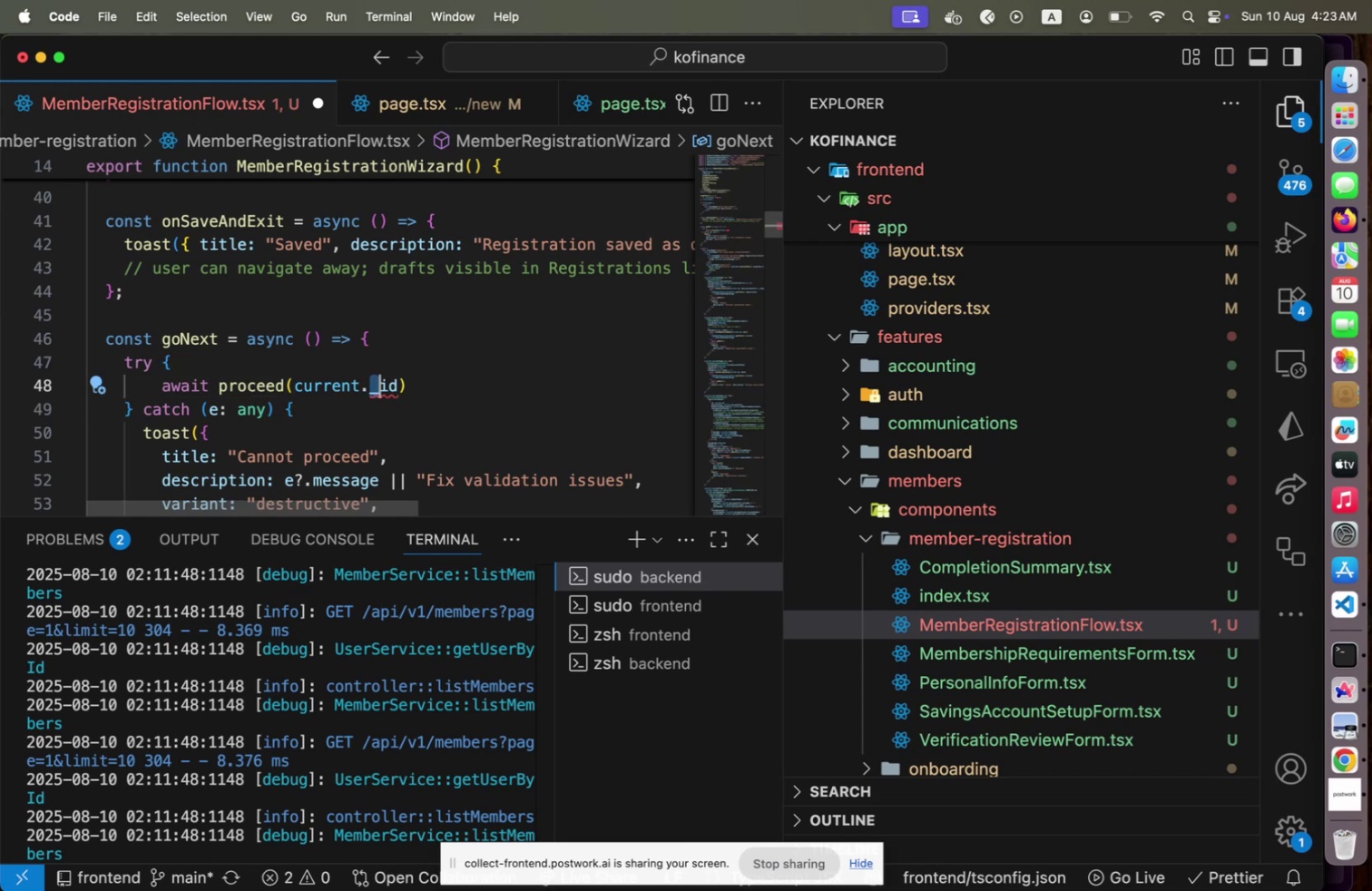 
key(Backspace)
 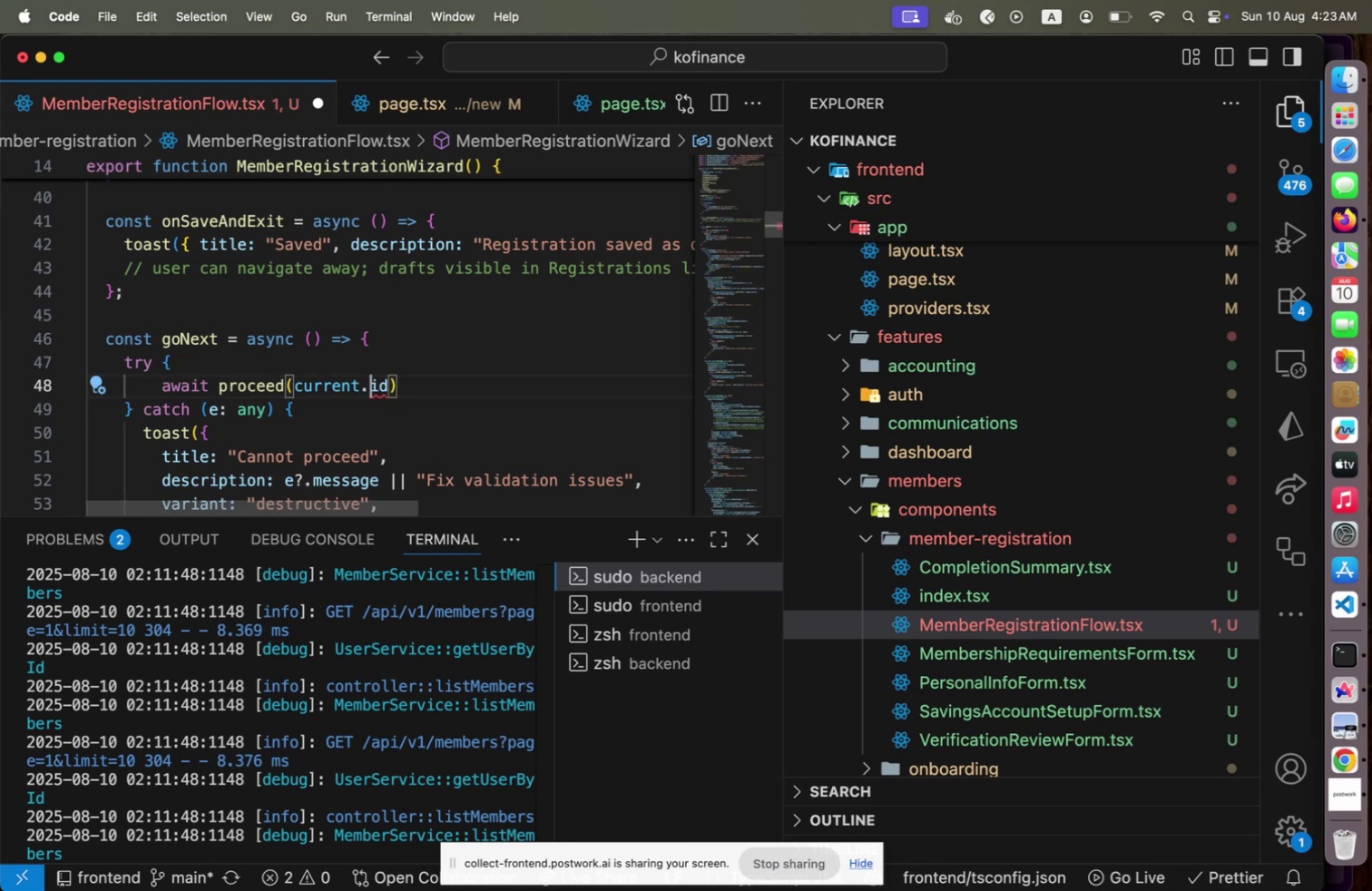 
key(Alt+Shift+F)
 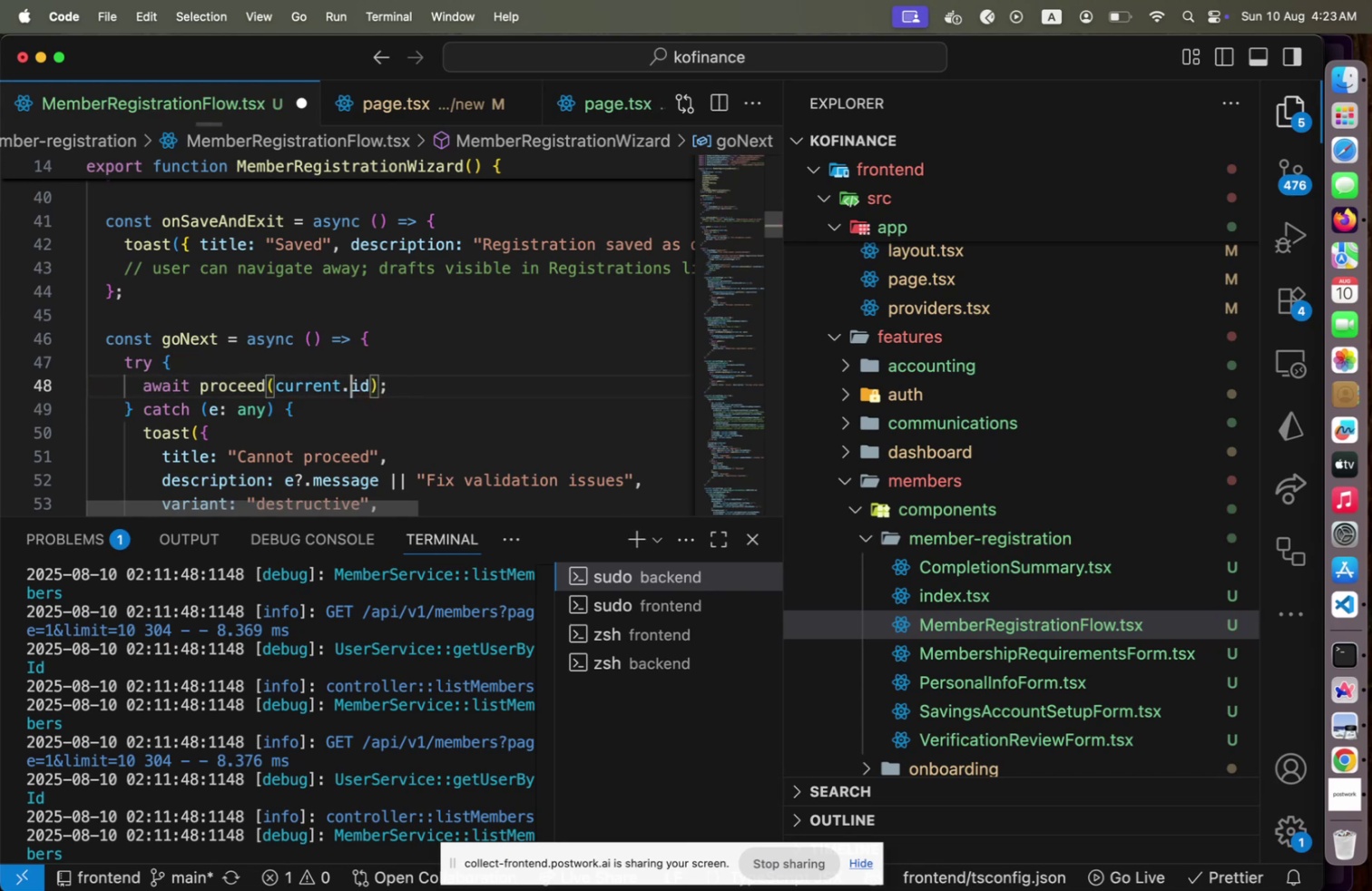 
key(Meta+CommandLeft)
 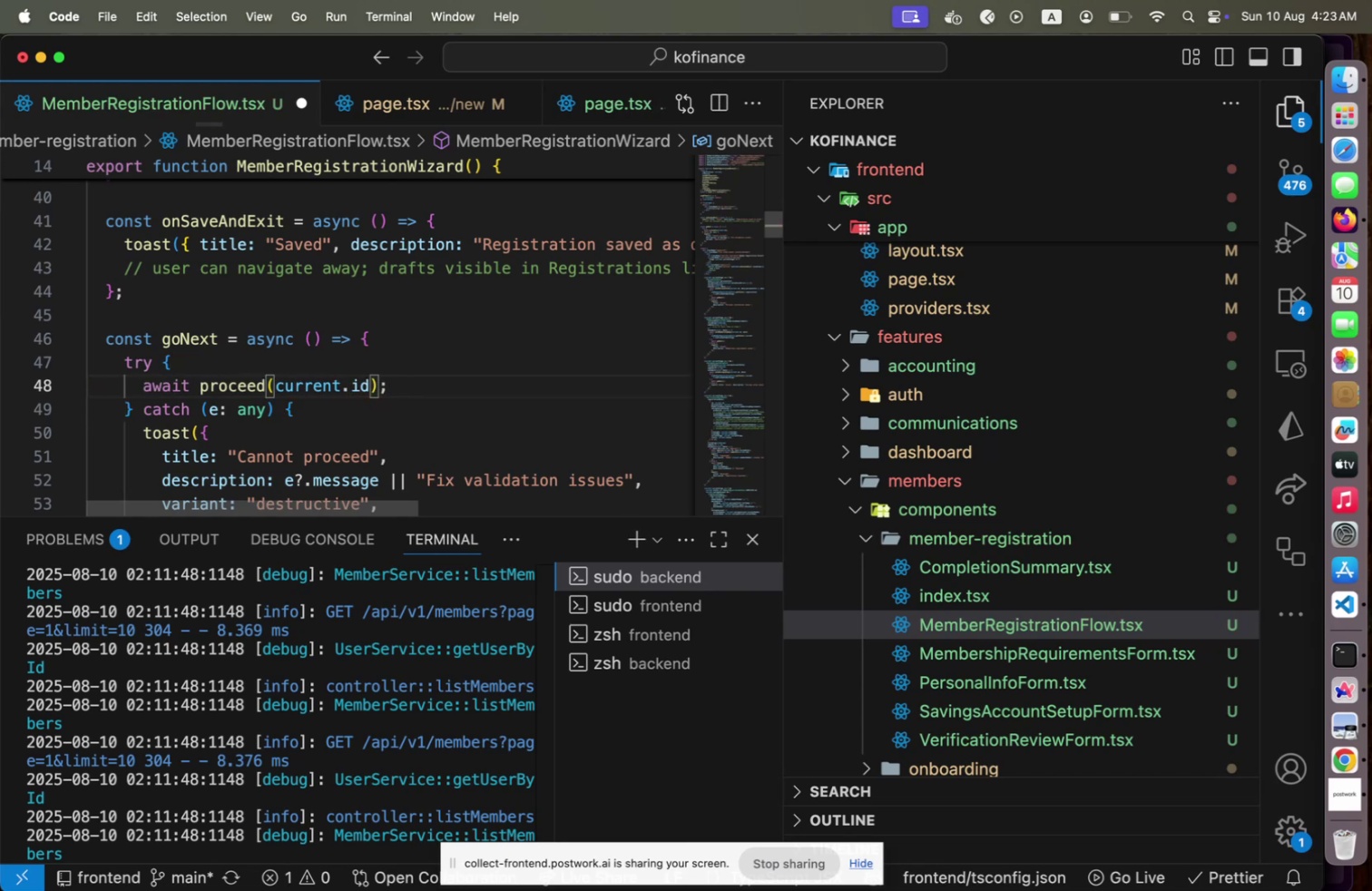 
key(Meta+S)
 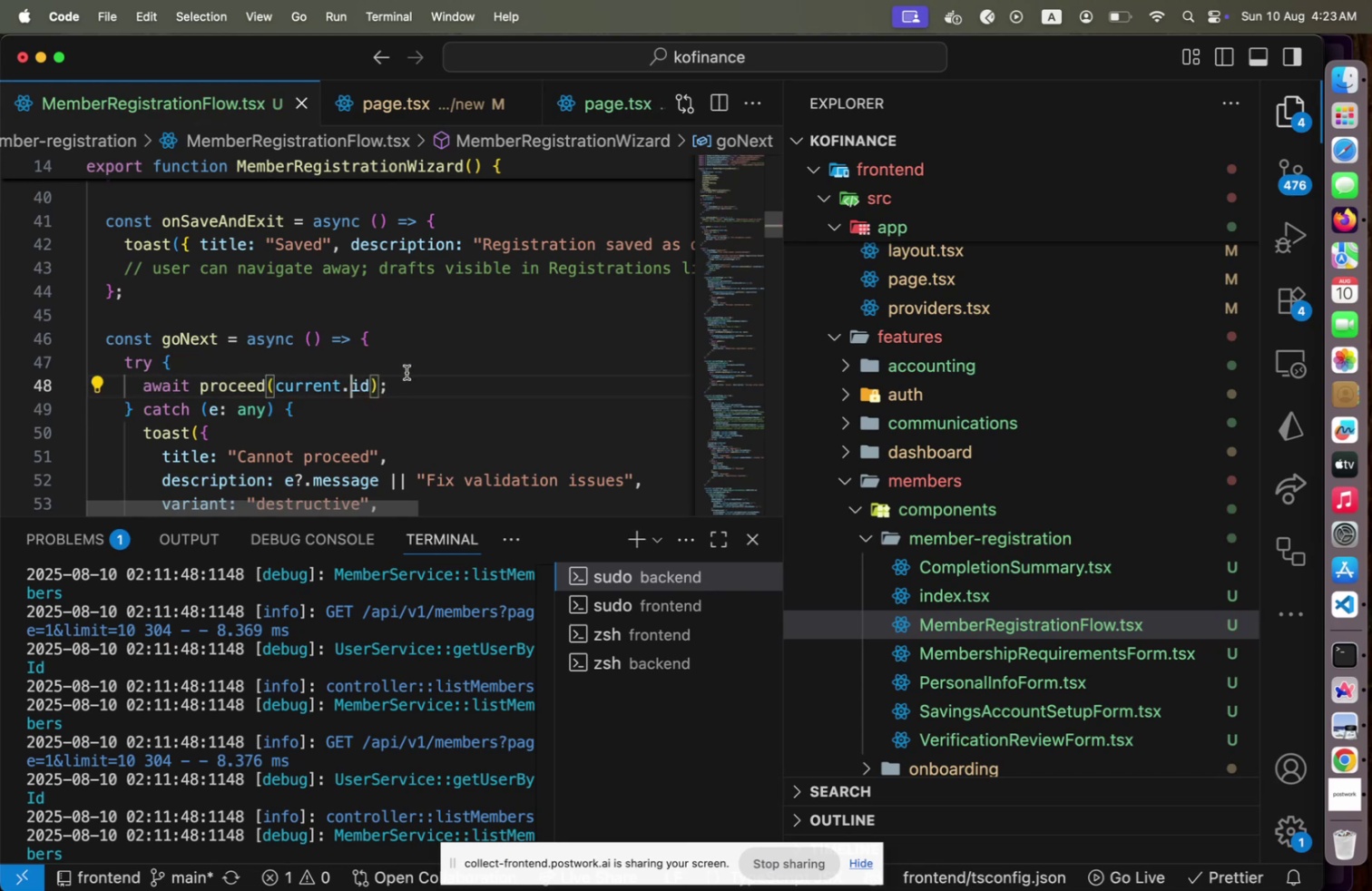 
scroll: coordinate [404, 375], scroll_direction: down, amount: 4.0
 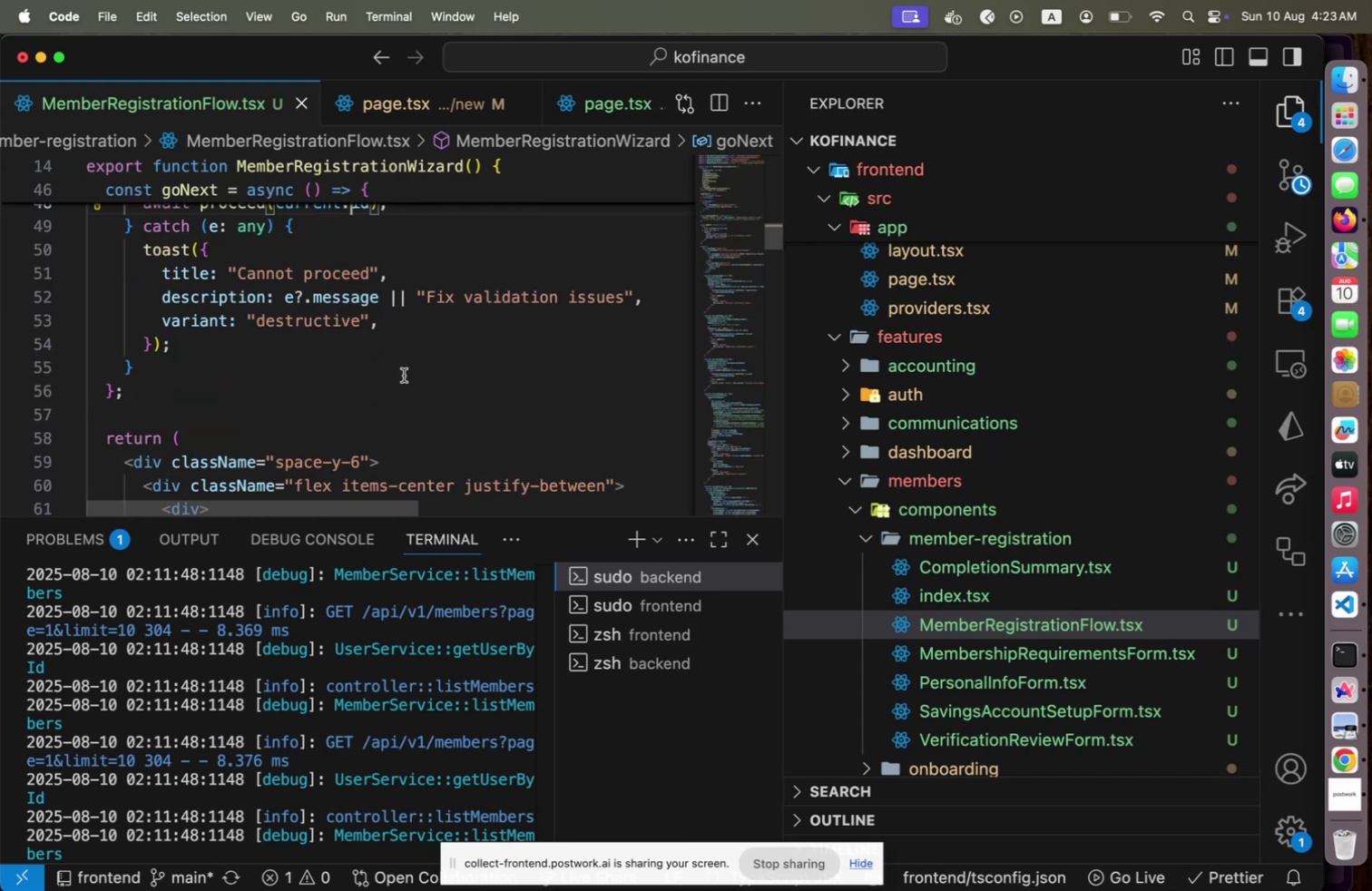 
scroll: coordinate [404, 376], scroll_direction: up, amount: 13.0
 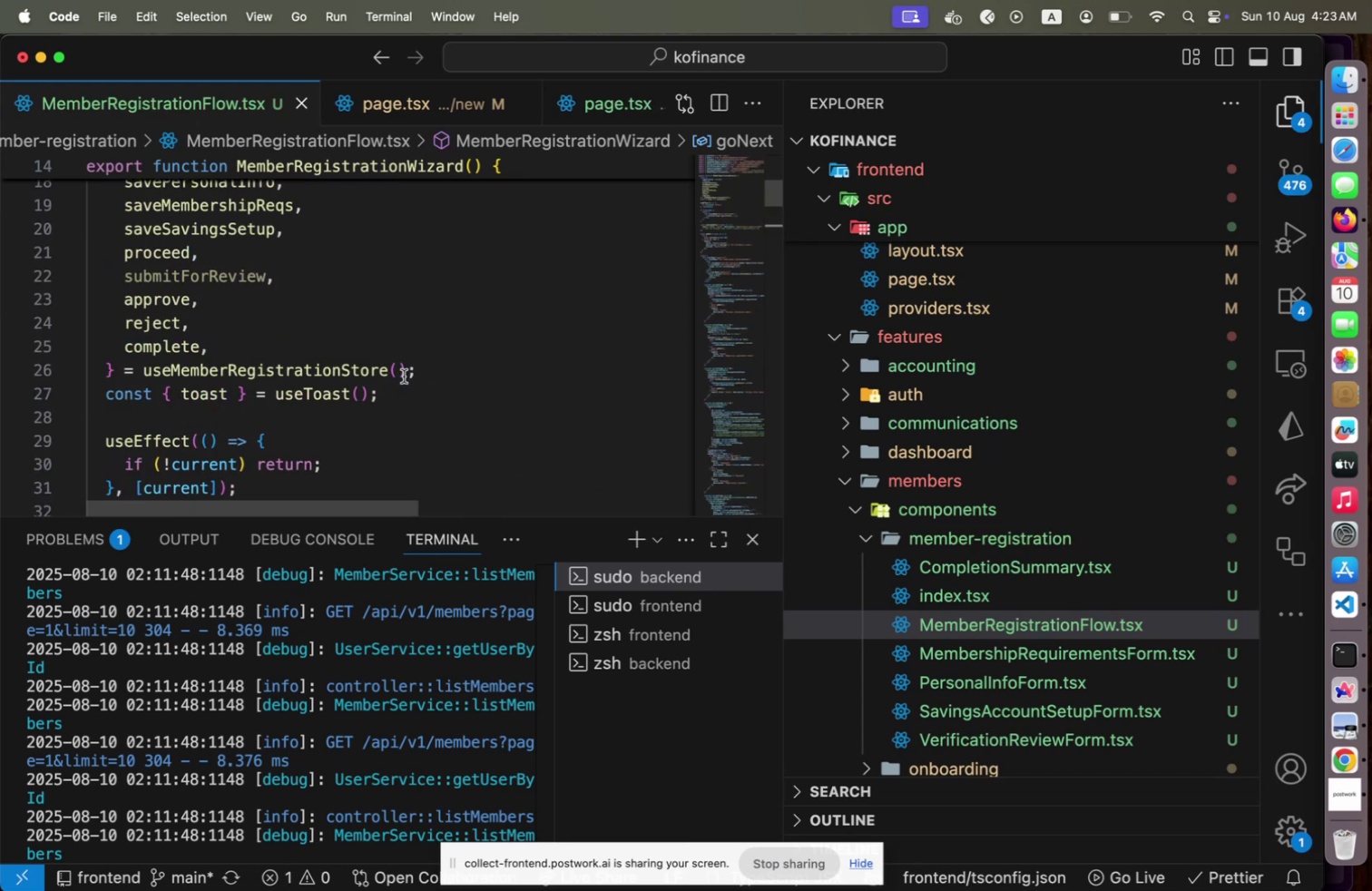 
scroll: coordinate [404, 376], scroll_direction: down, amount: 12.0
 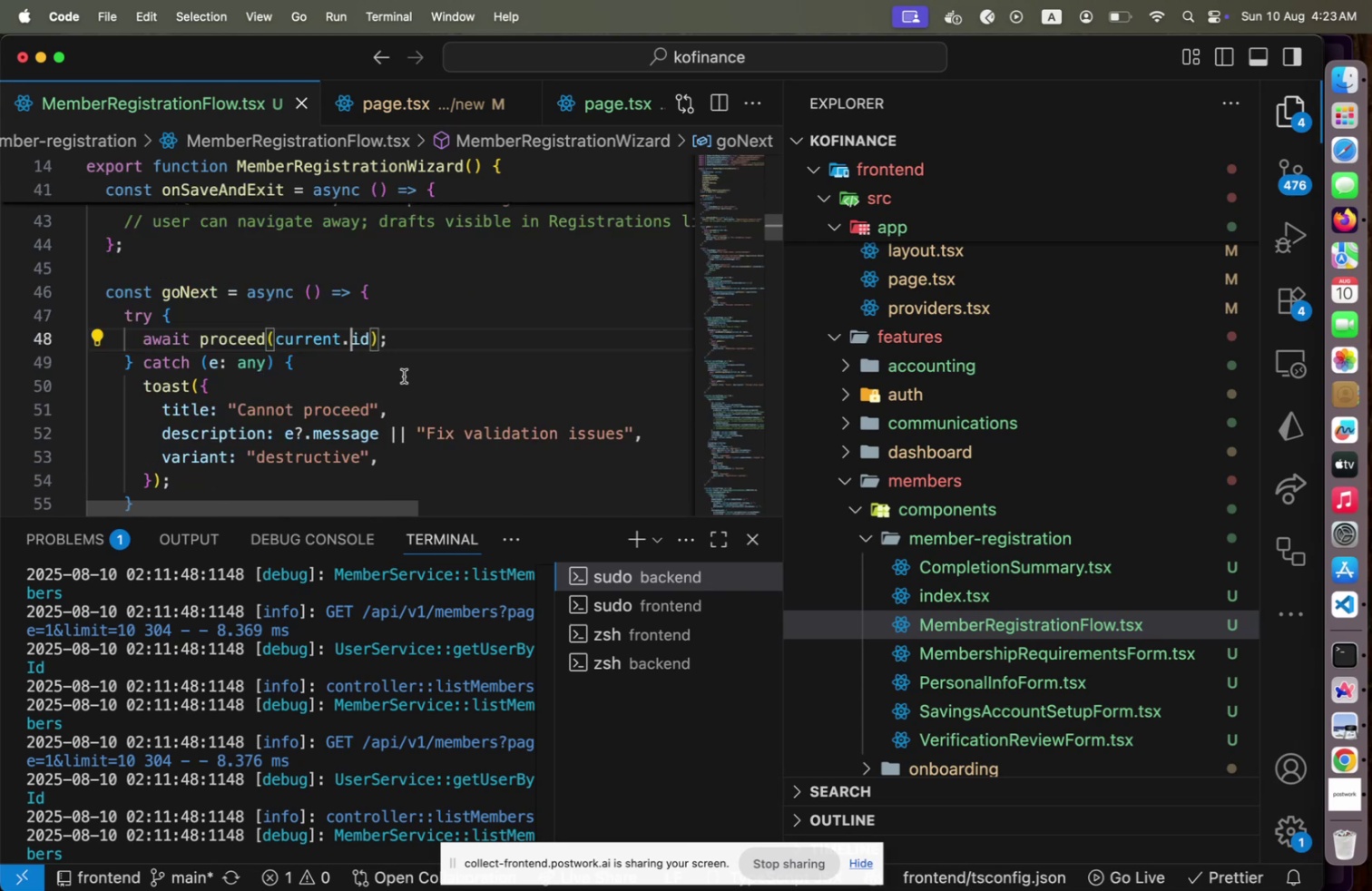 
key(Meta+CommandLeft)
 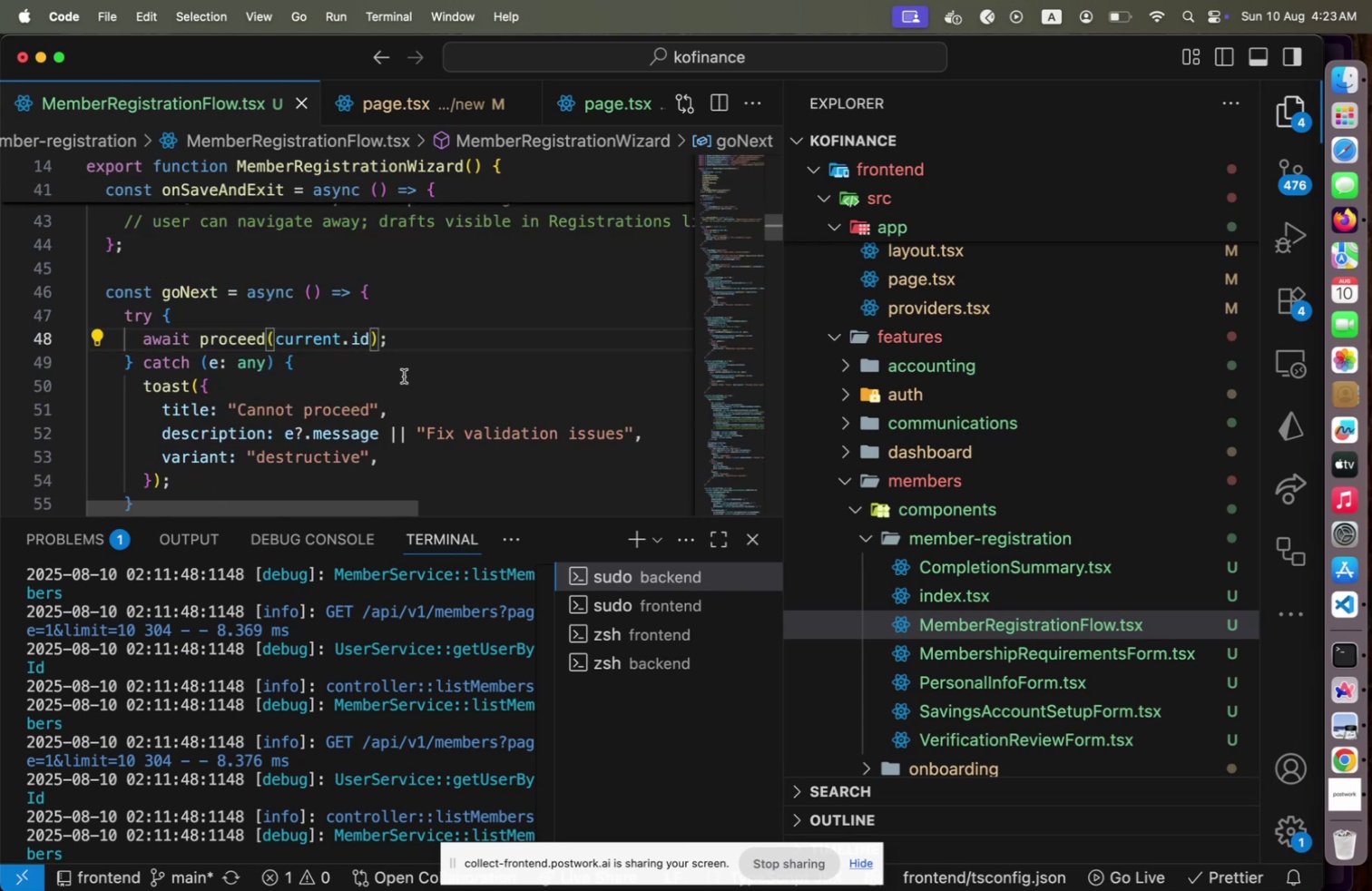 
key(Meta+Tab)
 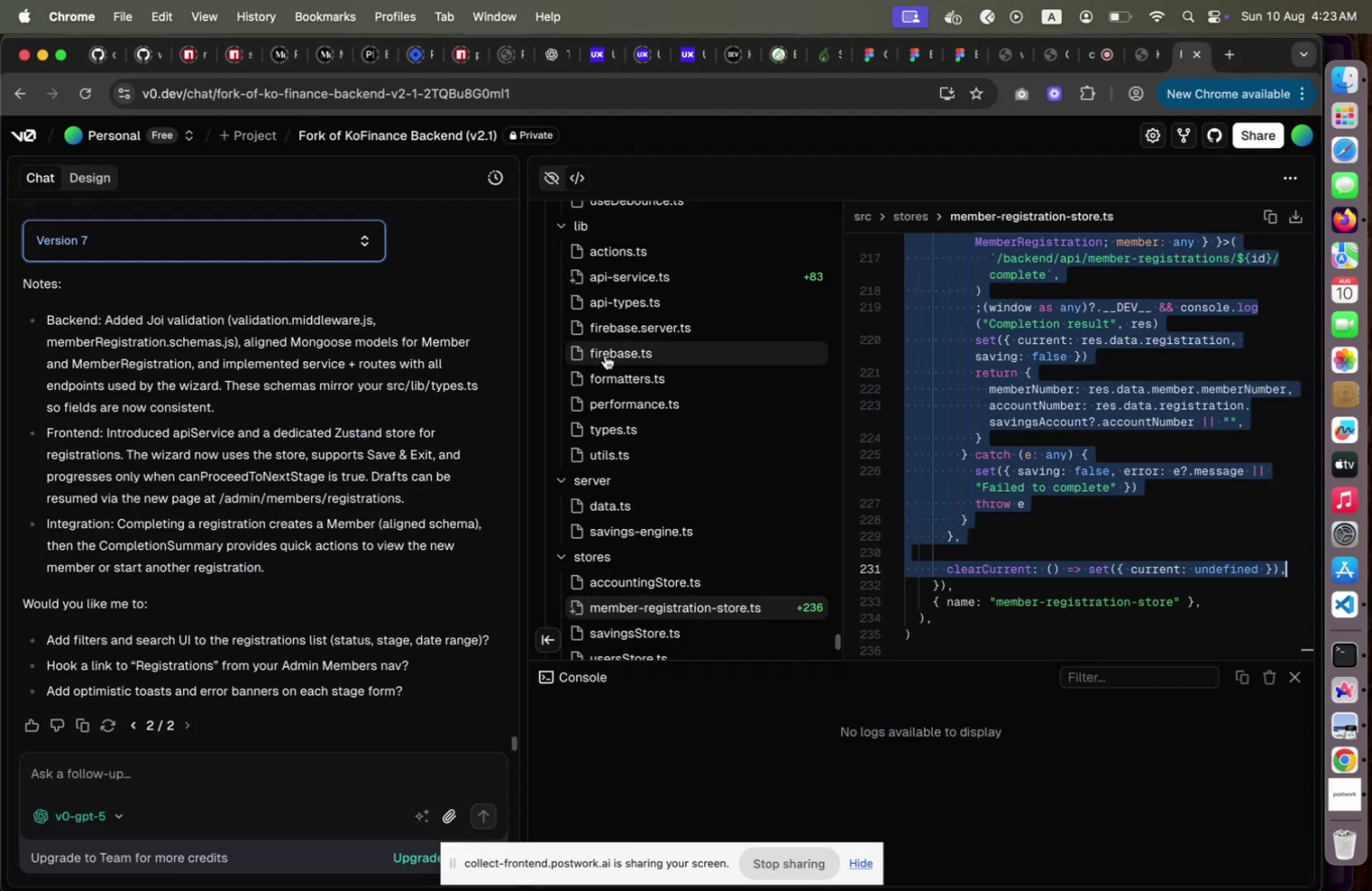 
key(Meta+CommandLeft)
 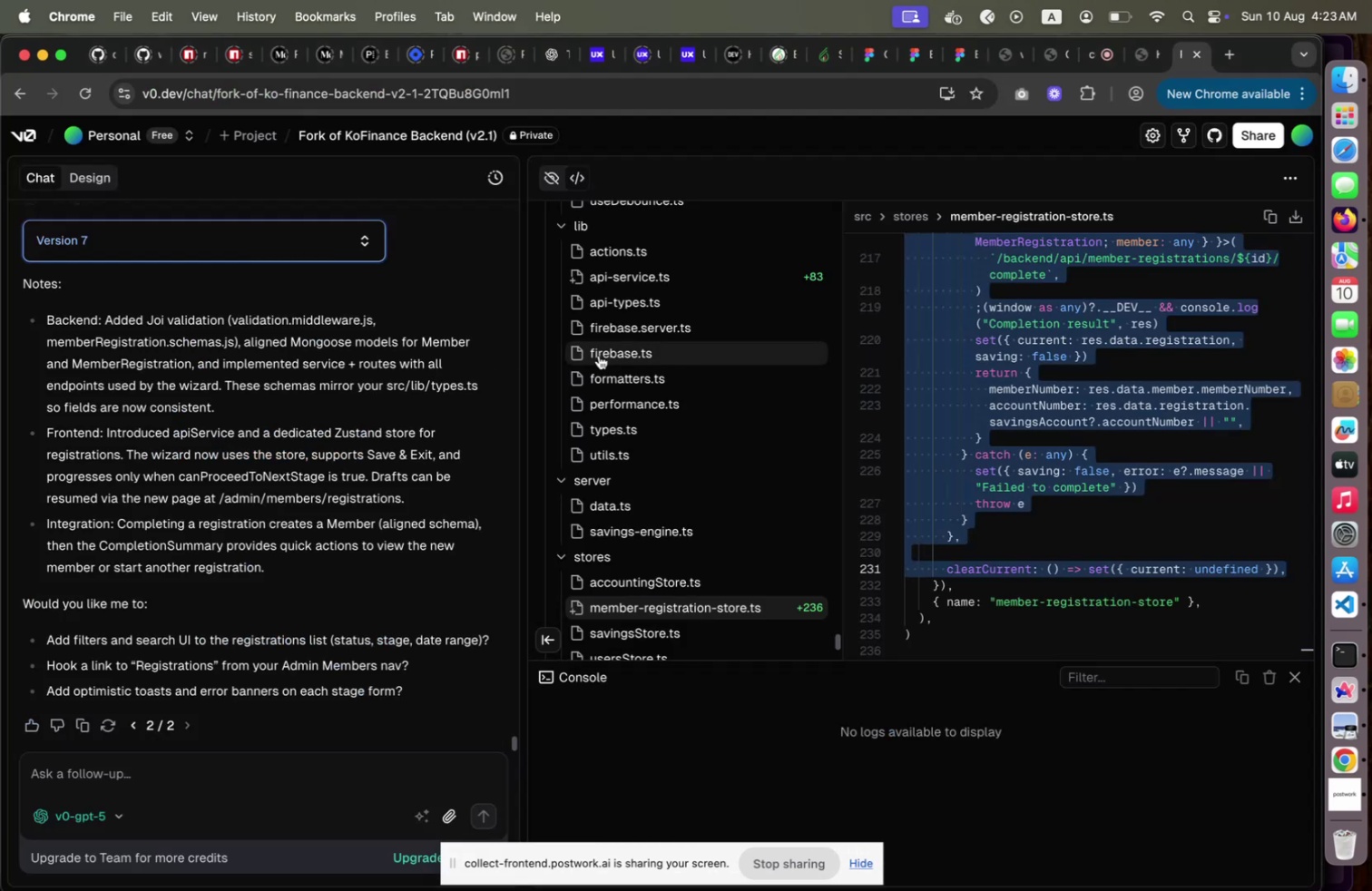 
key(Meta+Tab)
 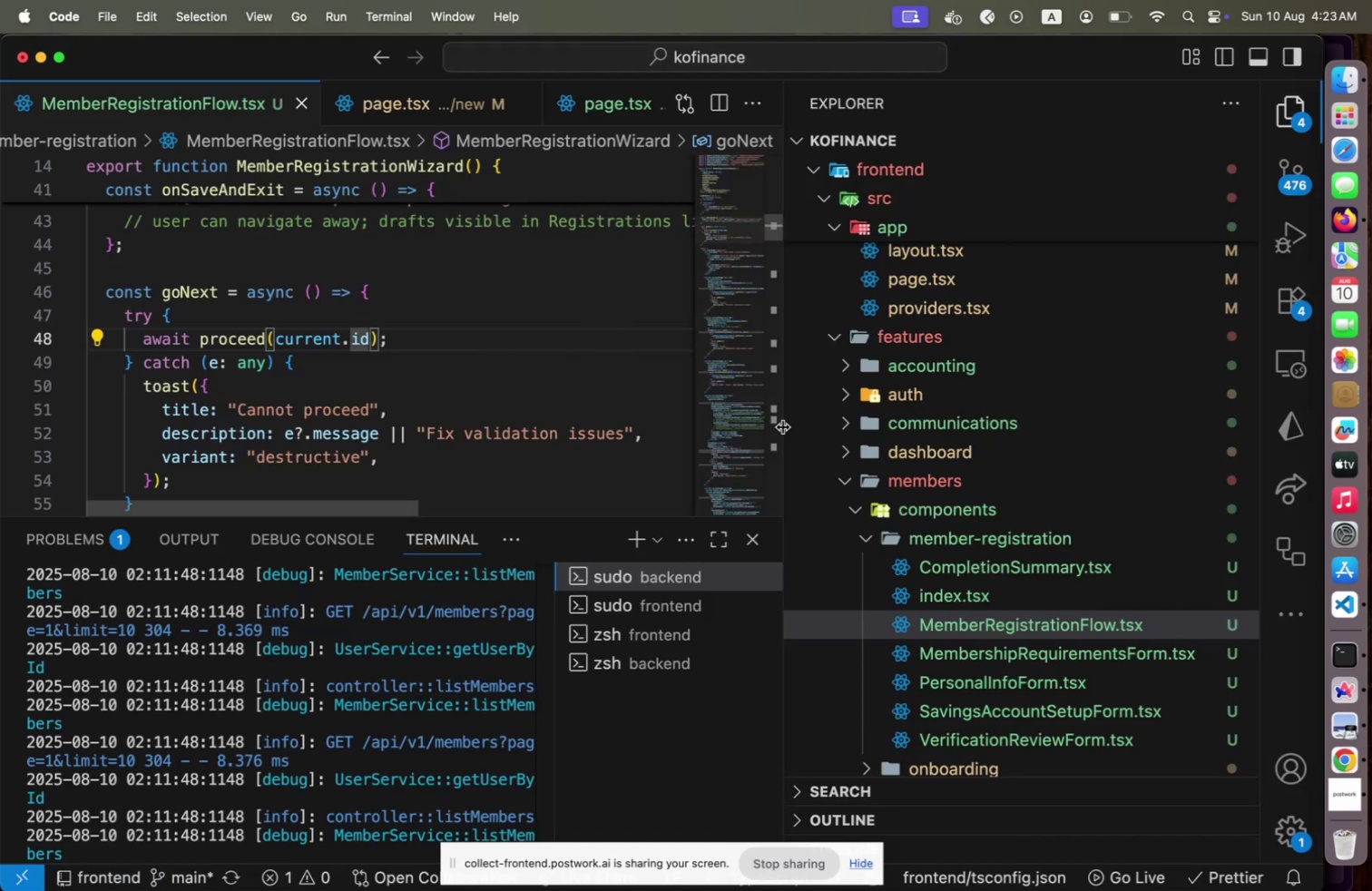 
key(Meta+CommandLeft)
 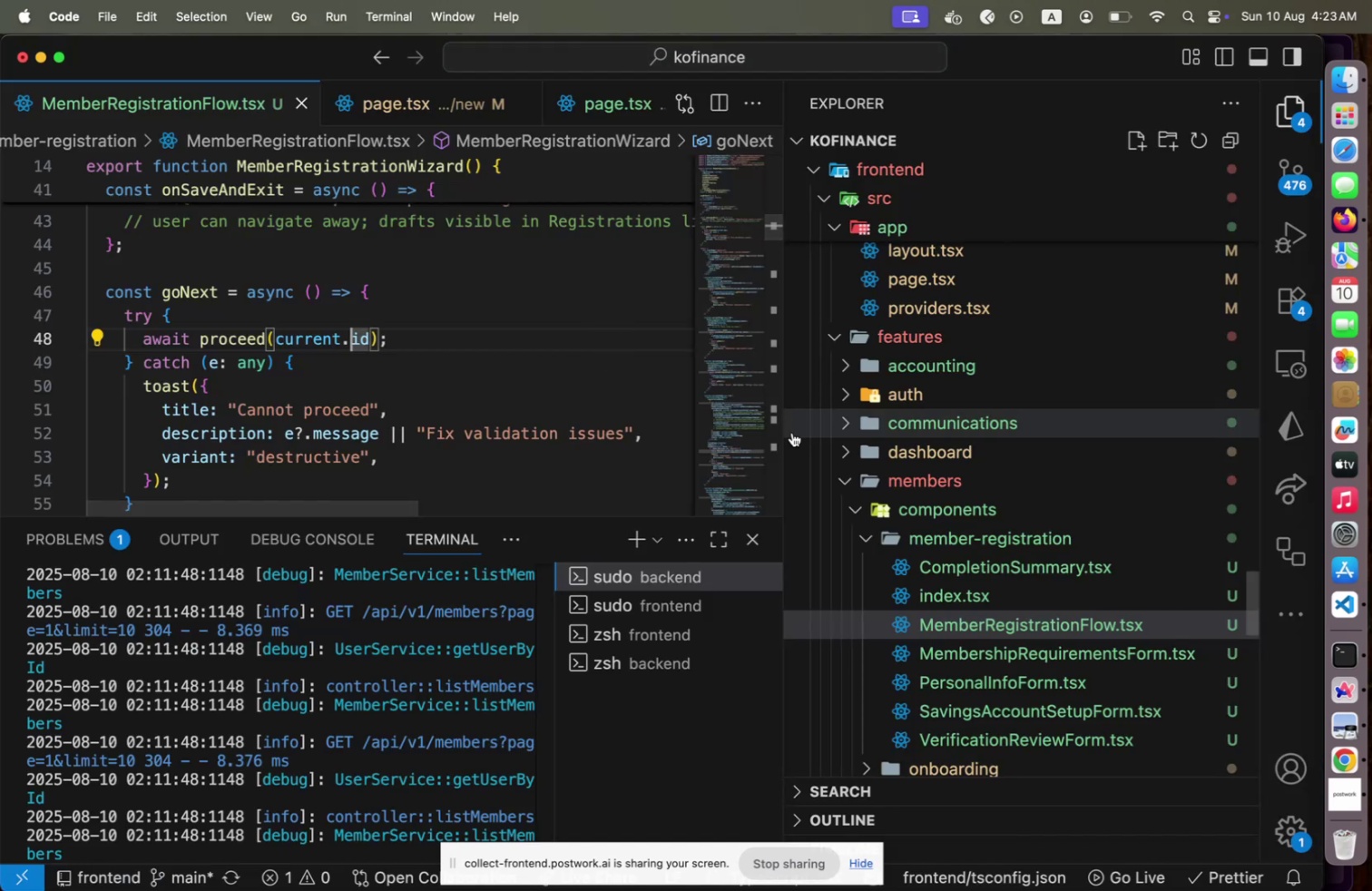 
key(Meta+Tab)
 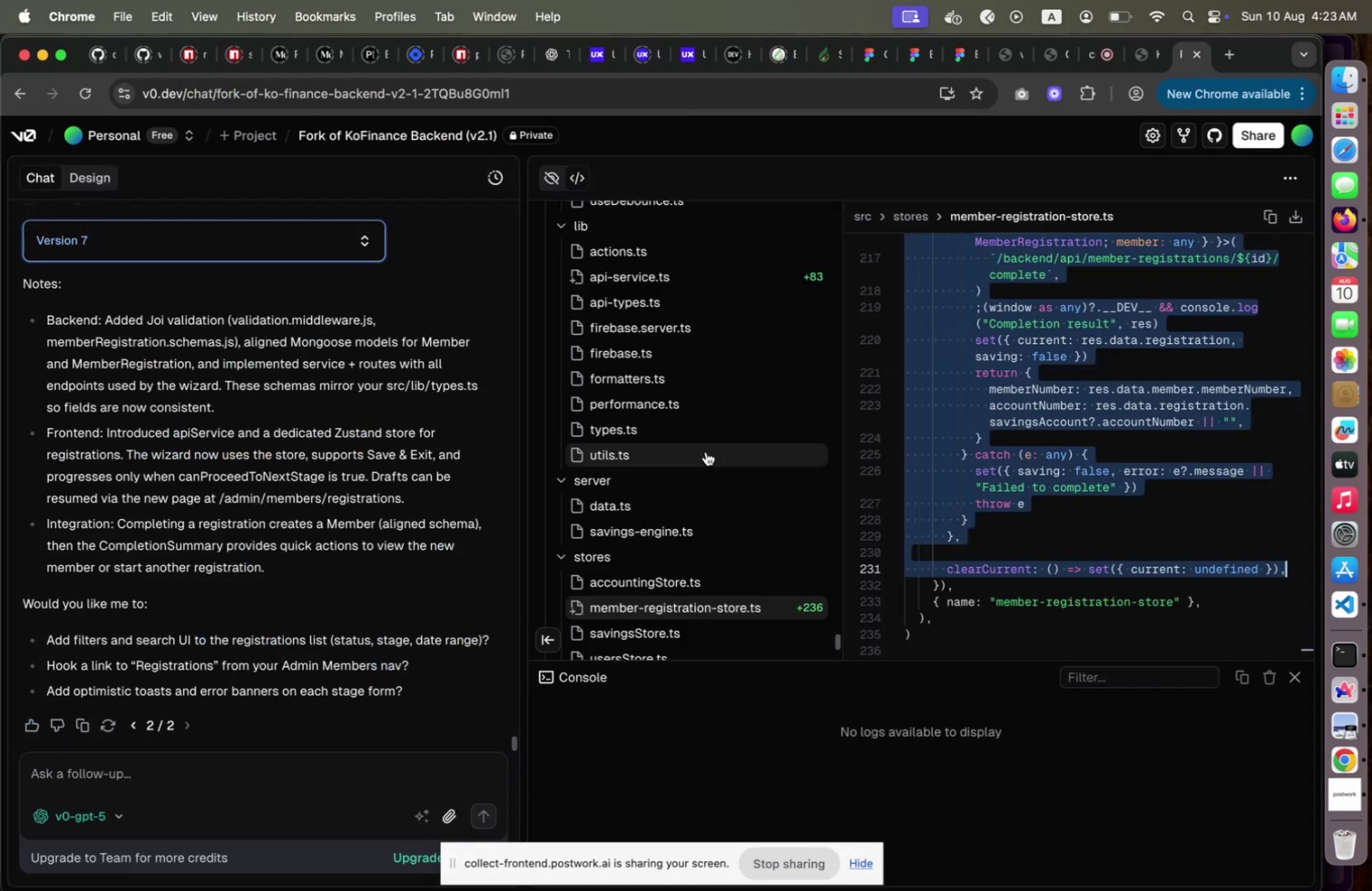 
scroll: coordinate [706, 455], scroll_direction: up, amount: 163.0
 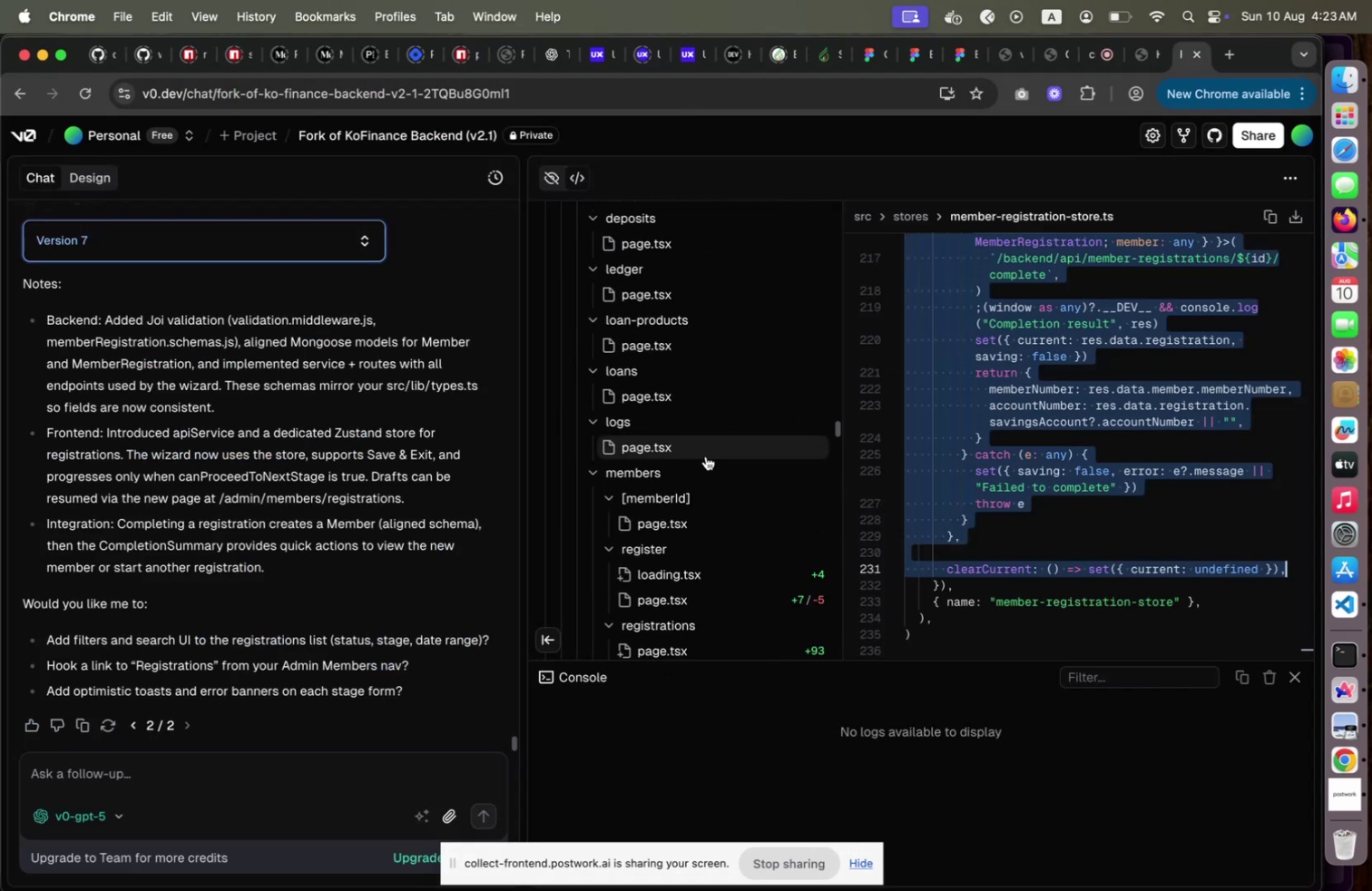 
scroll: coordinate [706, 455], scroll_direction: down, amount: 4.0
 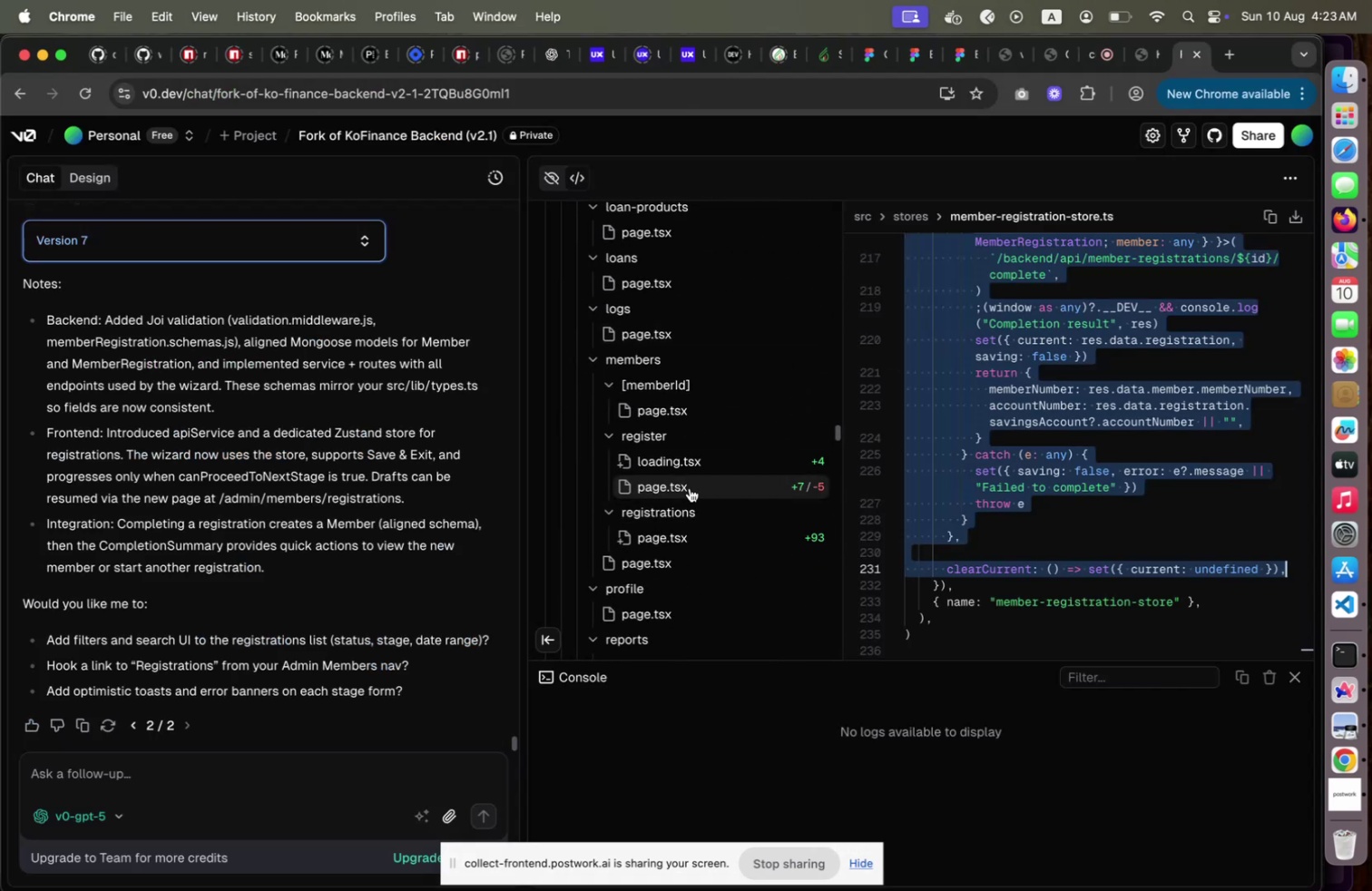 
left_click([690, 487])
 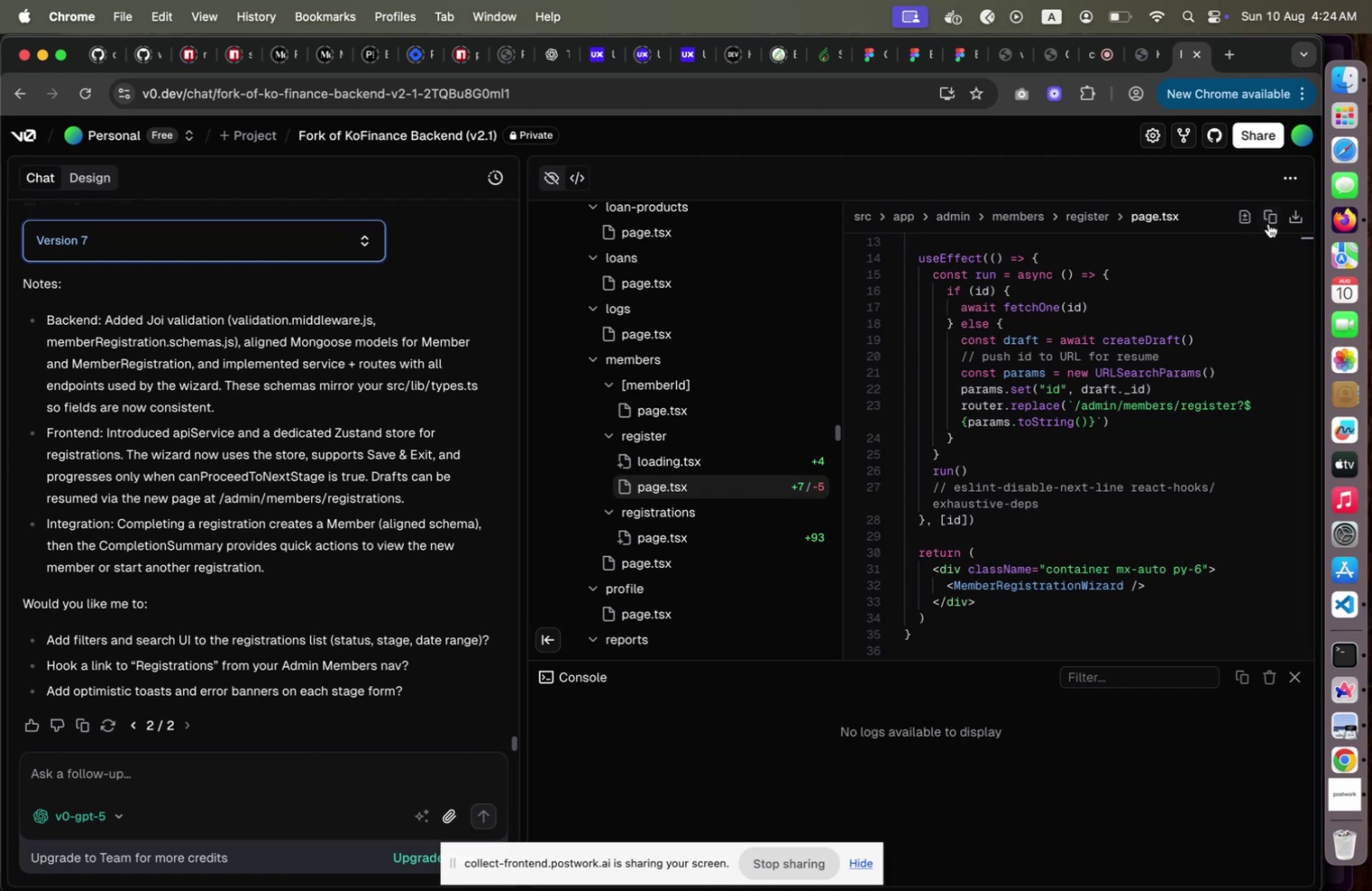 
key(Meta+CommandLeft)
 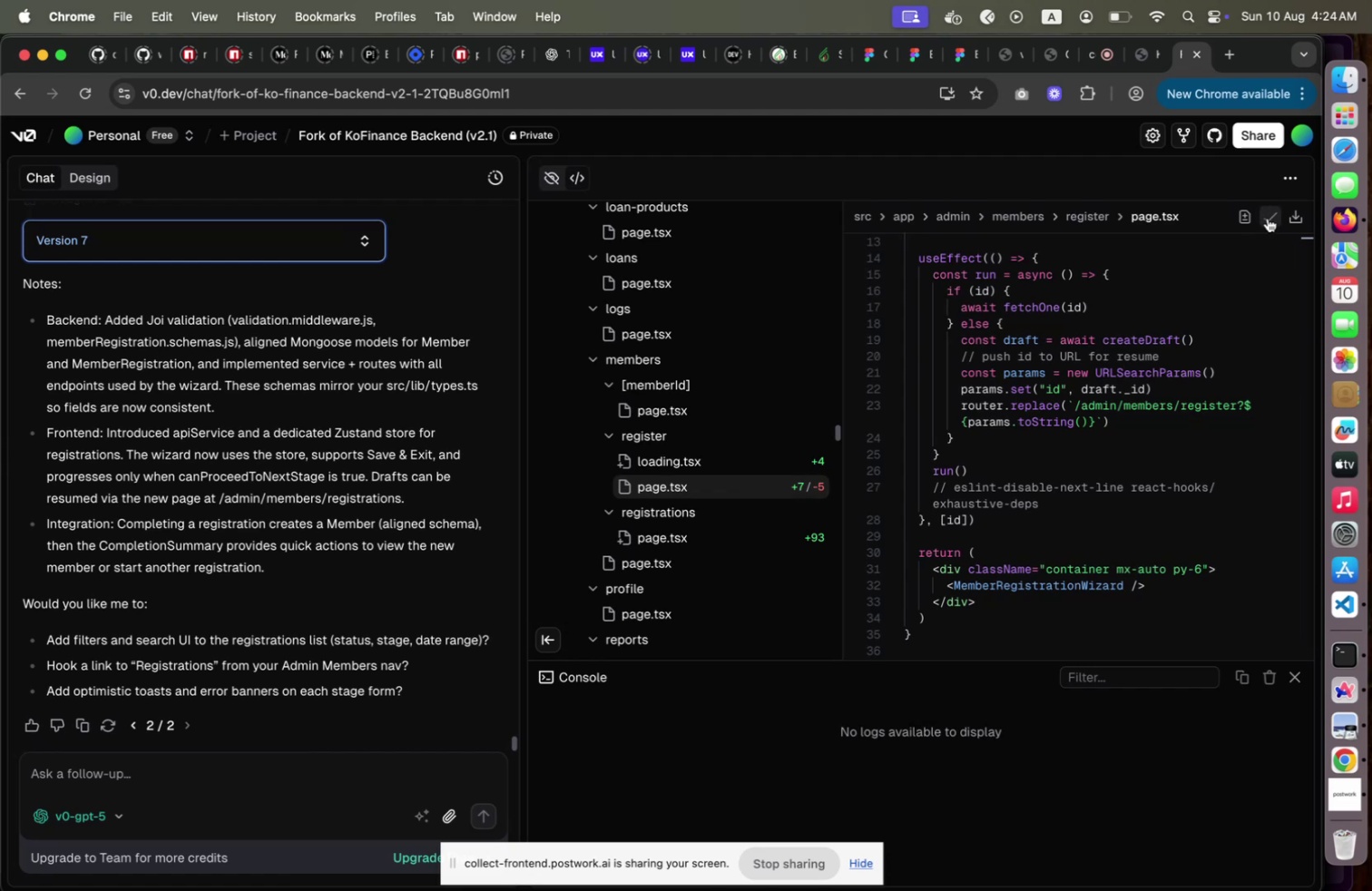 
key(Meta+Tab)
 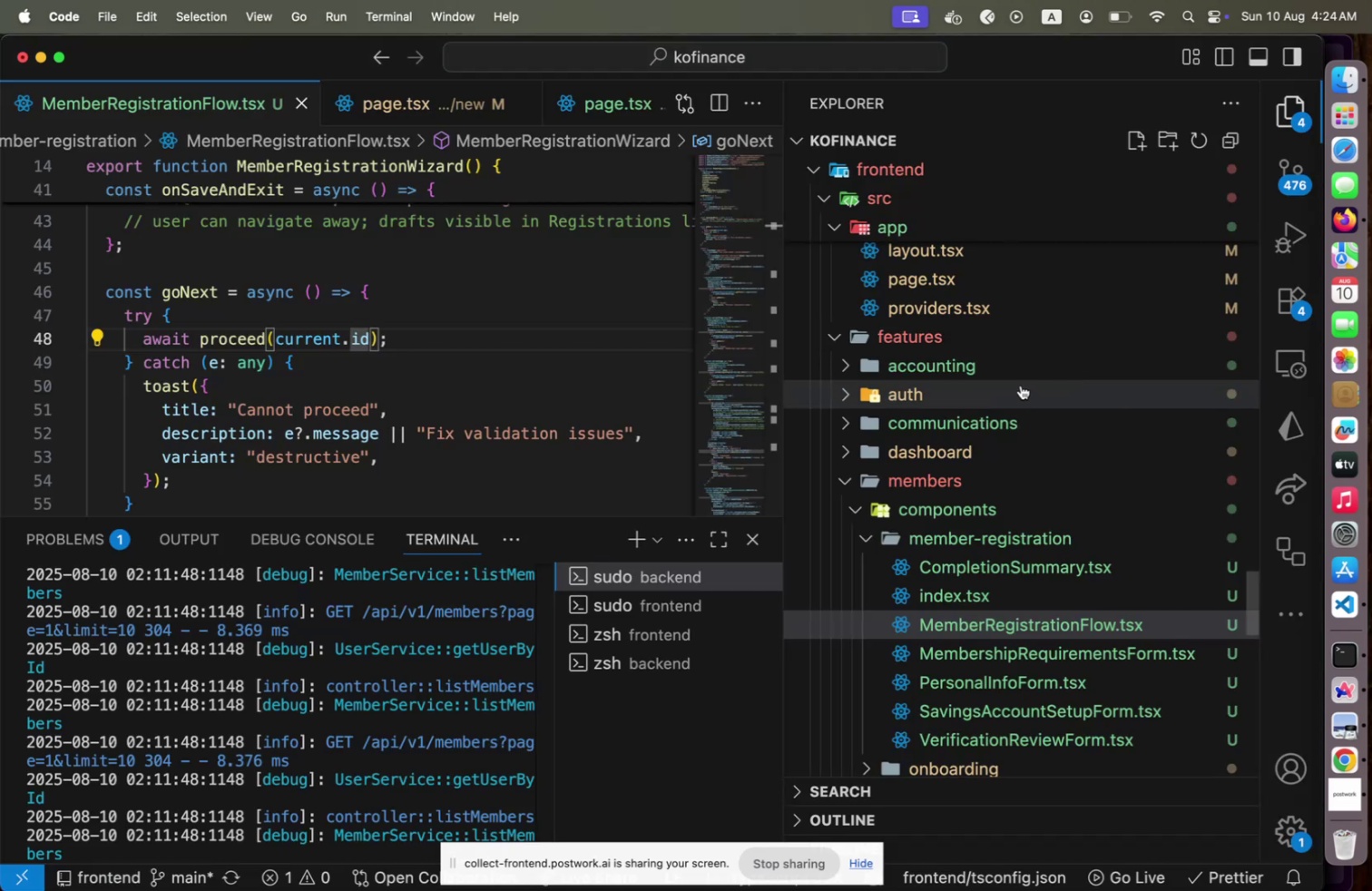 
scroll: coordinate [1019, 388], scroll_direction: up, amount: 52.0
 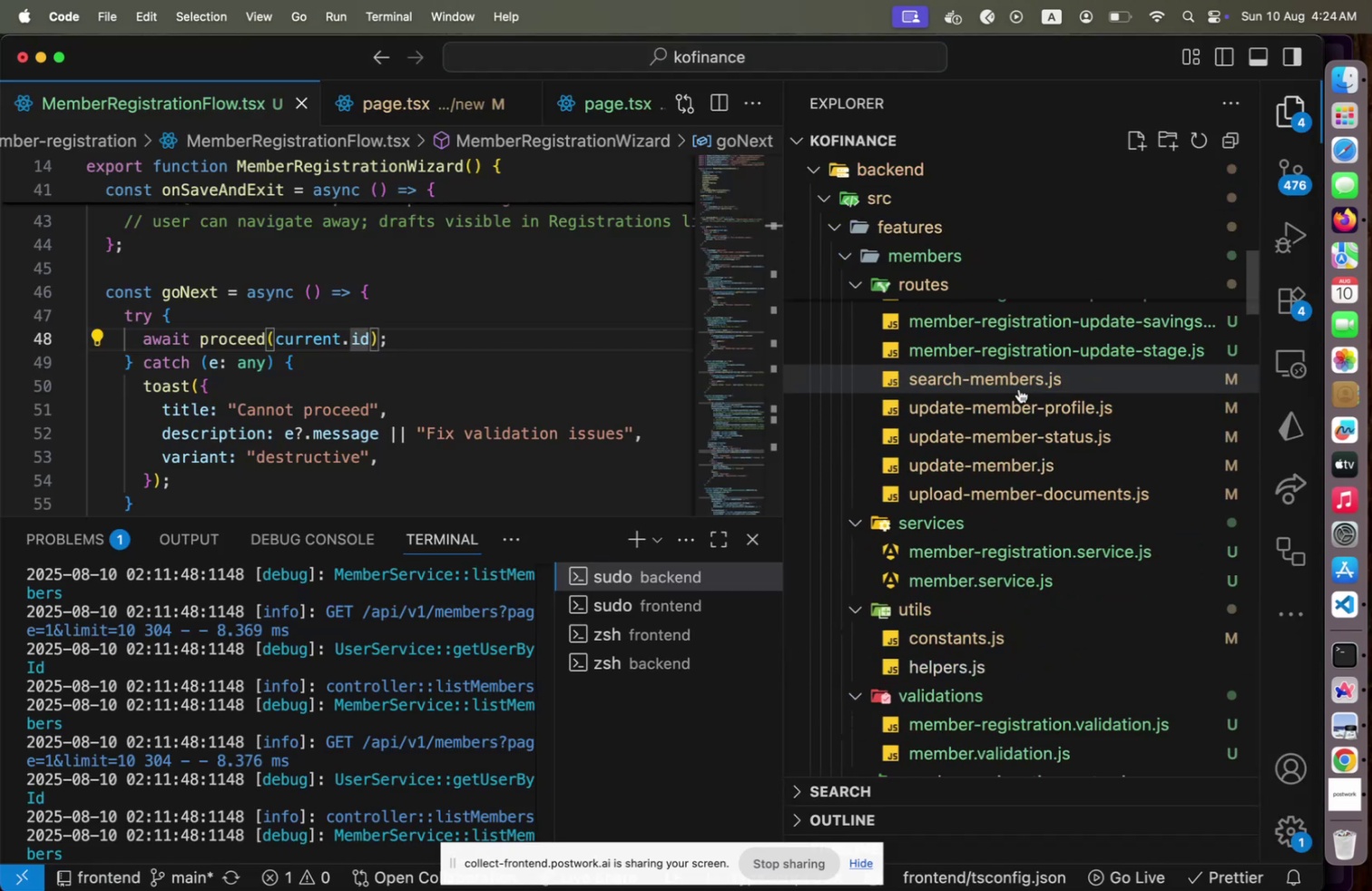 
scroll: coordinate [1019, 388], scroll_direction: down, amount: 22.0
 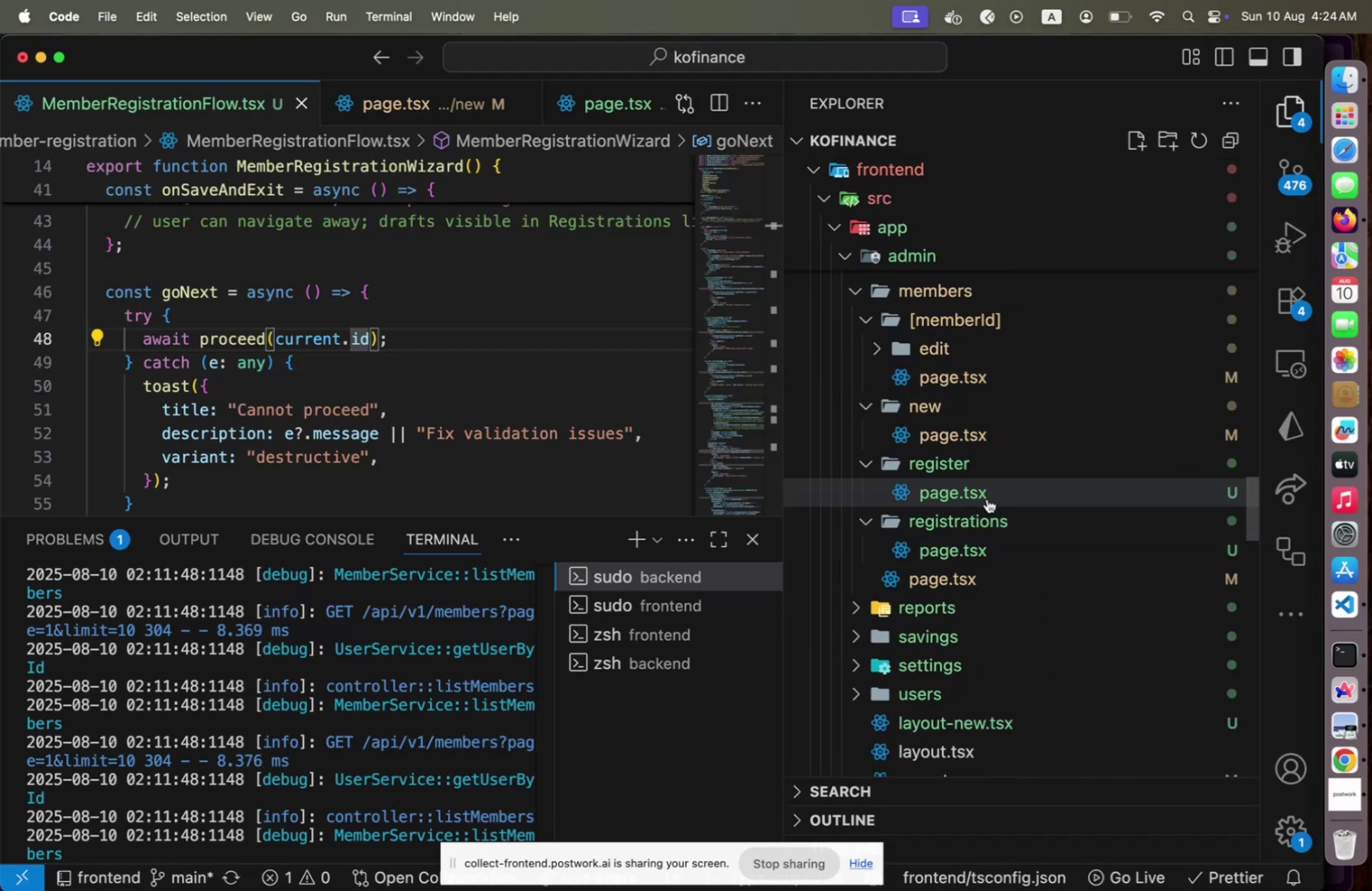 
left_click([990, 491])
 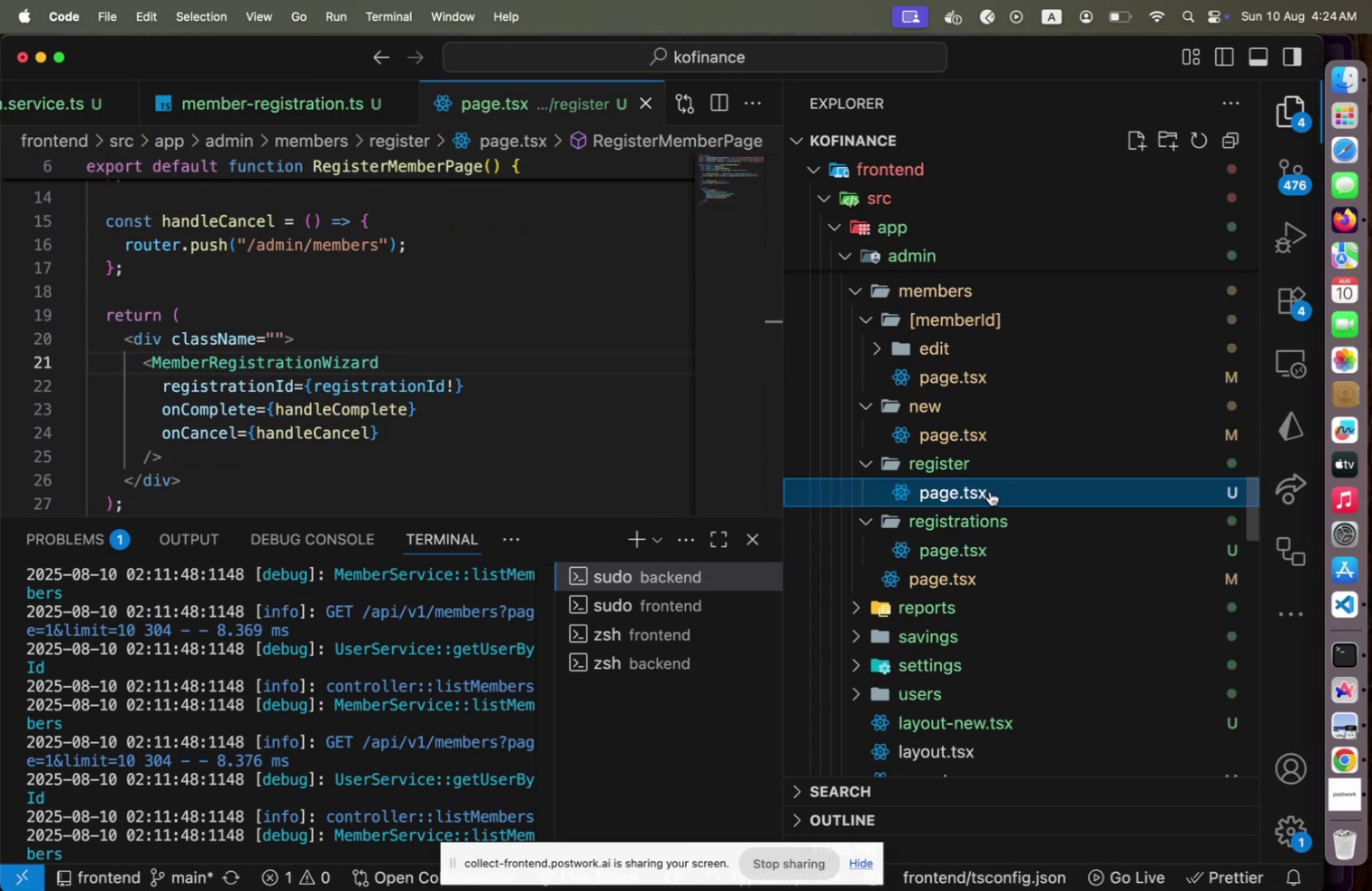 
key(Enter)
 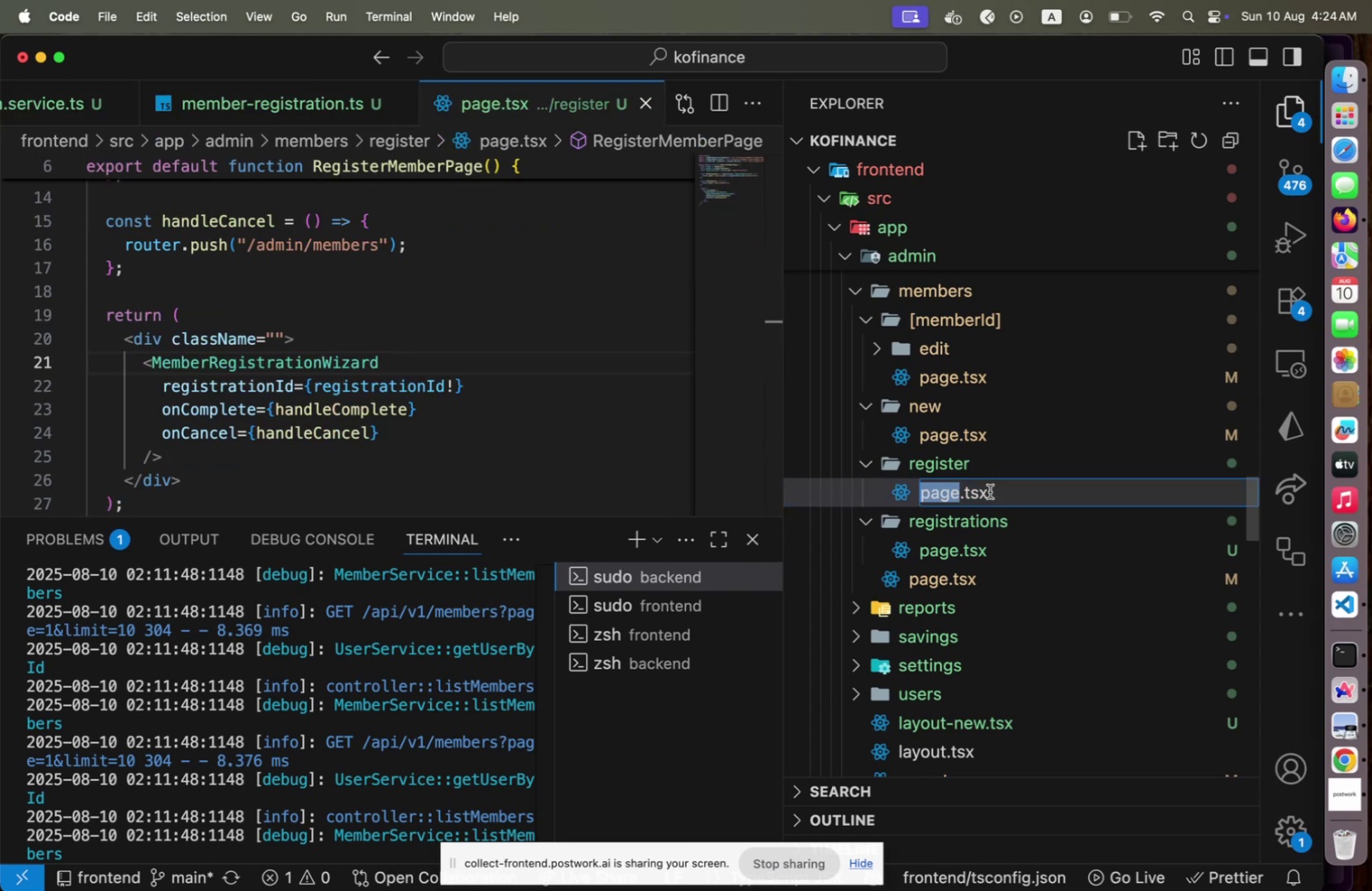 
key(ArrowRight)
 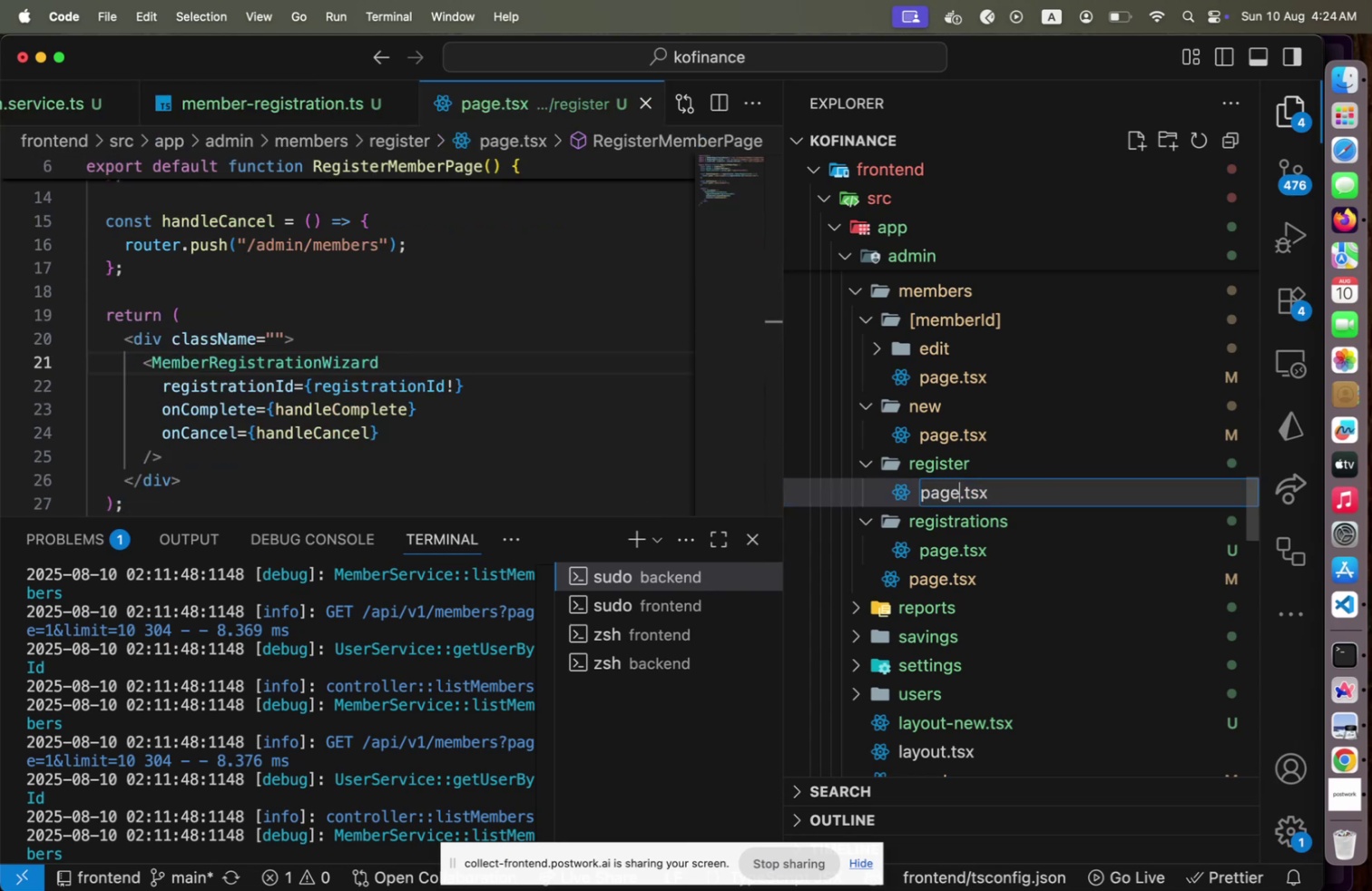 
key(Minus)
 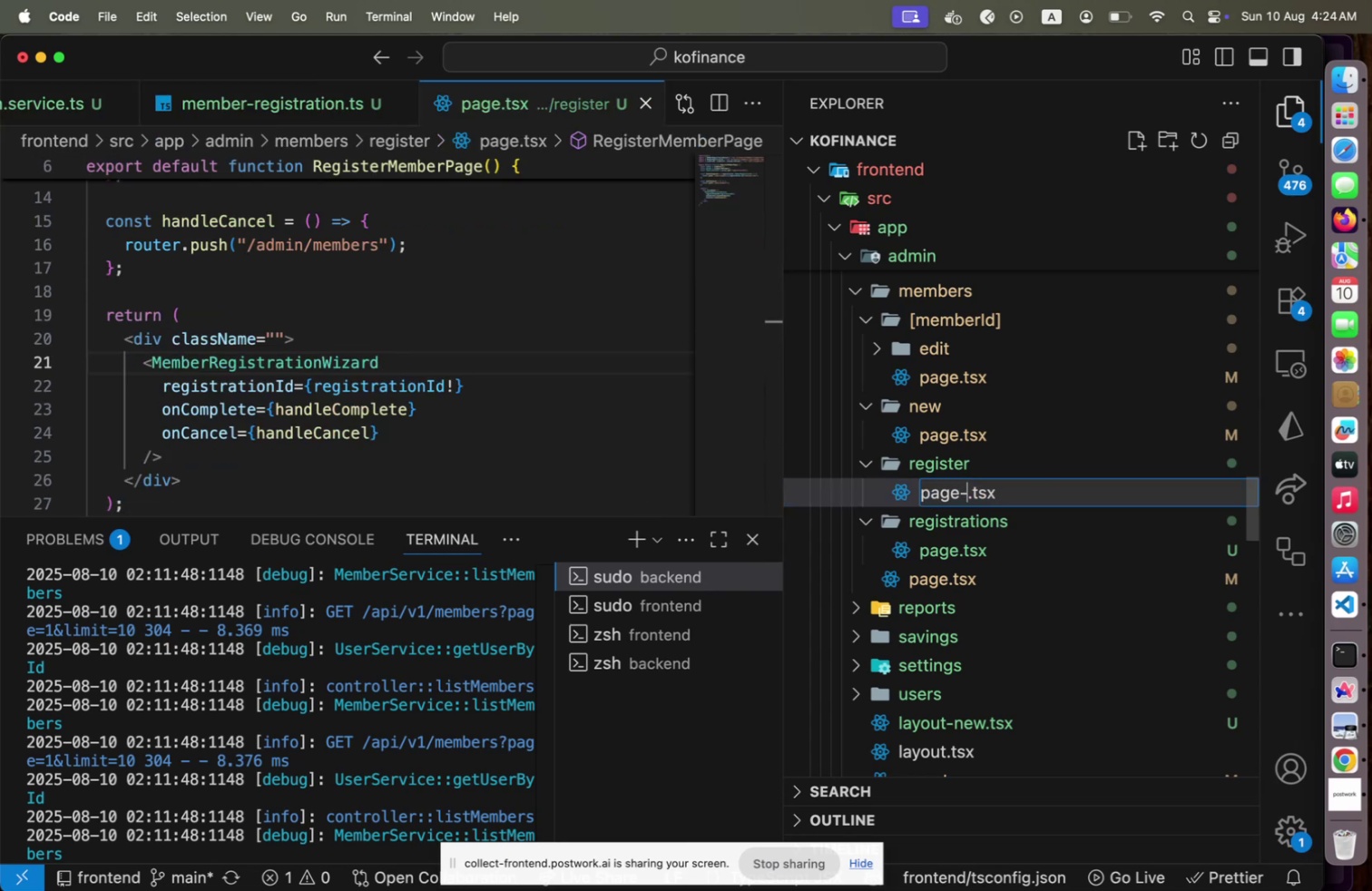 
key(0)
 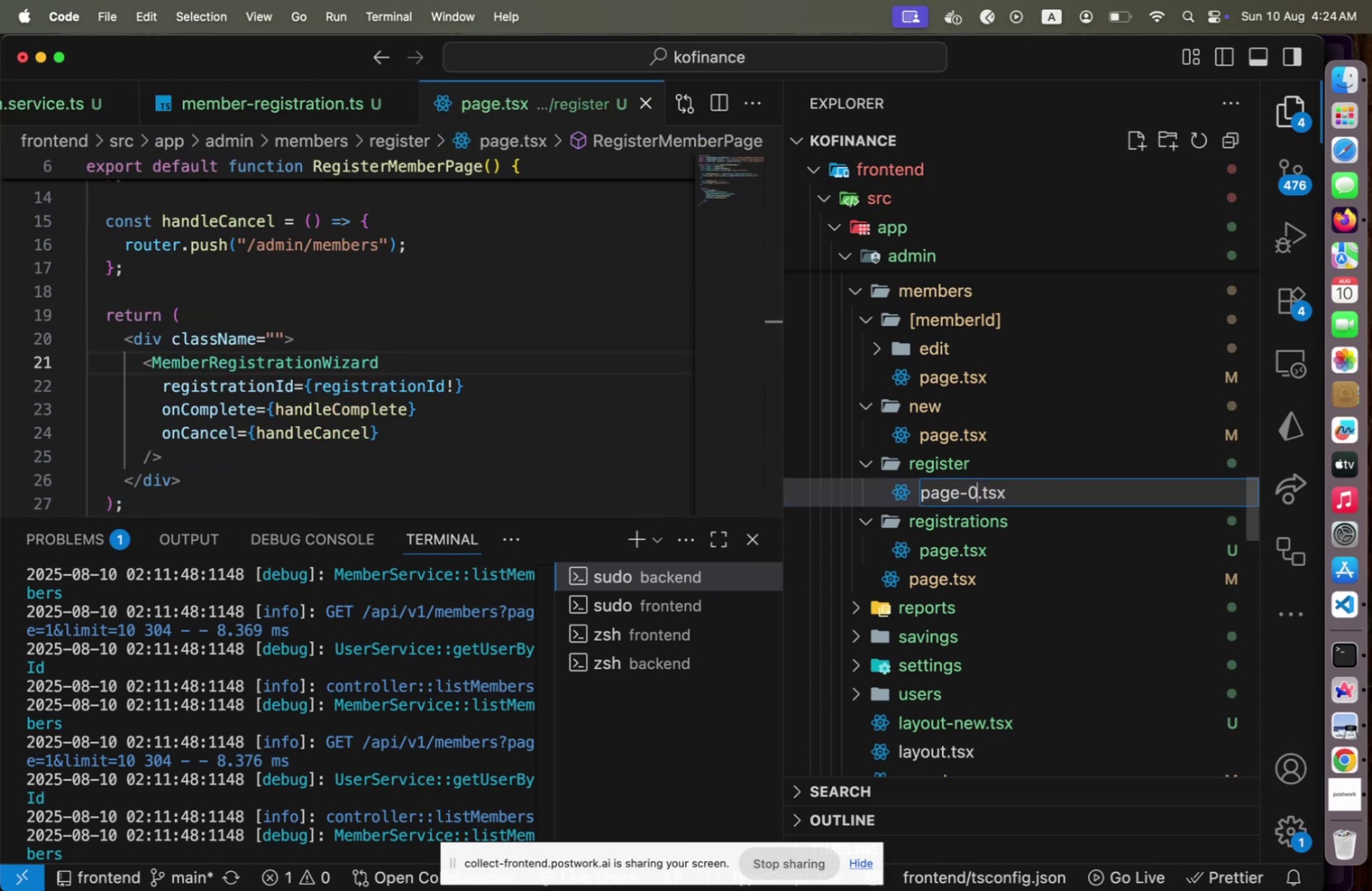 
key(Enter)
 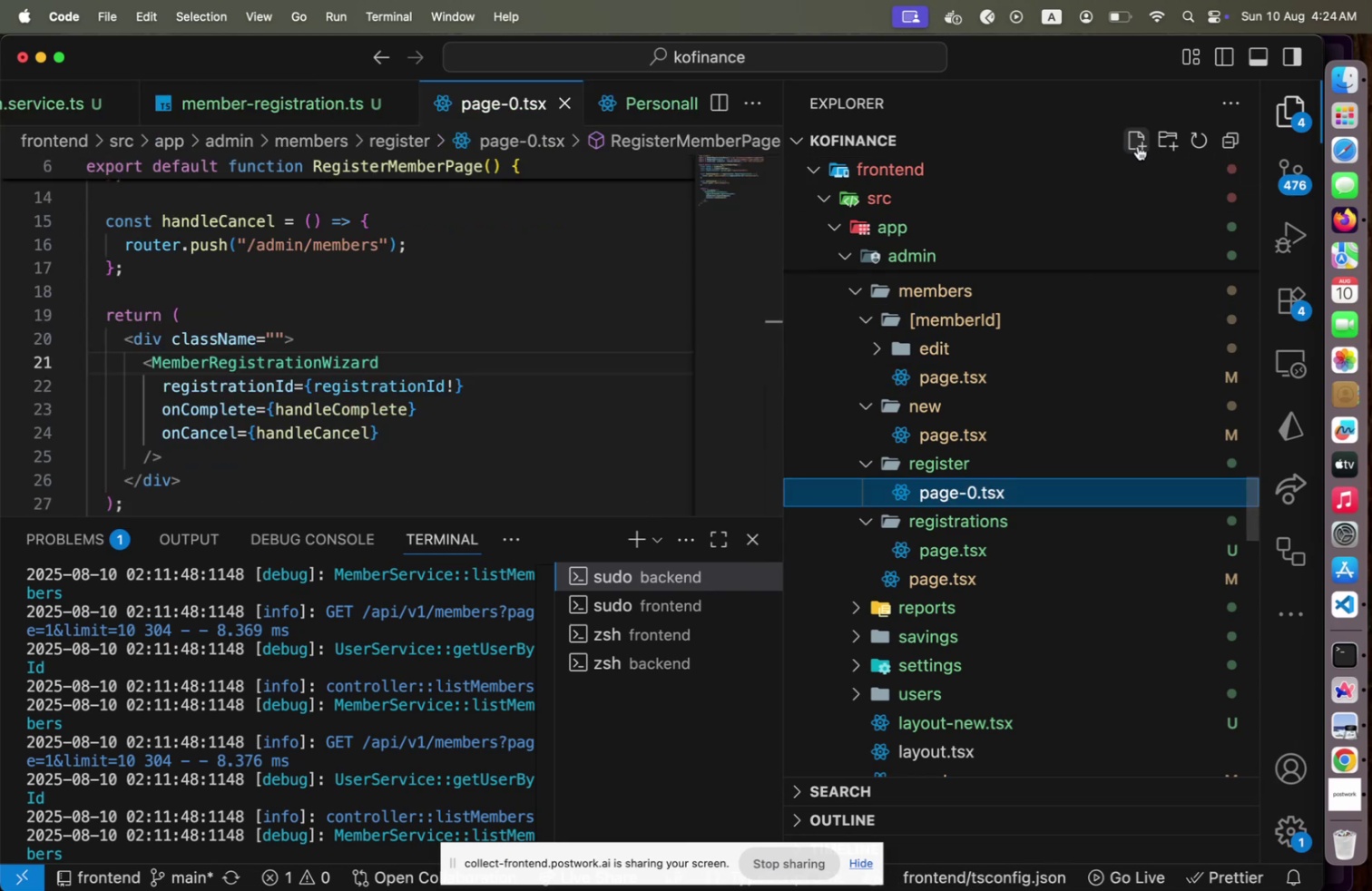 
type([)
key(Backspace)
type(page.tsx)
 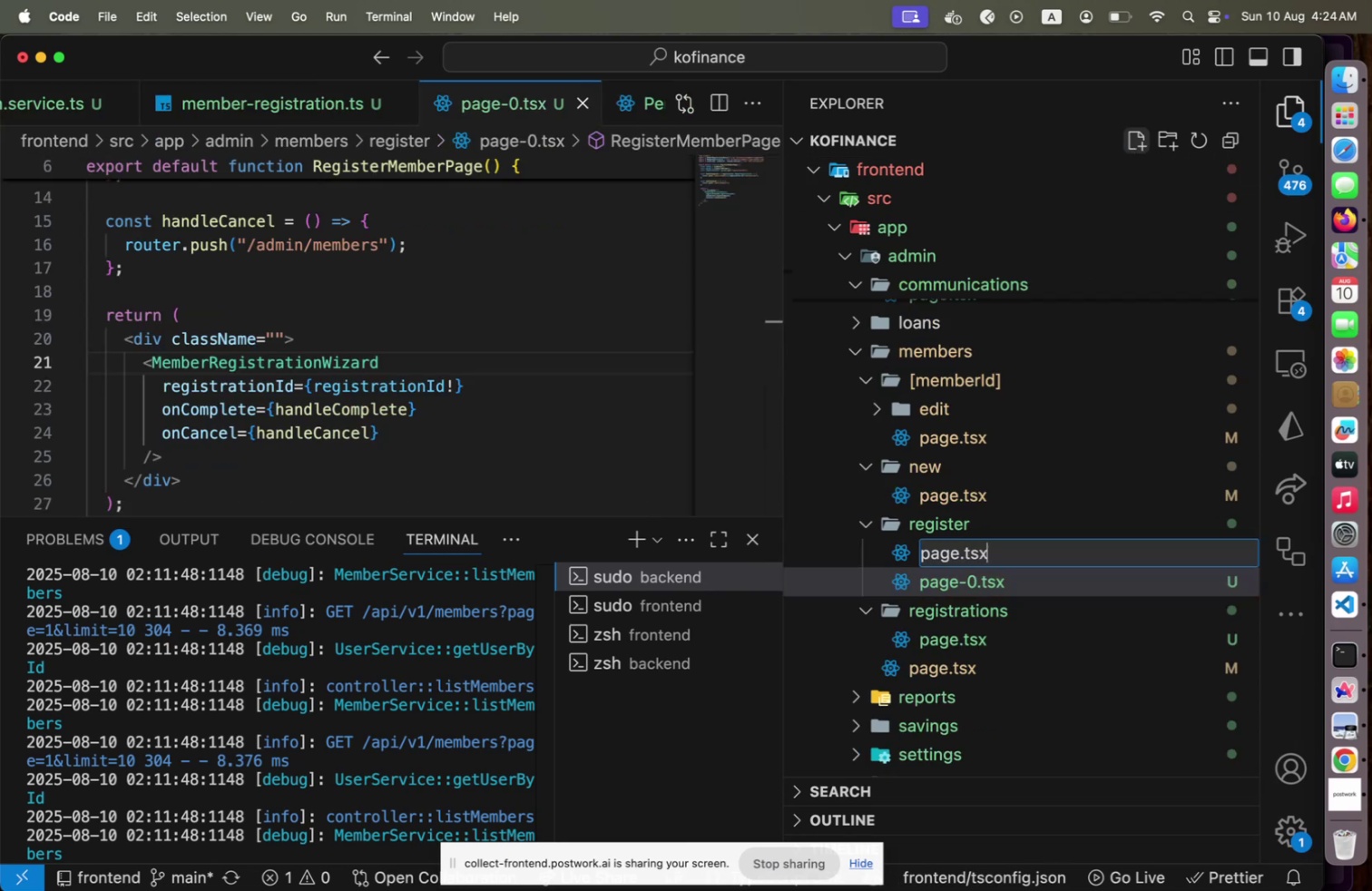 
key(Enter)
 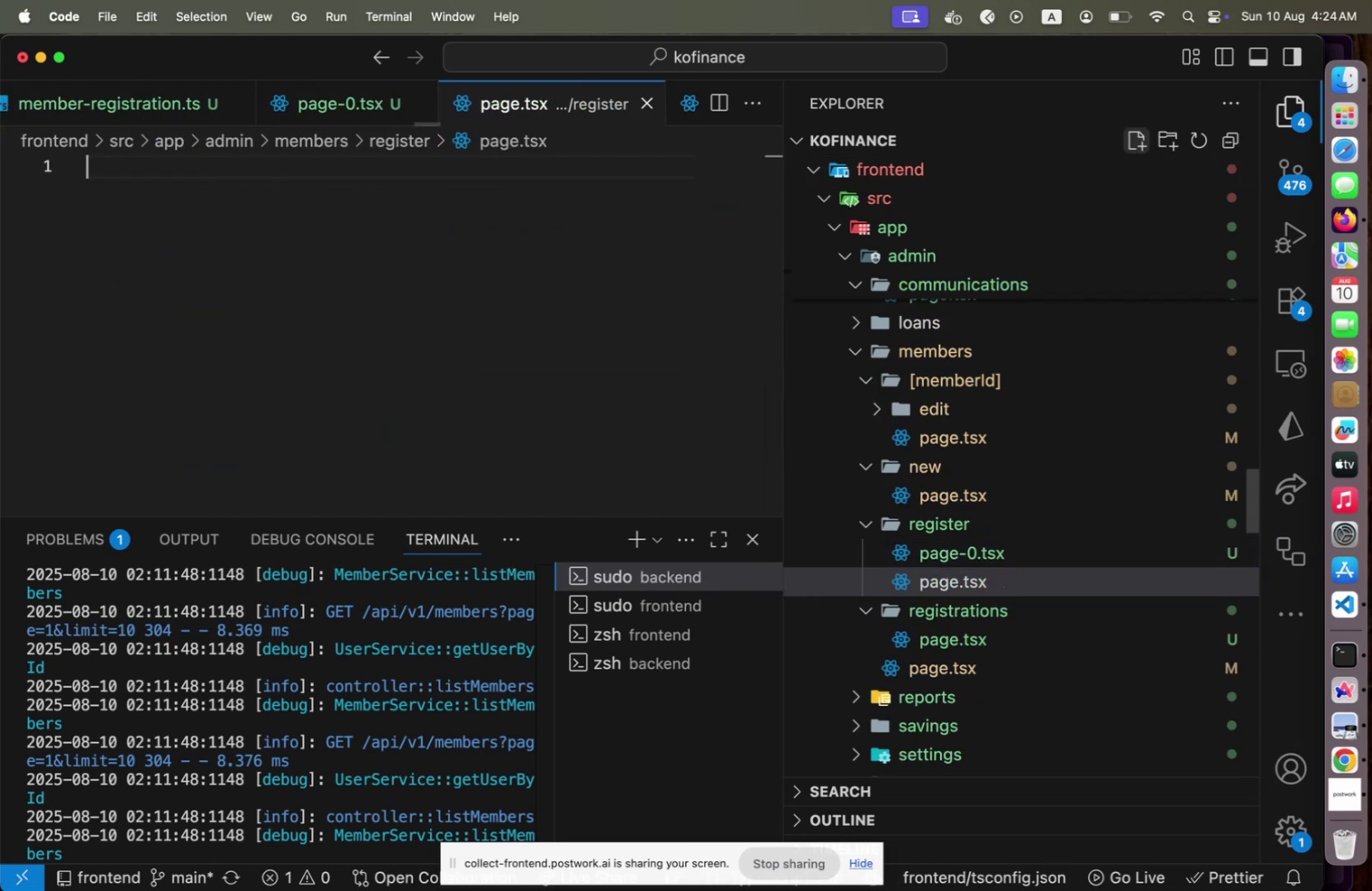 
key(Meta+V)
 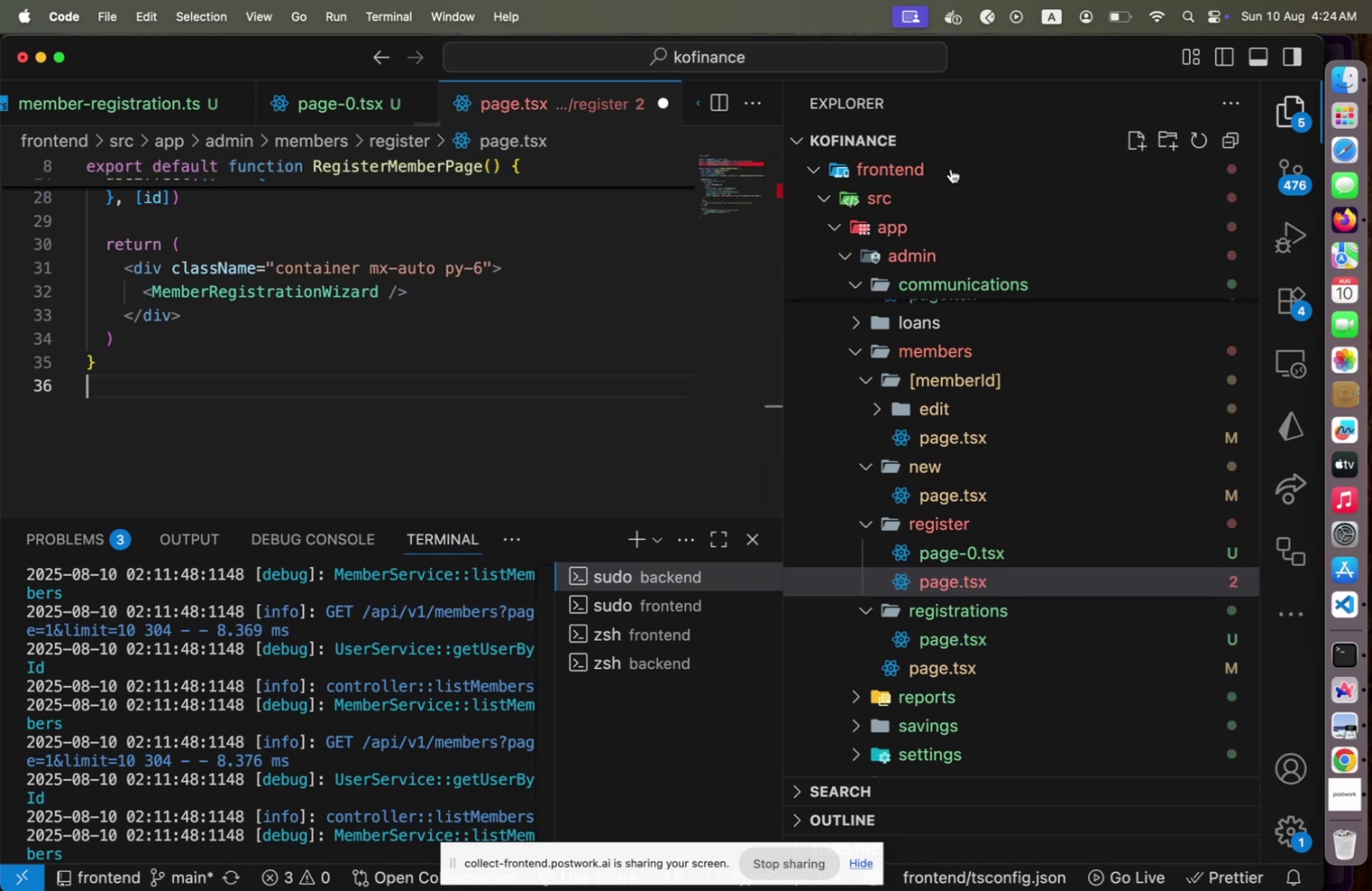 
scroll: coordinate [379, 362], scroll_direction: up, amount: 22.0
 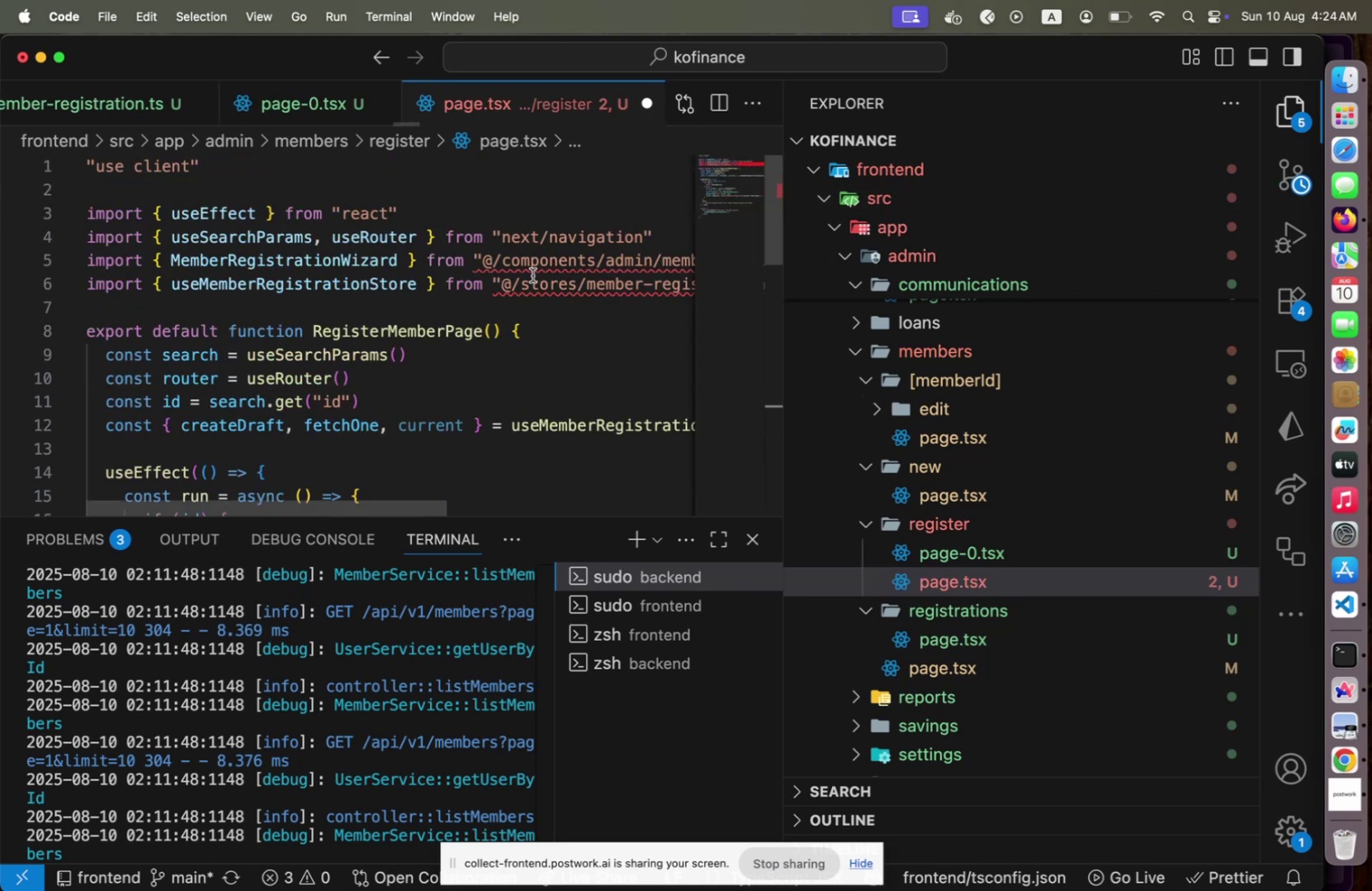 
left_click([533, 275])
 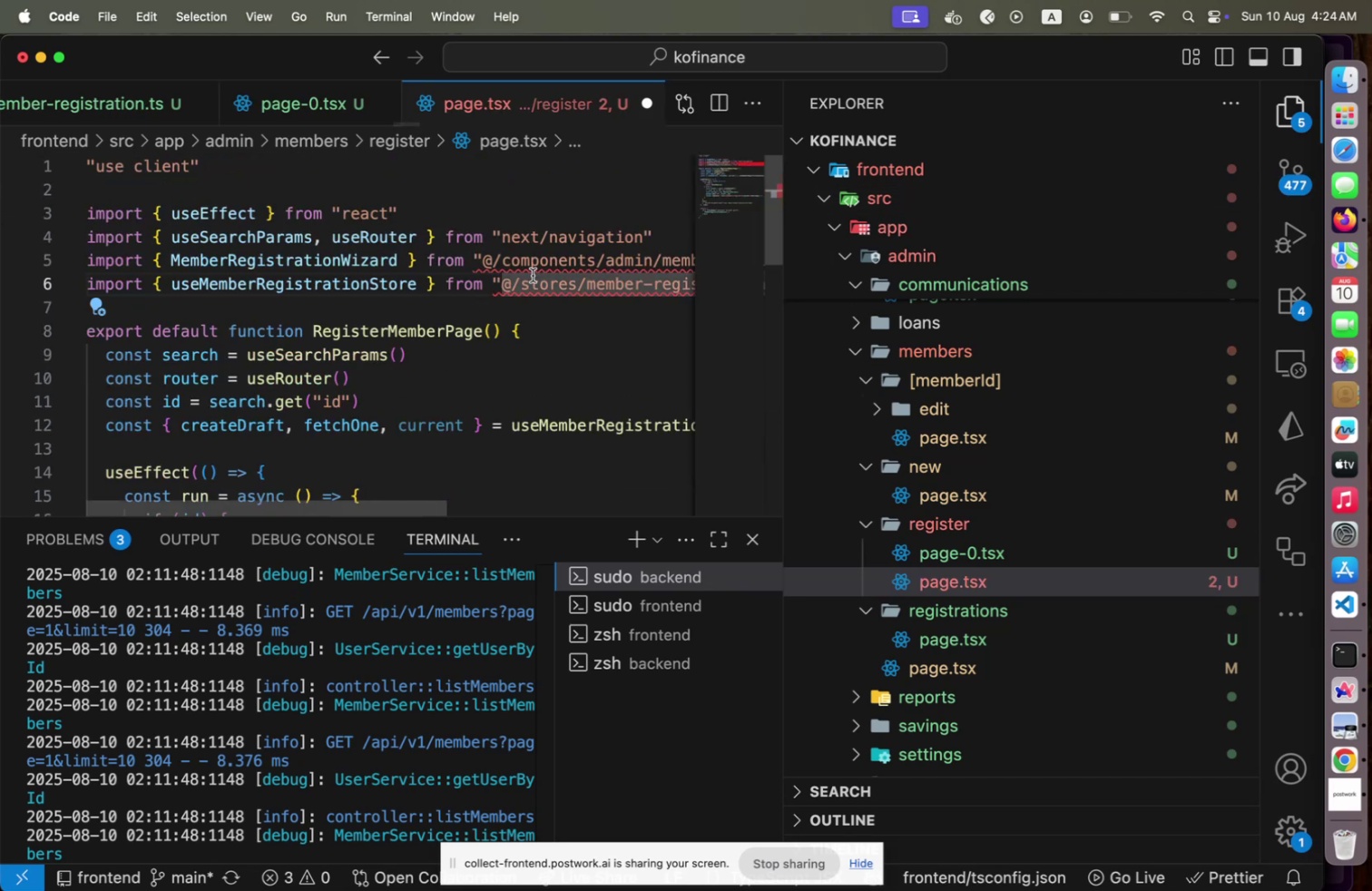 
key(ArrowUp)
 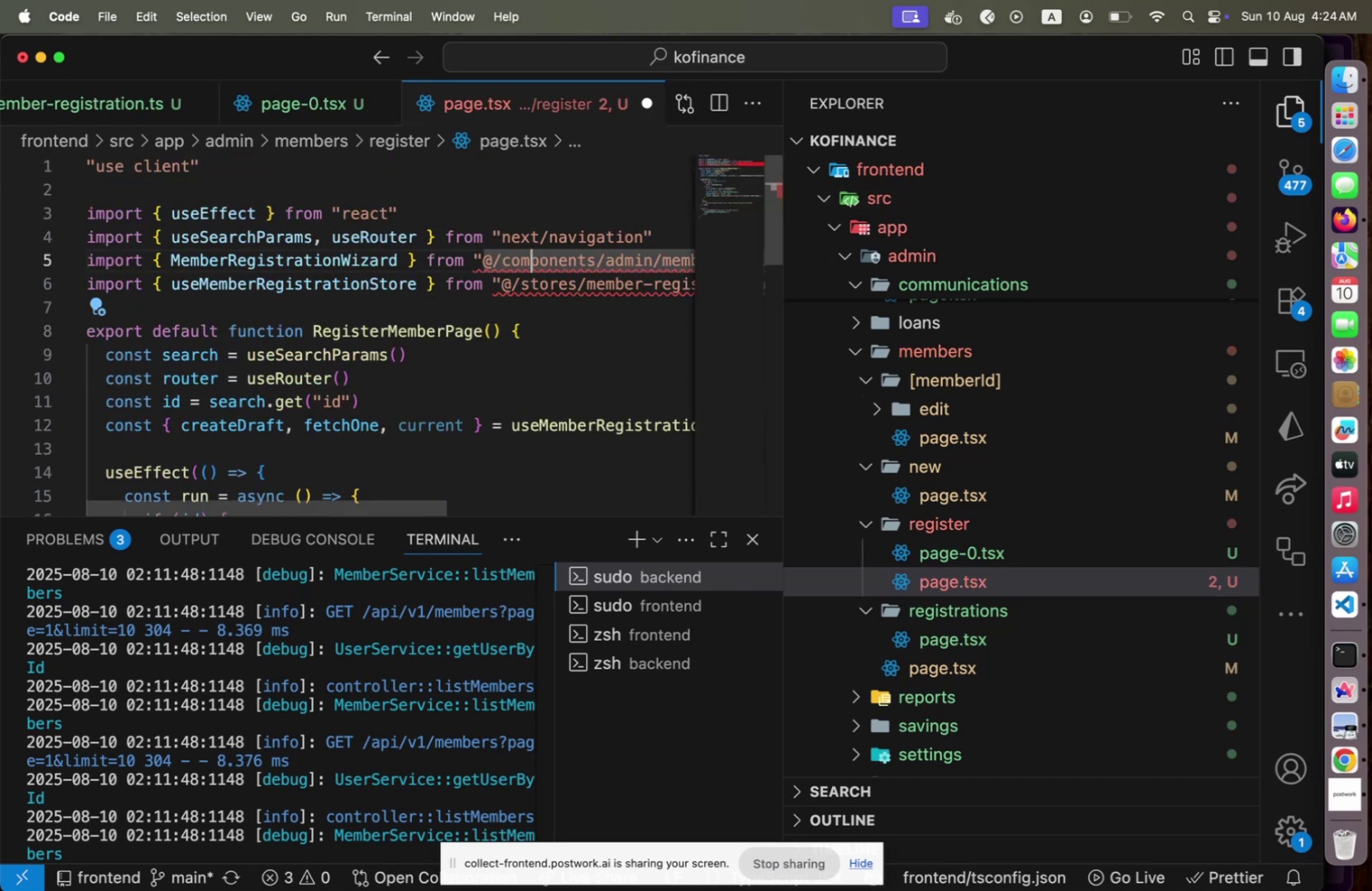 
key(Home)
 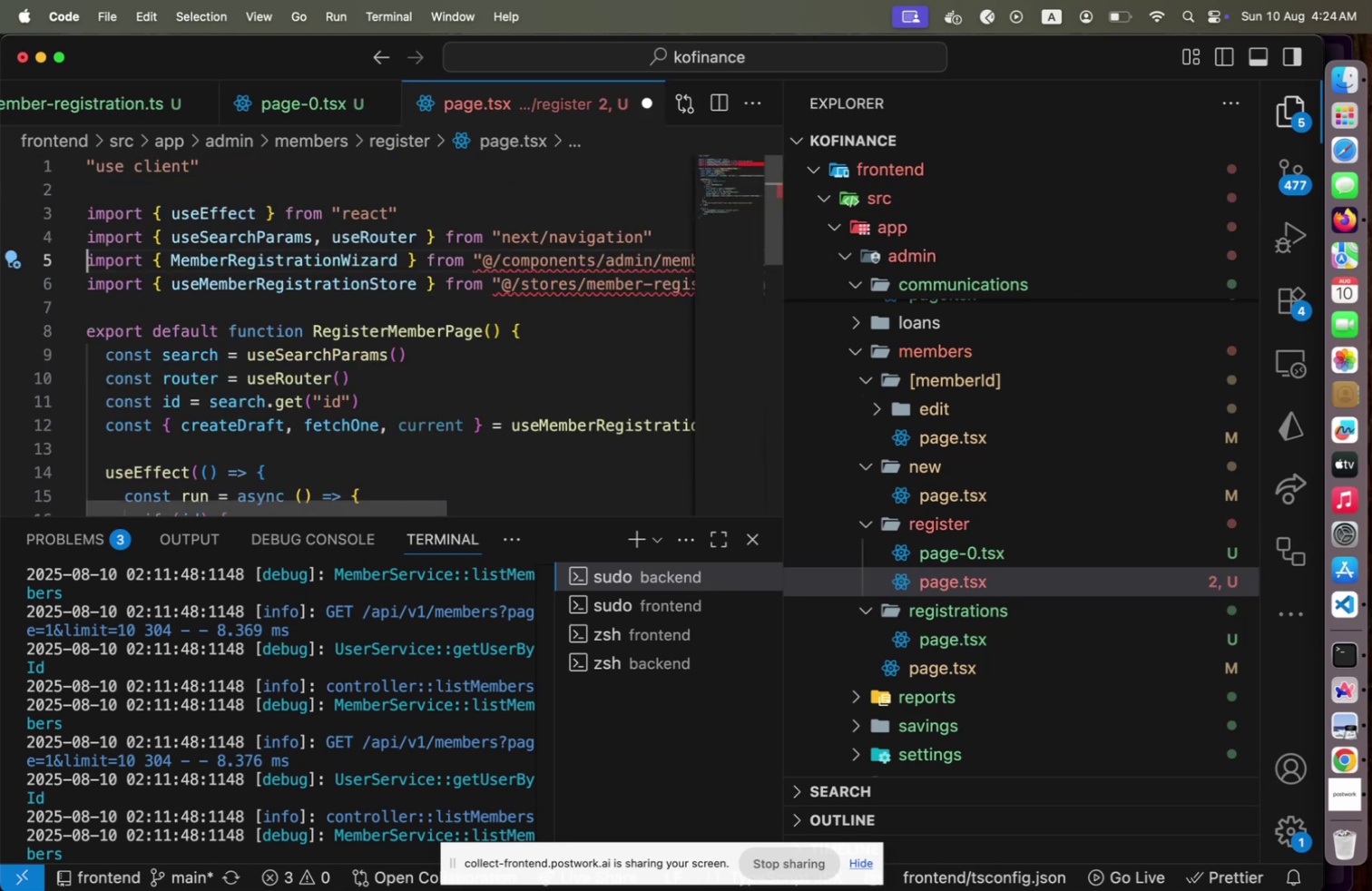 
key(Shift+ArrowDown)
 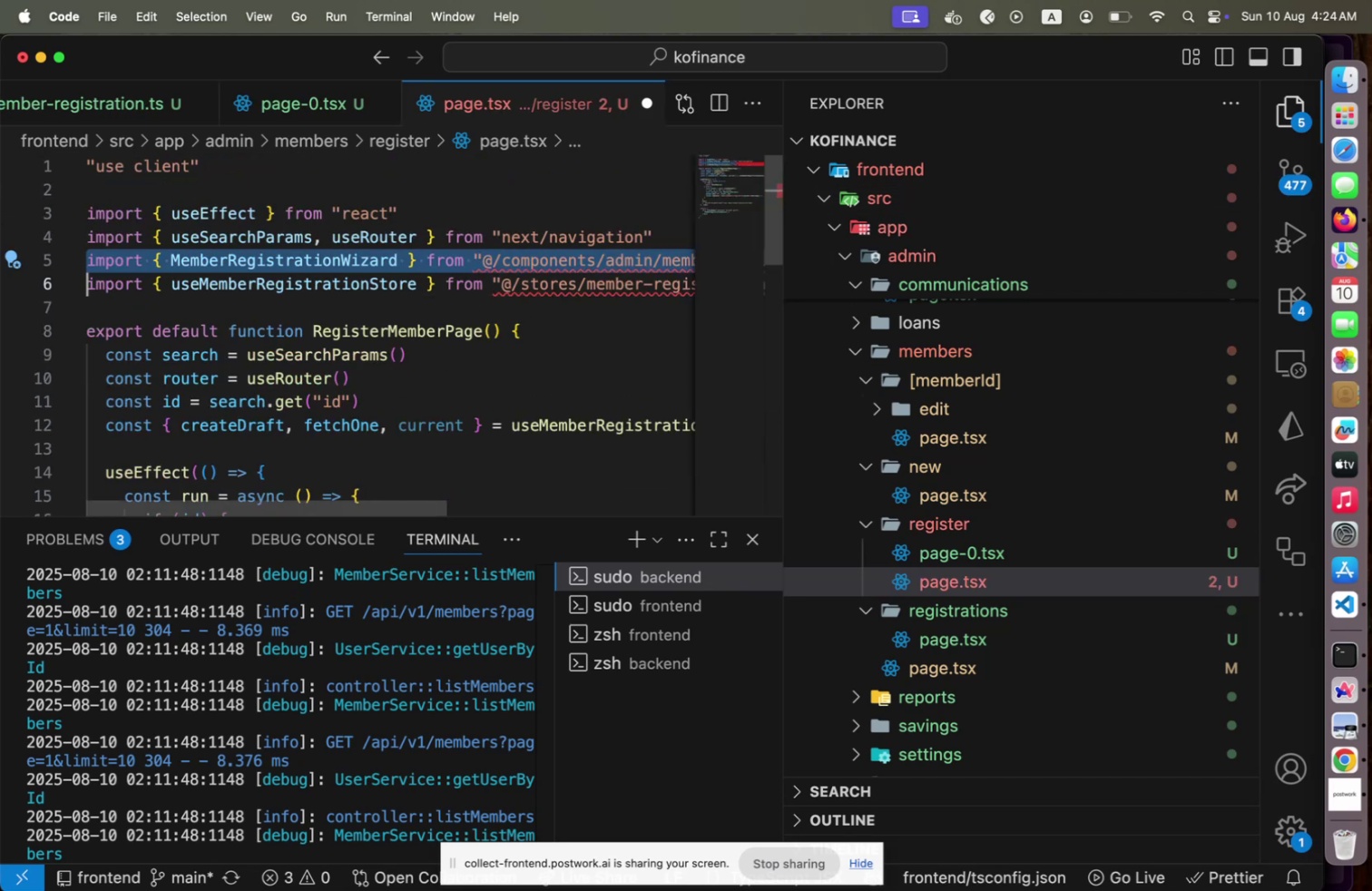 
key(Shift+End)
 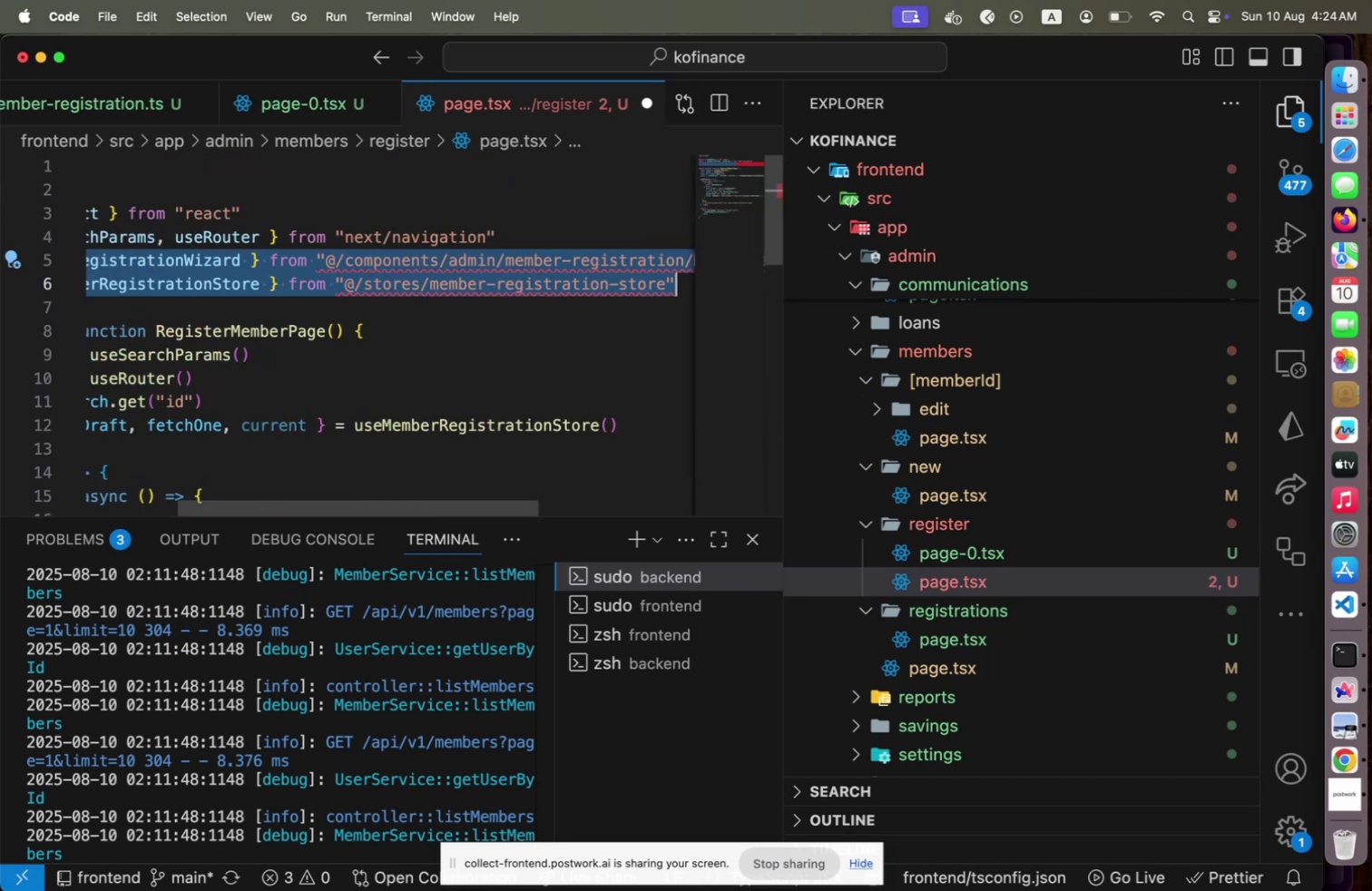 
key(Backspace)
 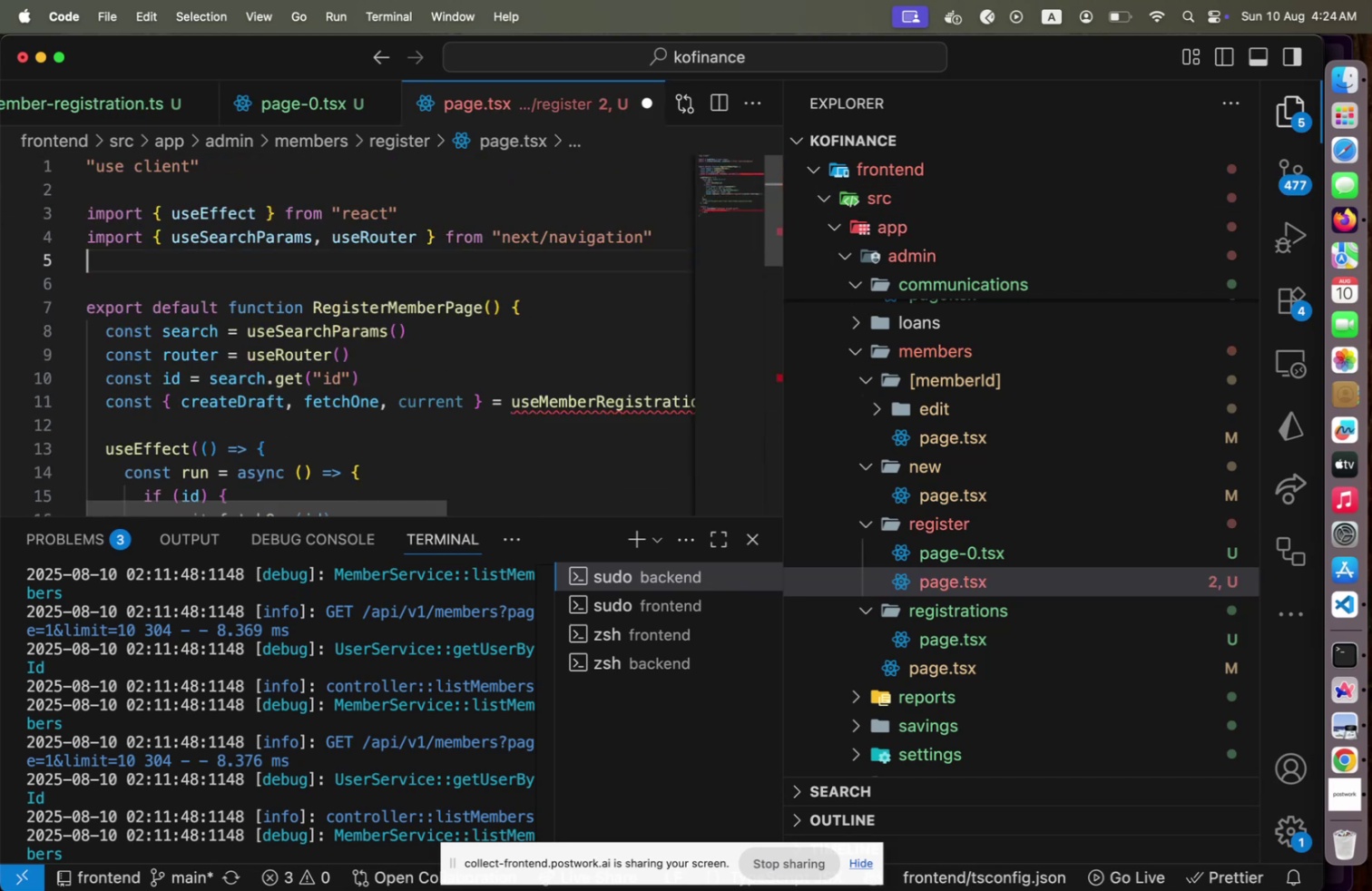 
key(Backspace)
 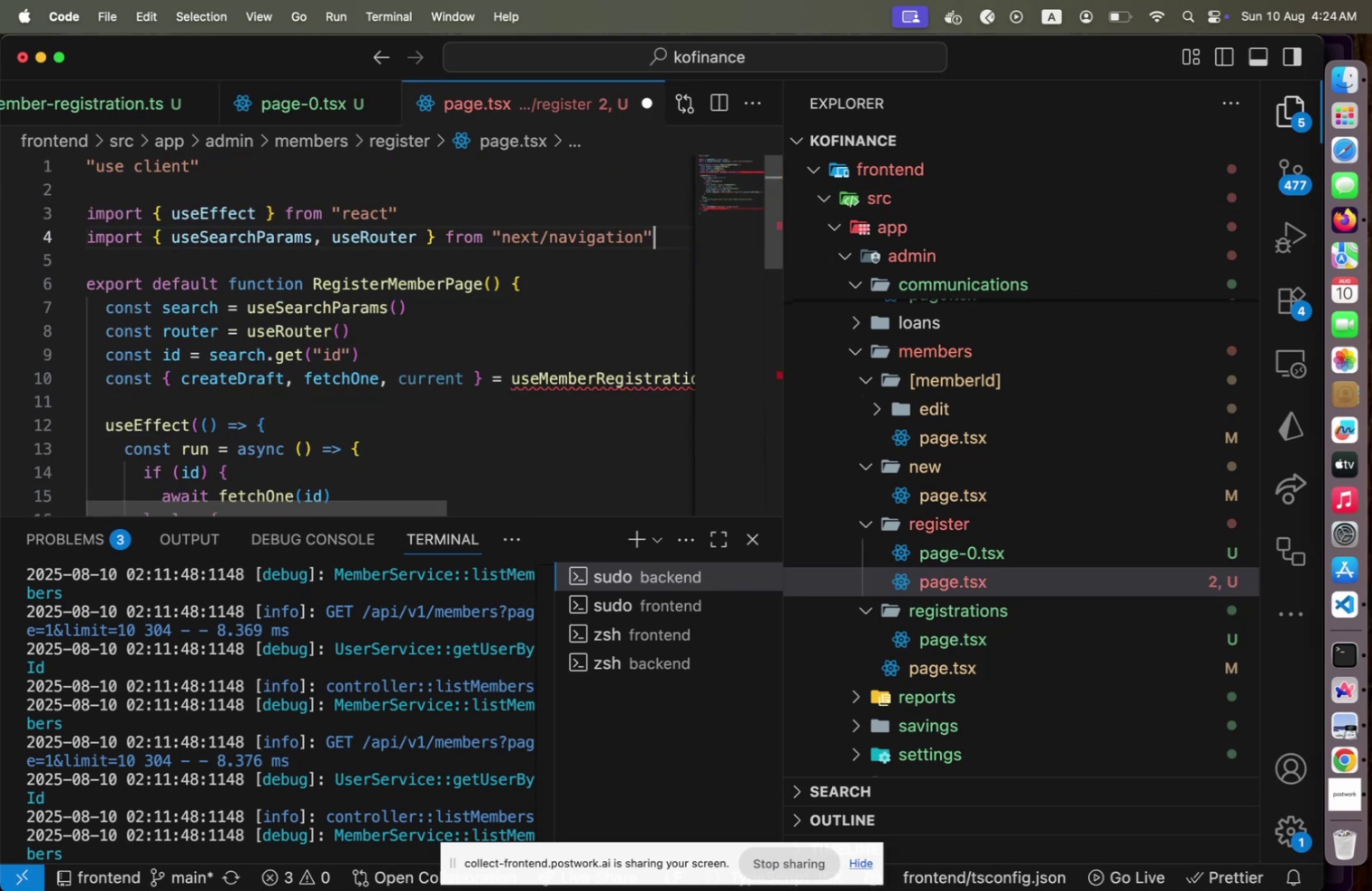 
key(ArrowDown)
 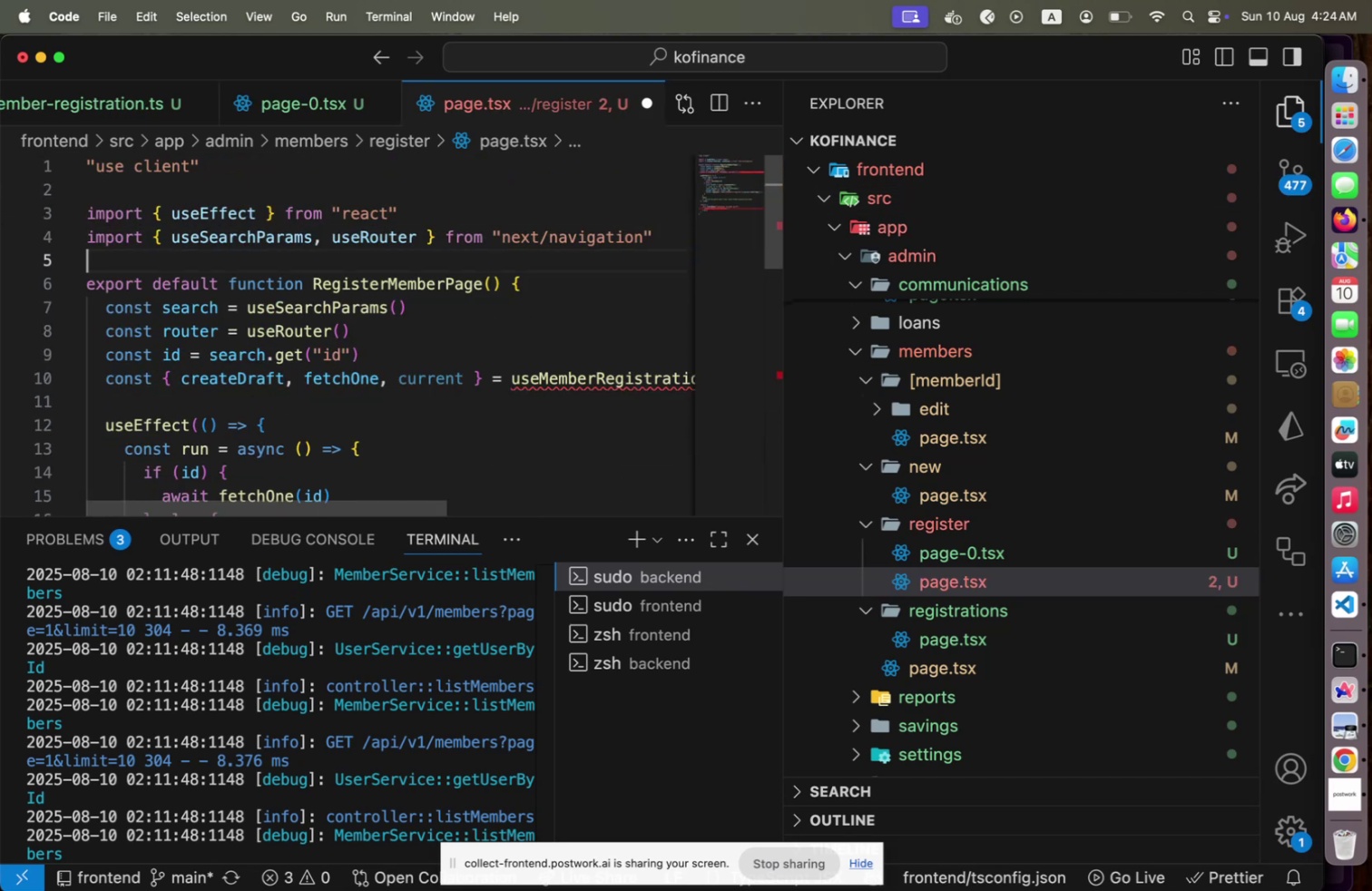 
key(ArrowDown)
 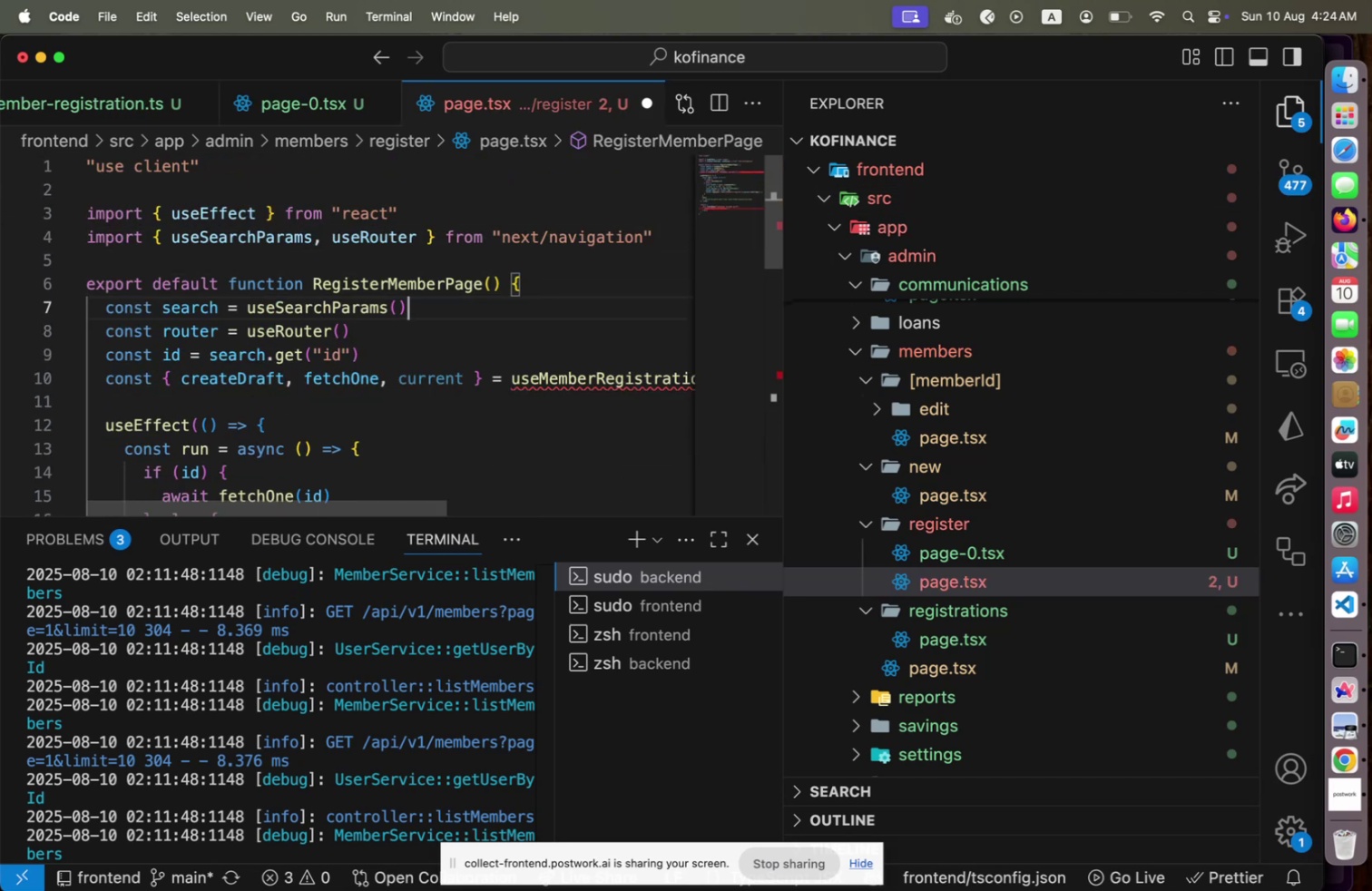 
key(ArrowDown)
 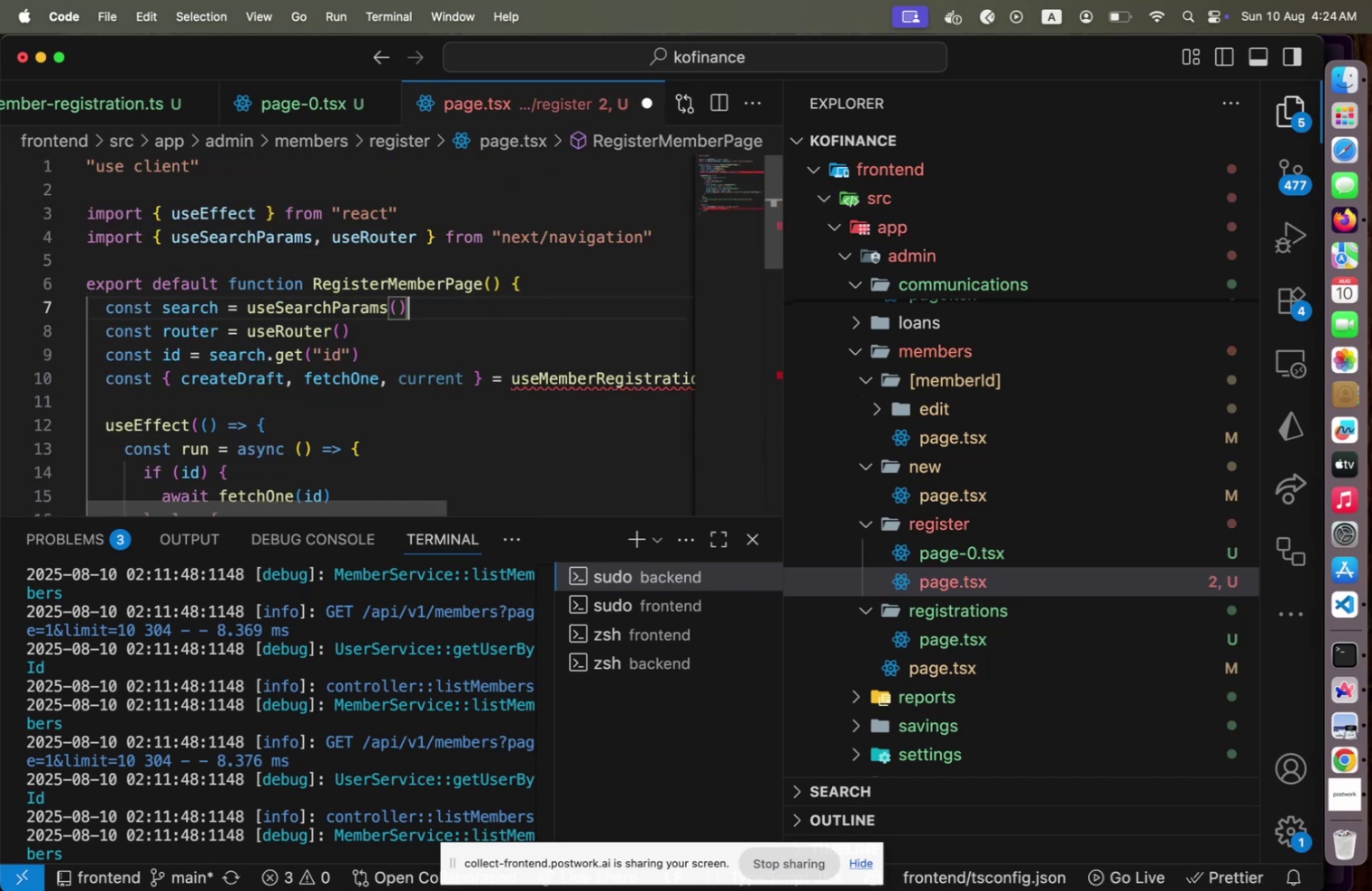 
key(ArrowDown)
 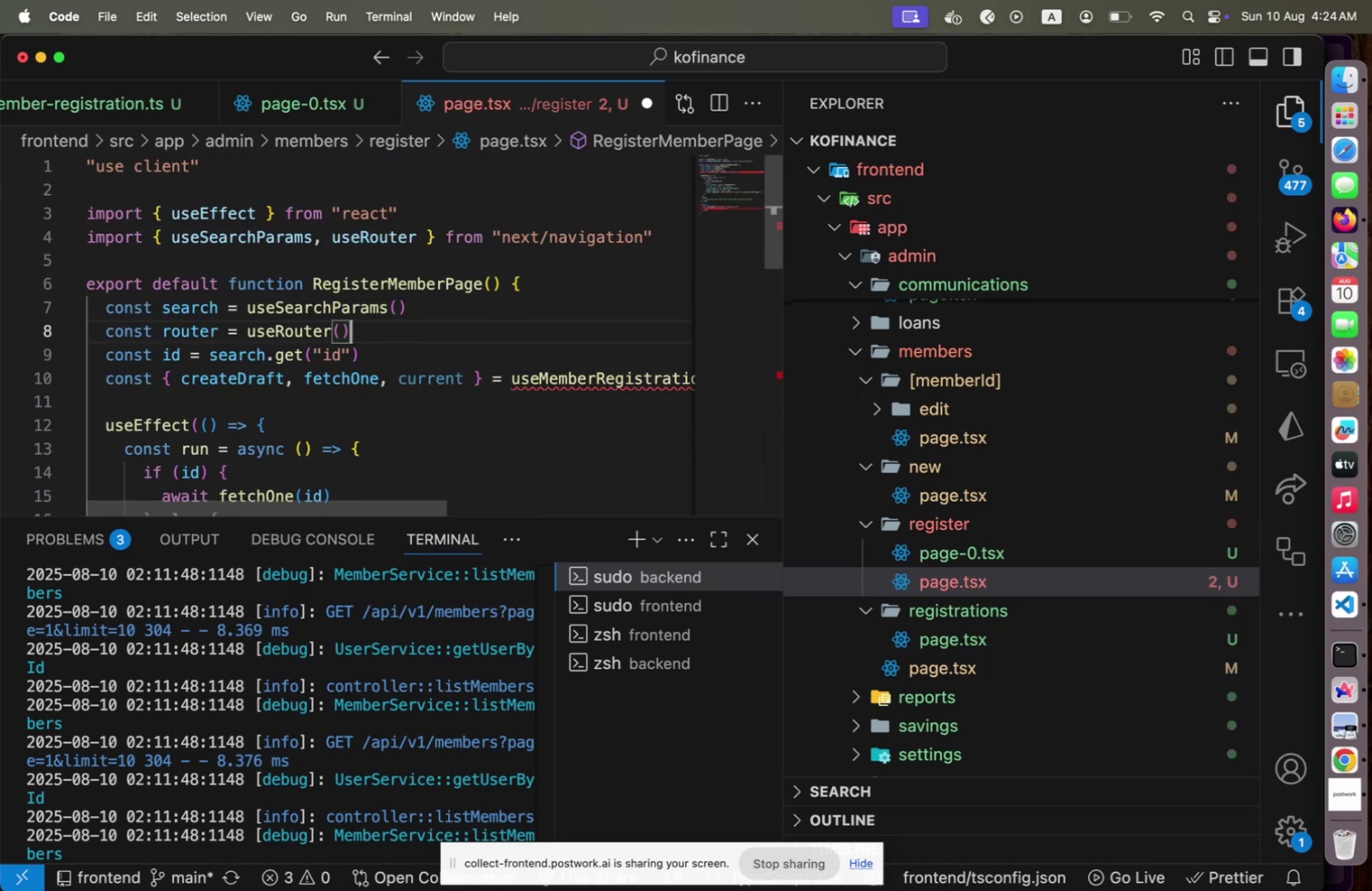 
key(ArrowDown)
 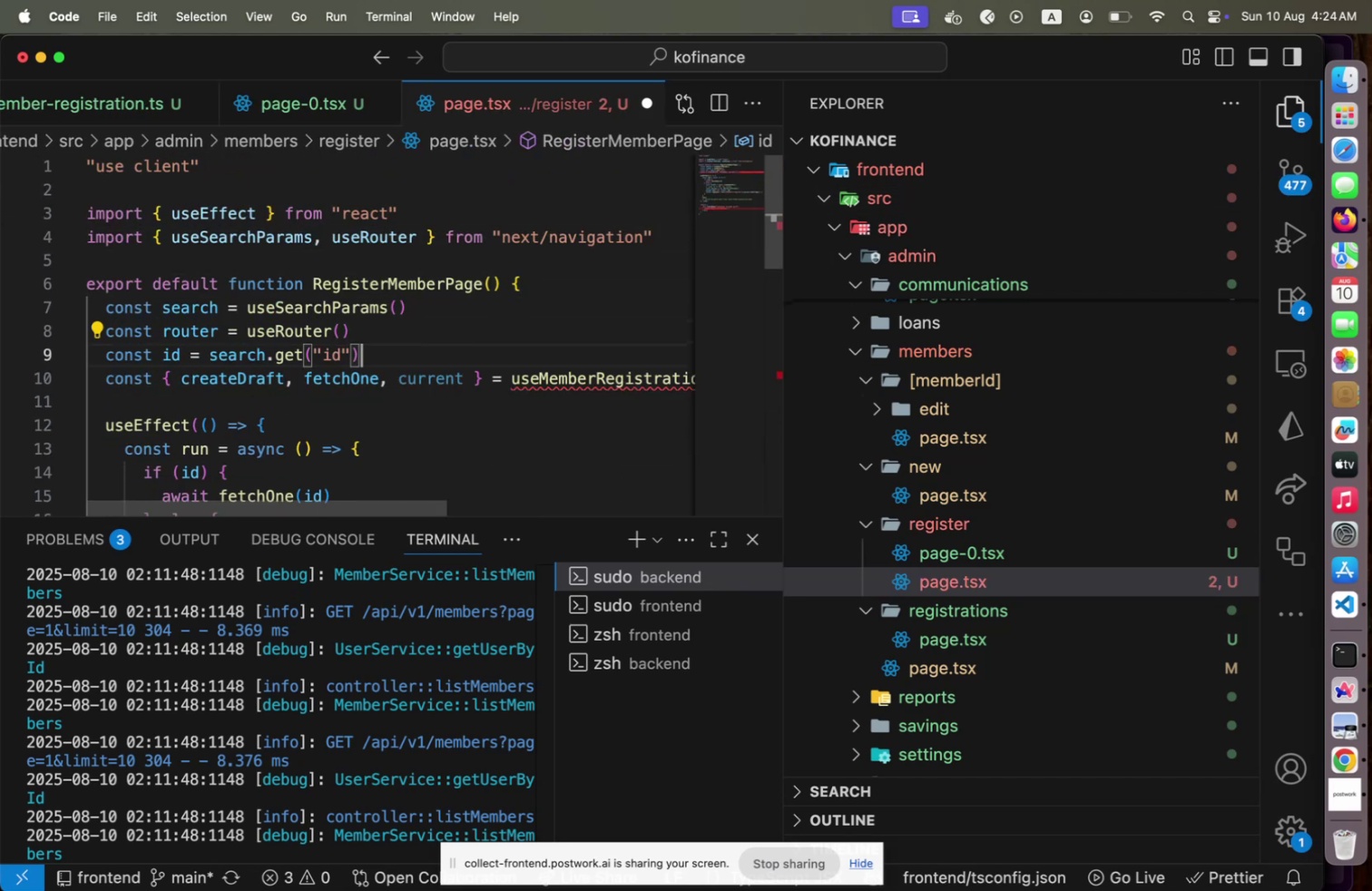 
key(ArrowDown)
 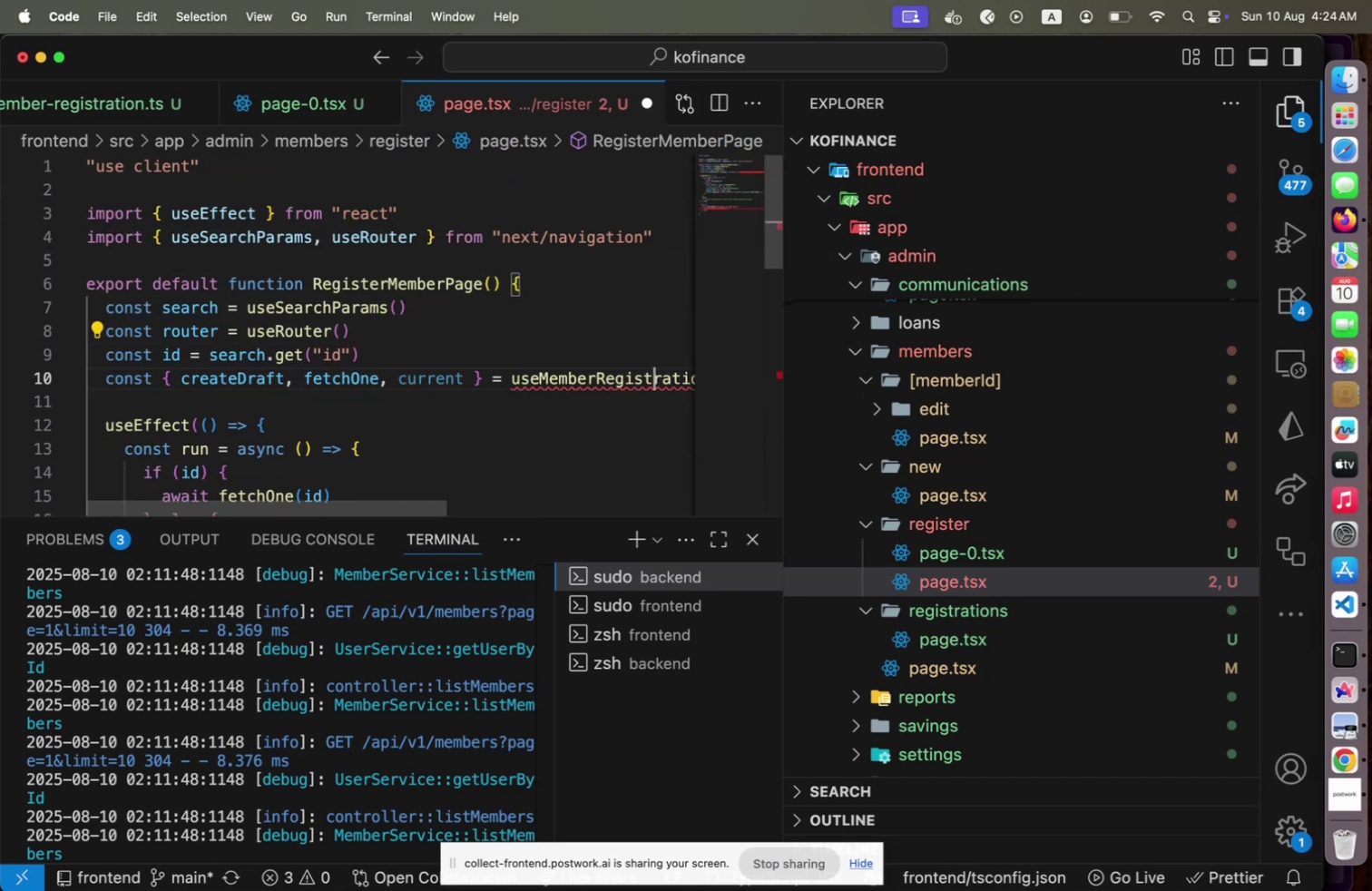 
key(End)
 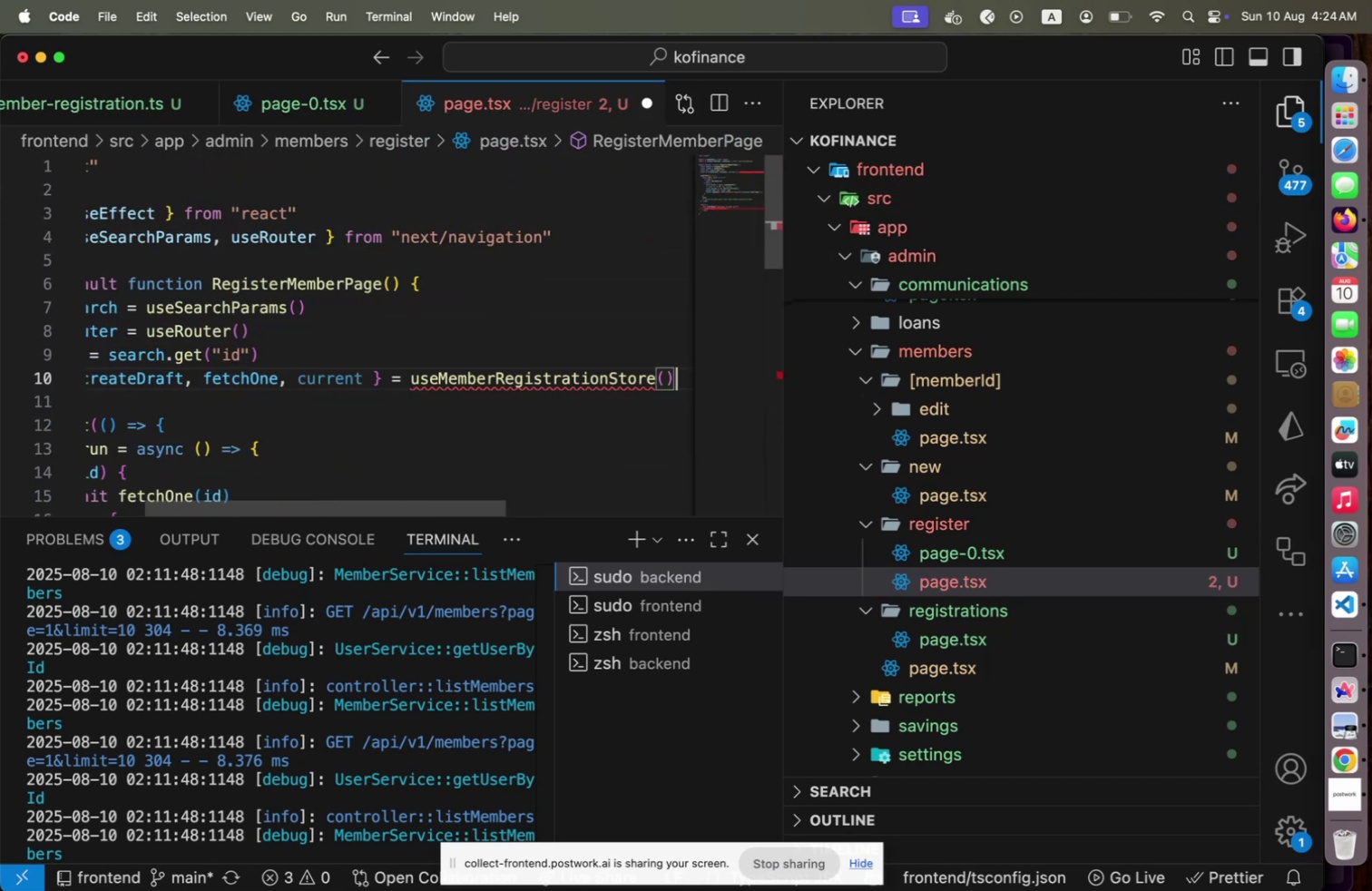 
key(ArrowLeft)
 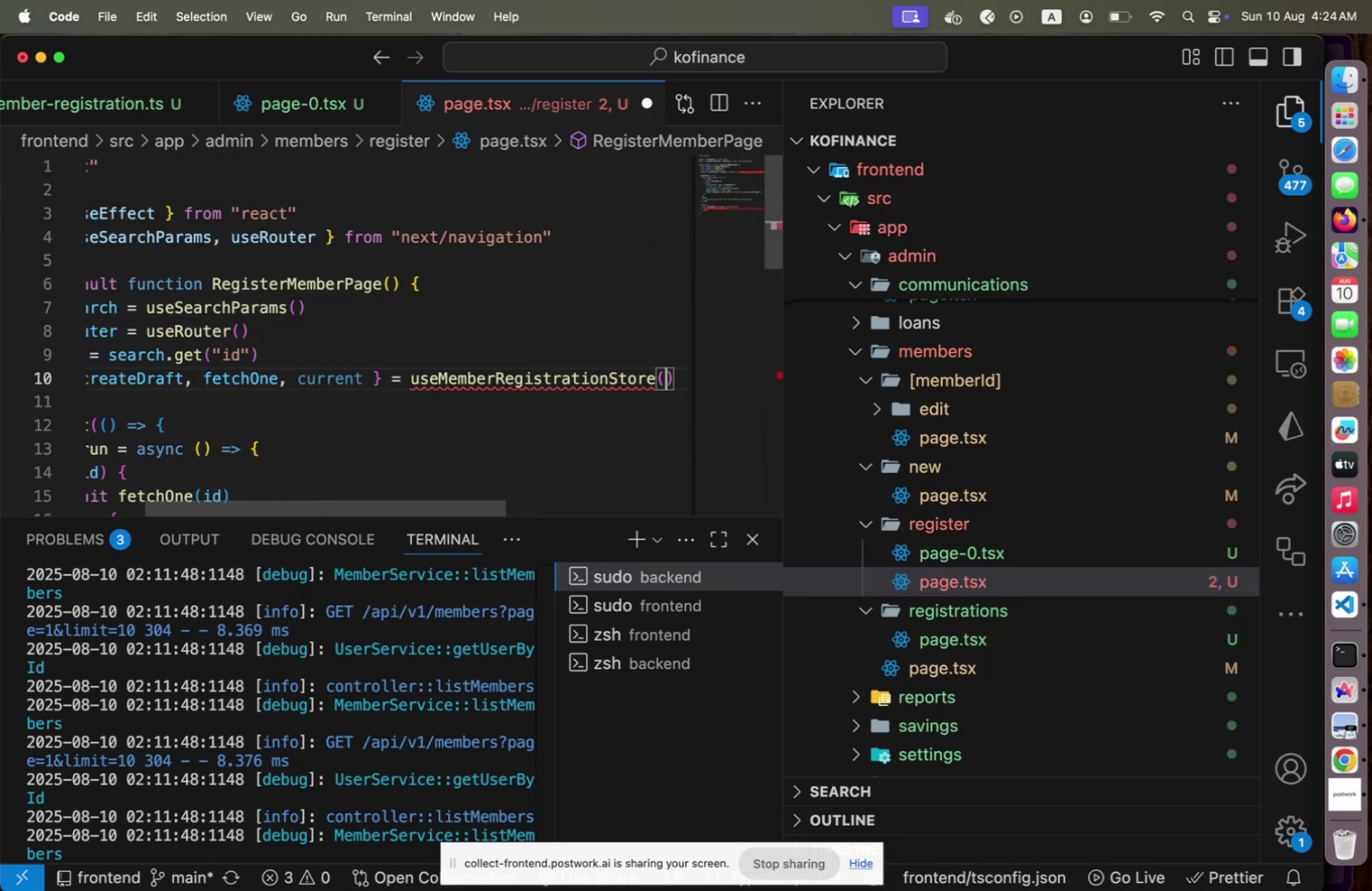 
key(ArrowLeft)
 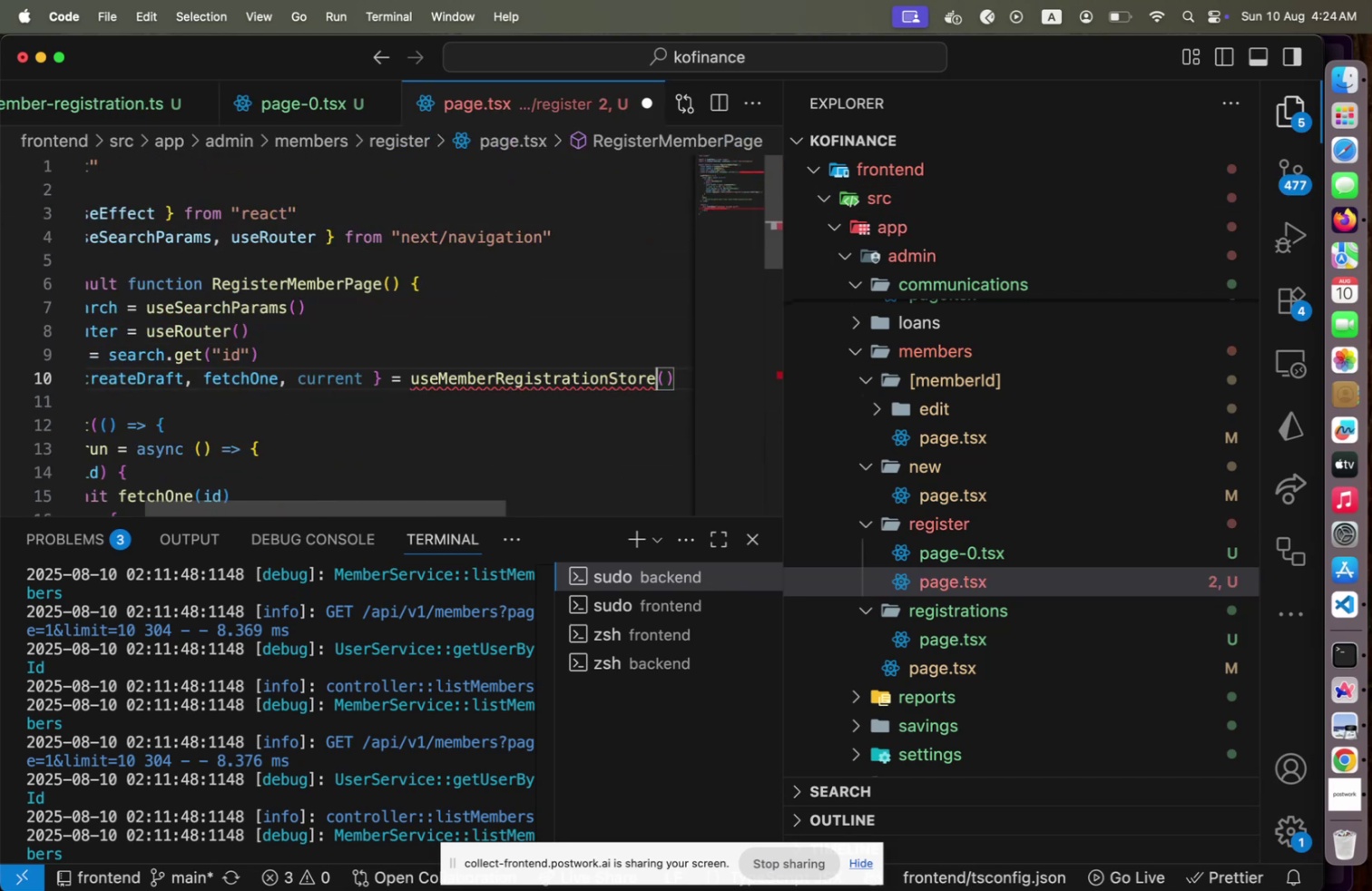 
key(Backspace)
 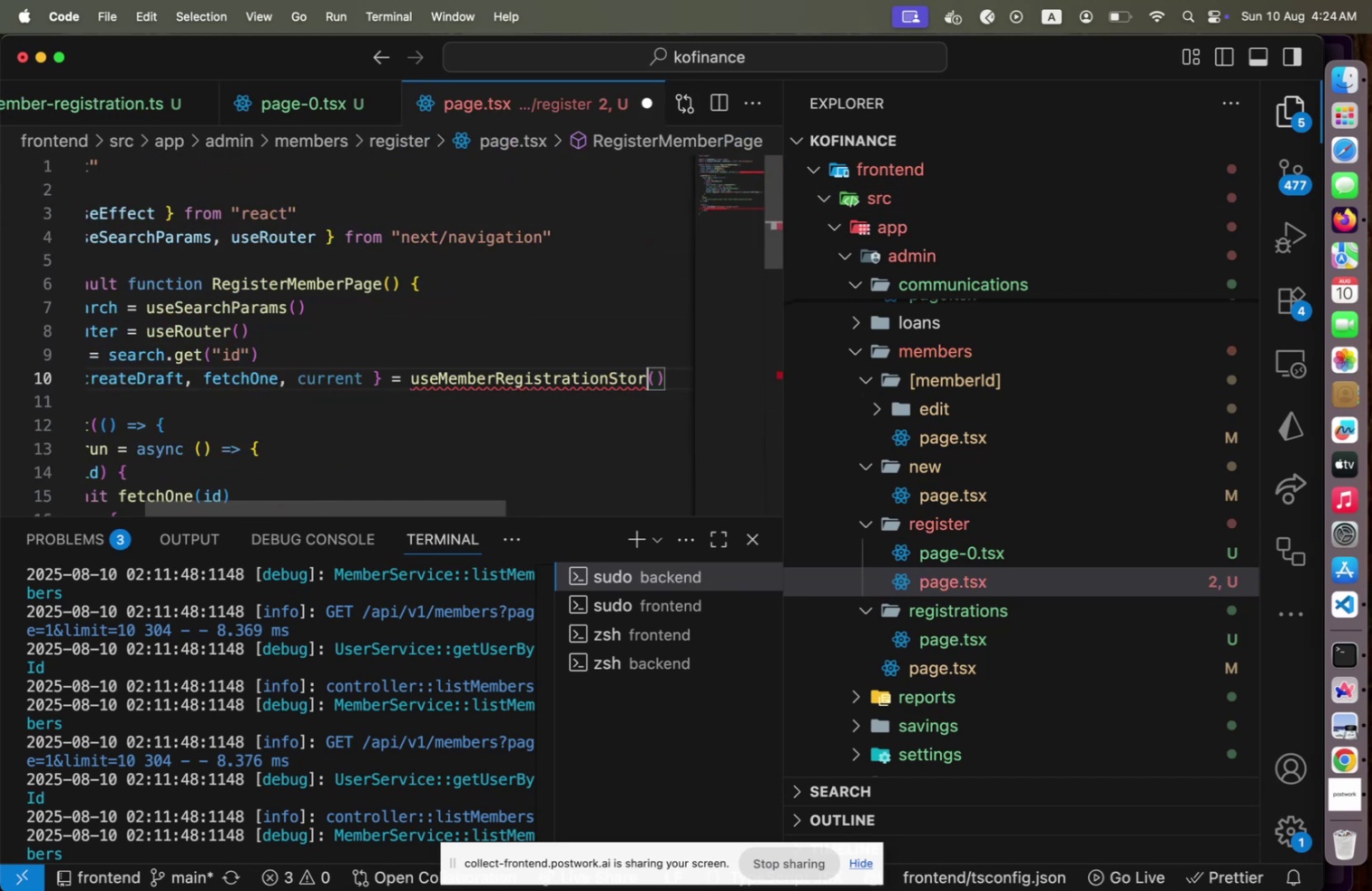 
key(E)
 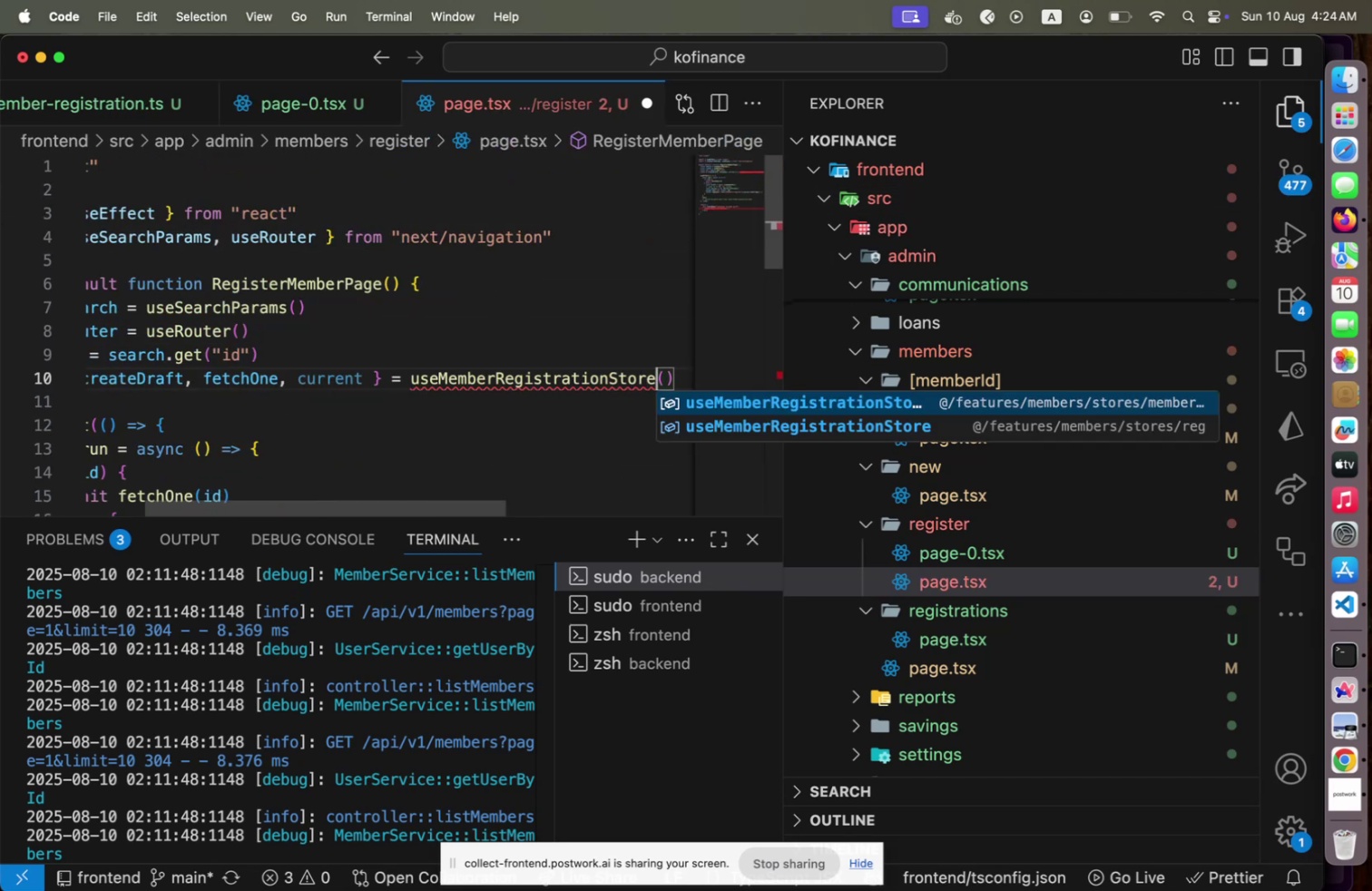 
key(Enter)
 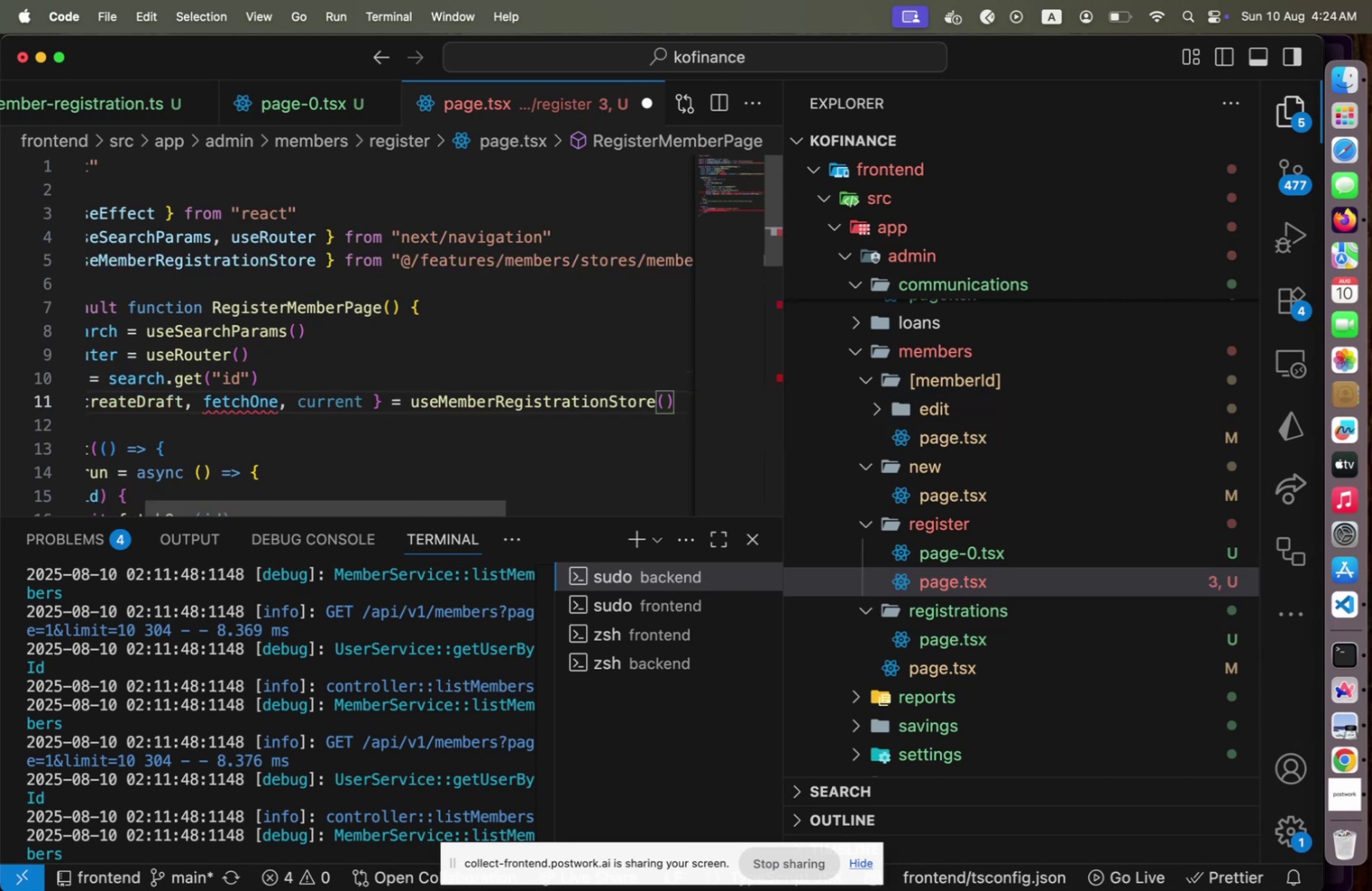 
key(ArrowDown)
 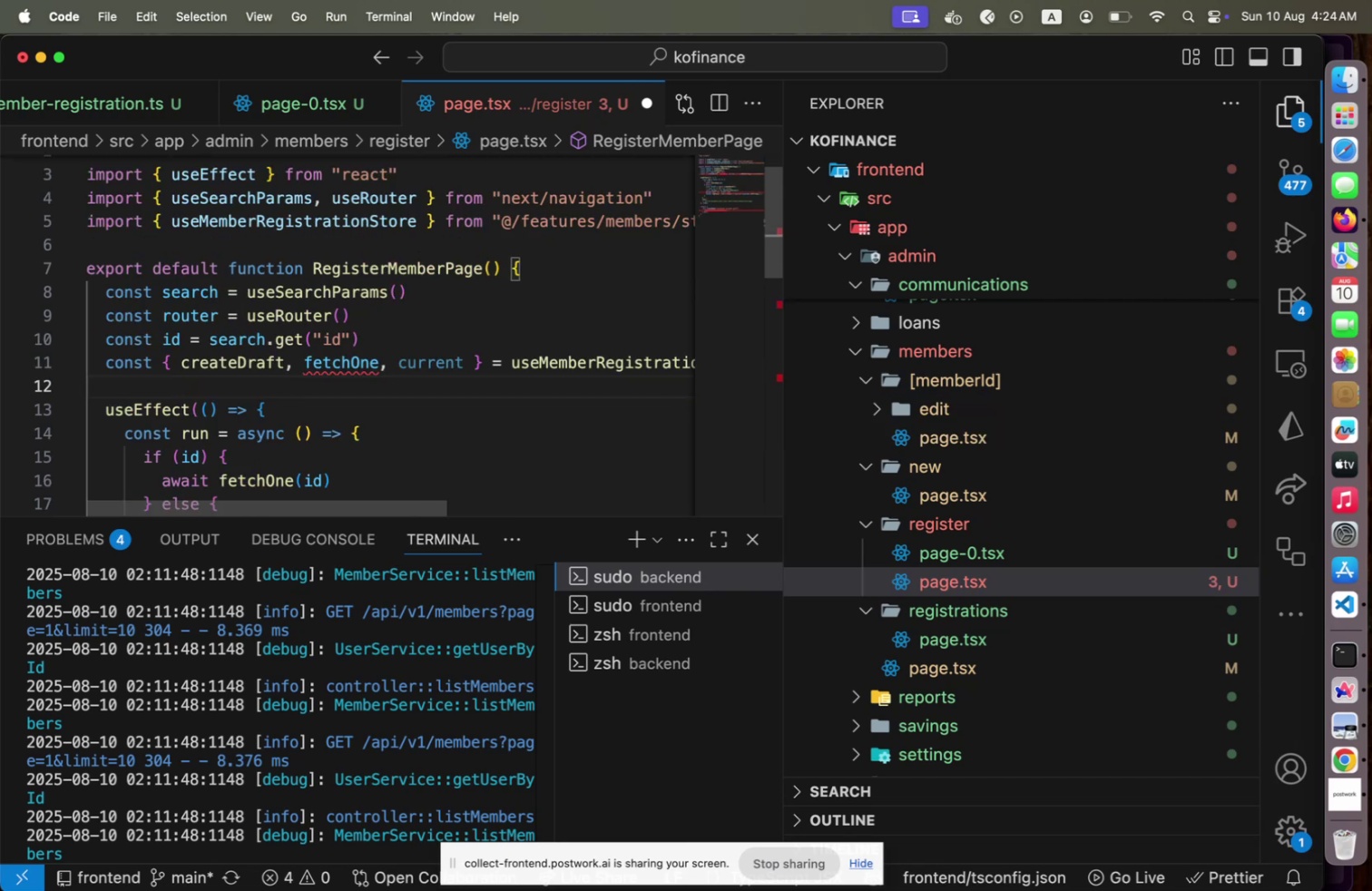 
key(ArrowLeft)
 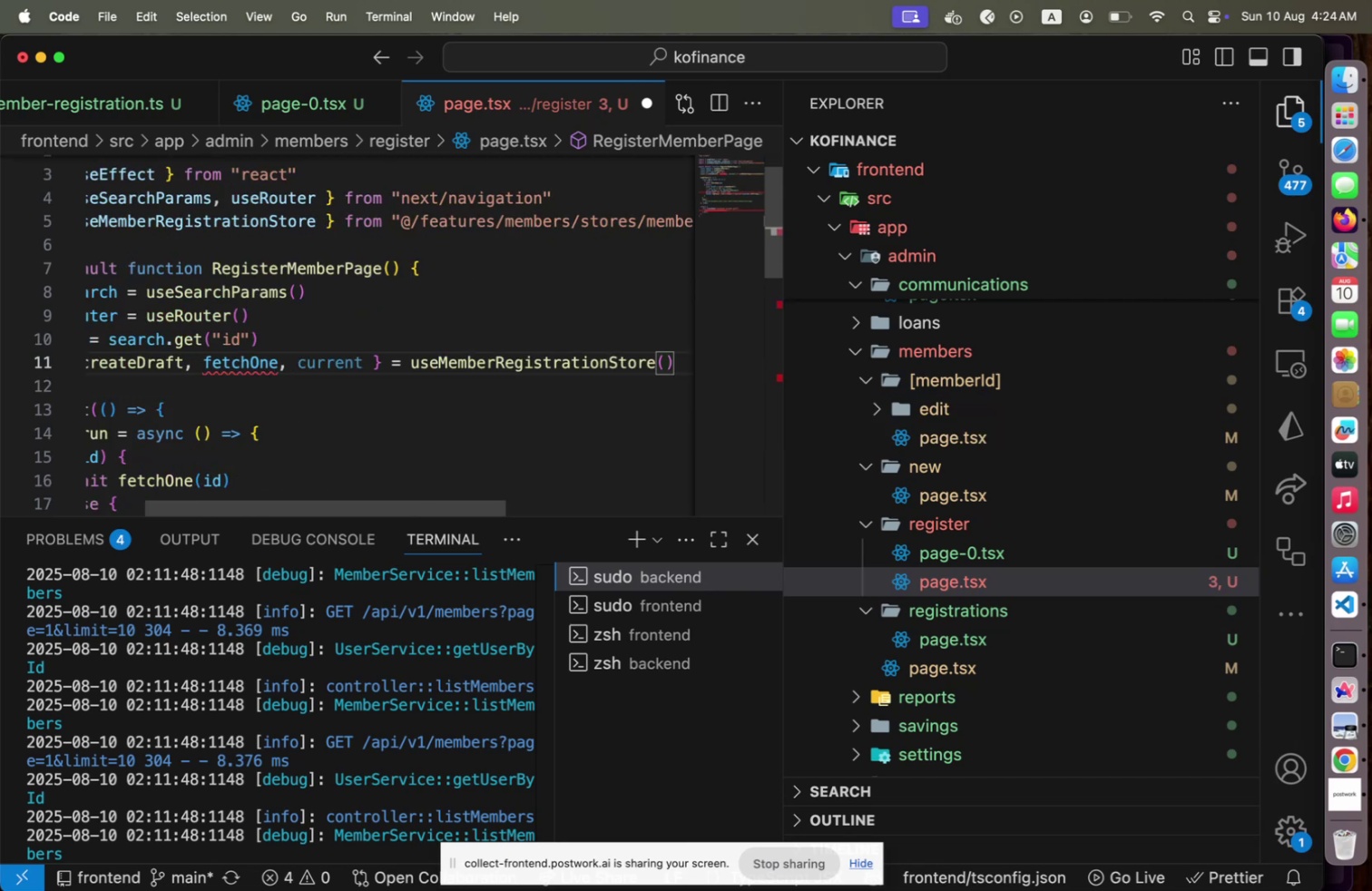 
key(Home)
 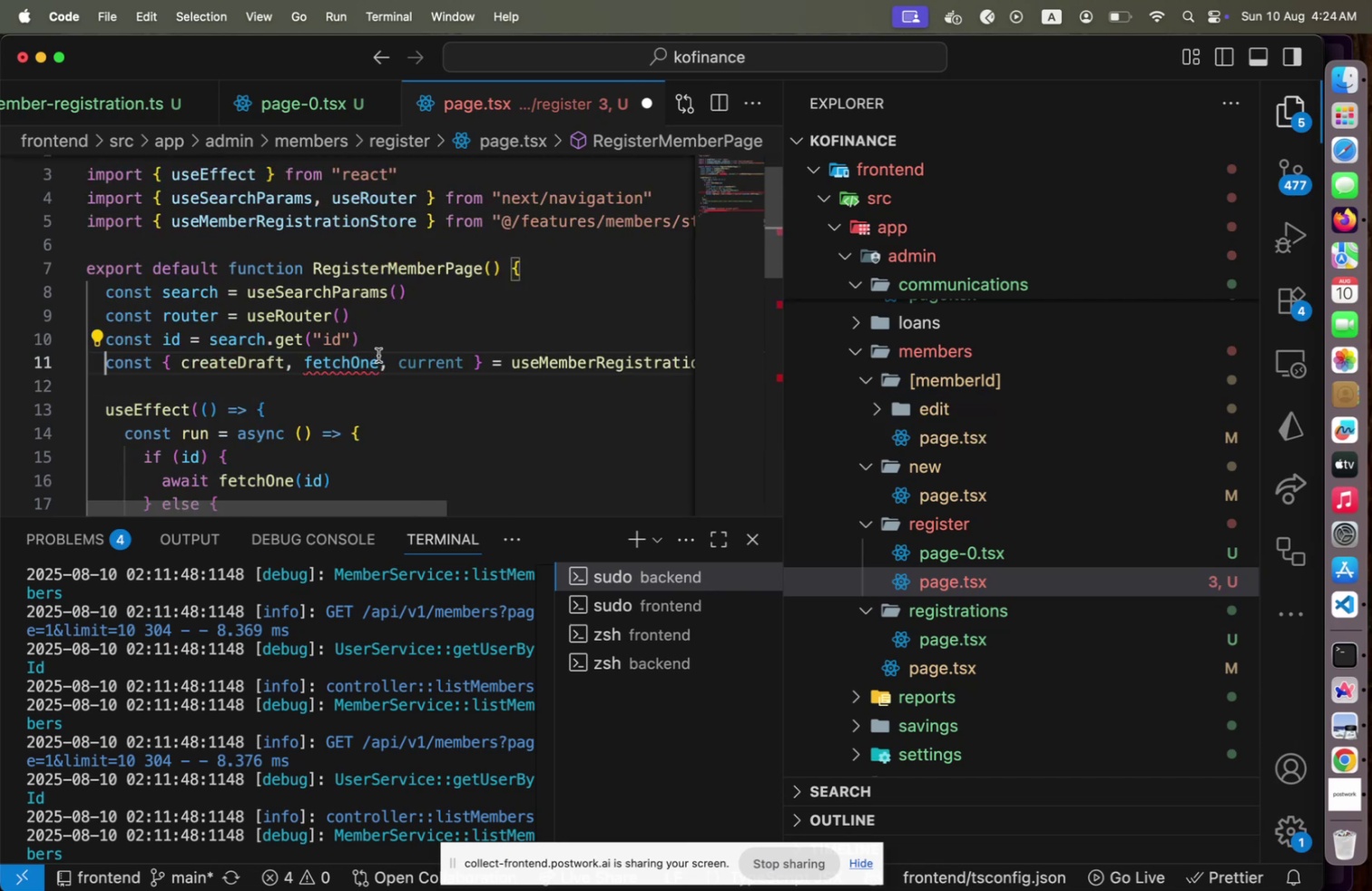 
scroll: coordinate [389, 377], scroll_direction: down, amount: 6.0
 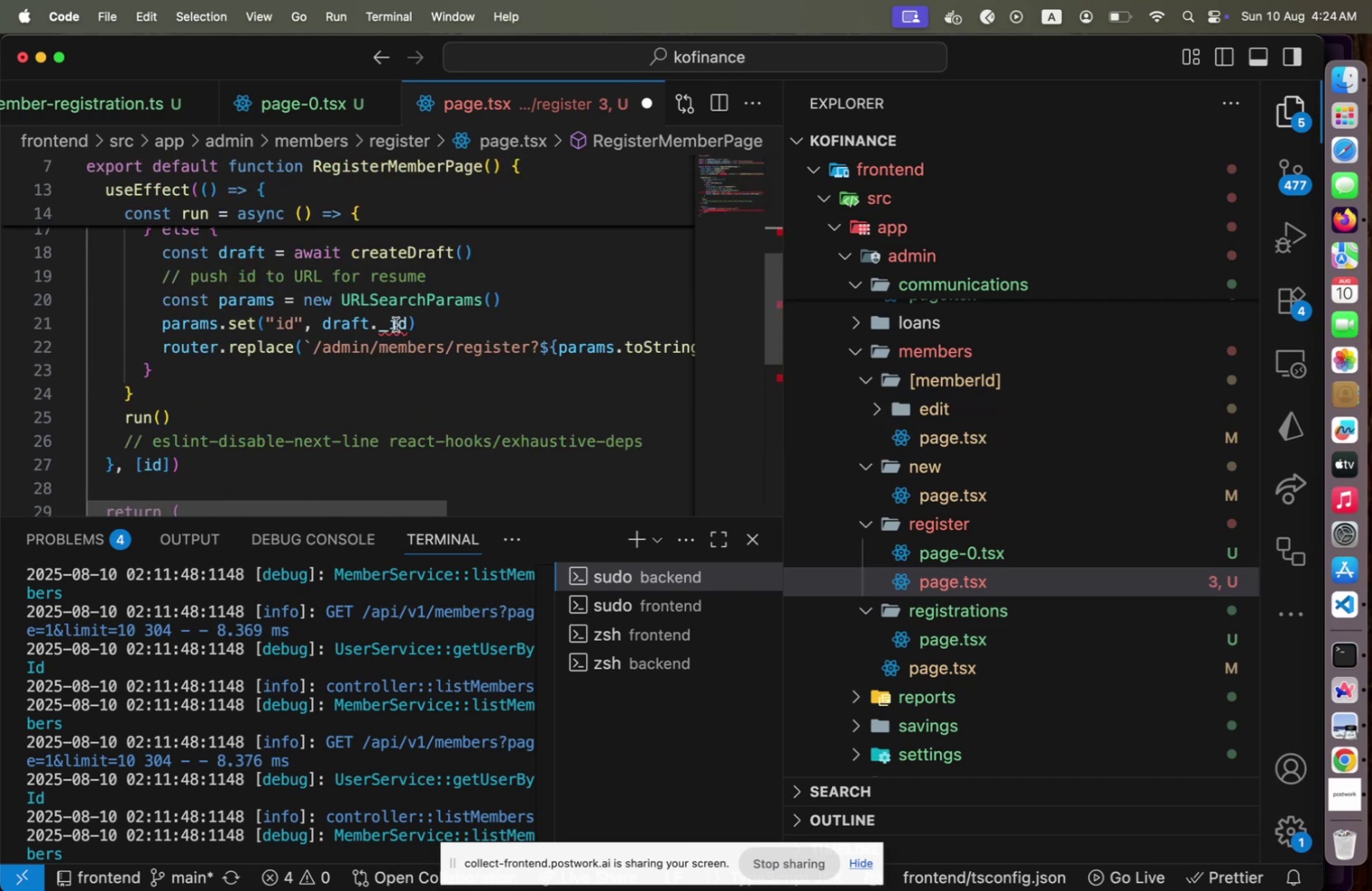 
left_click([395, 323])
 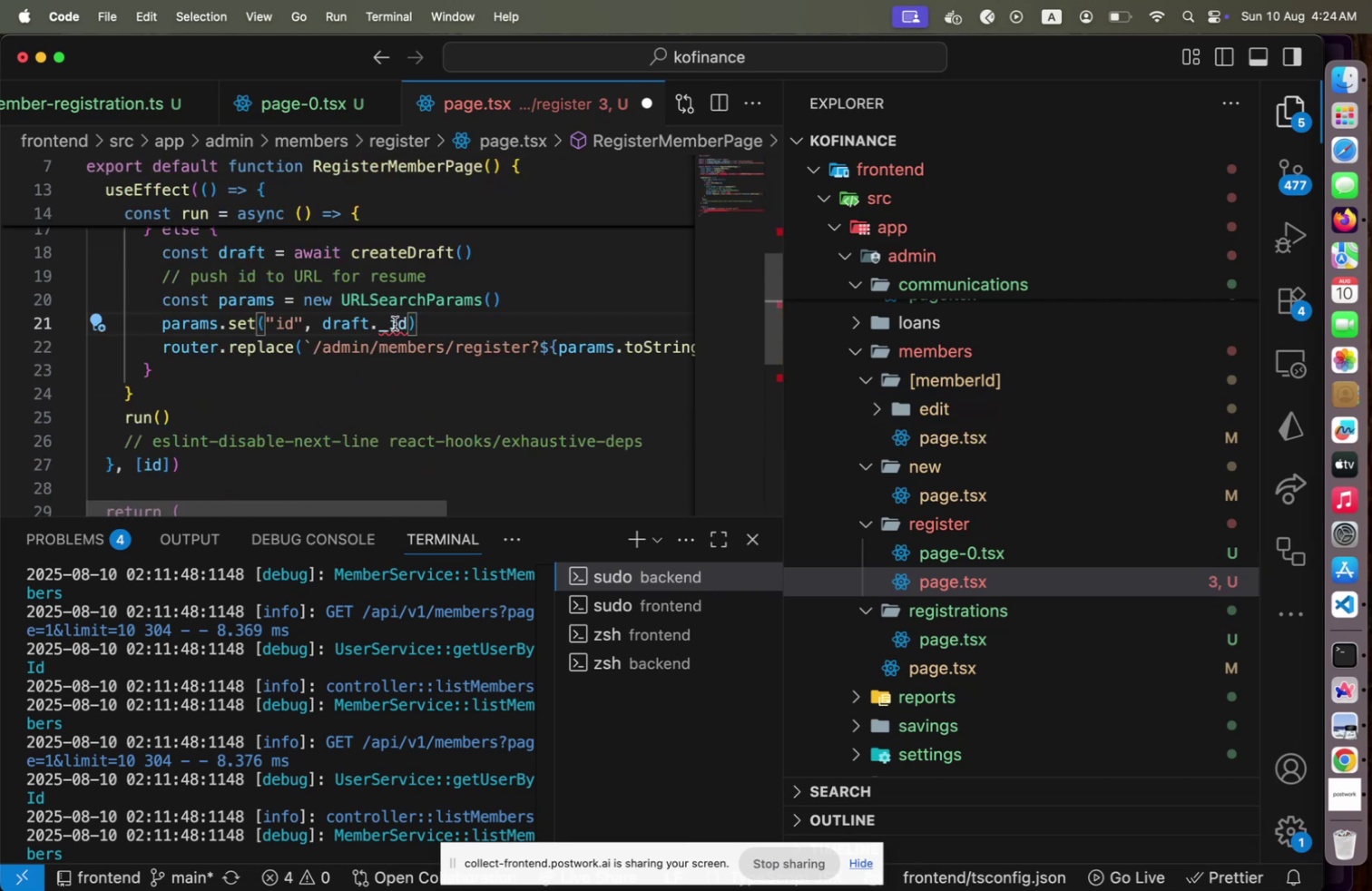 
key(ArrowLeft)
 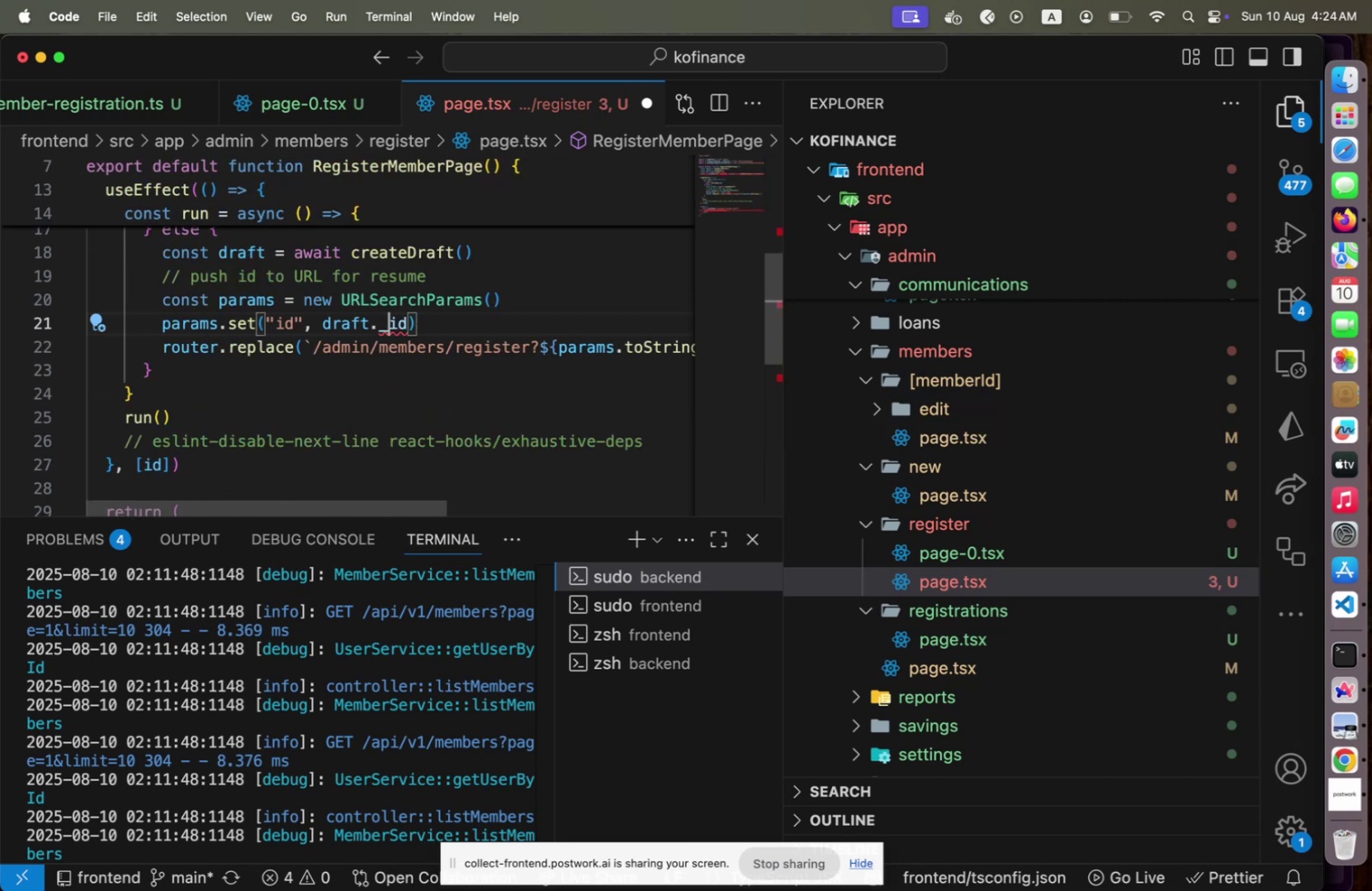 
key(Backspace)
 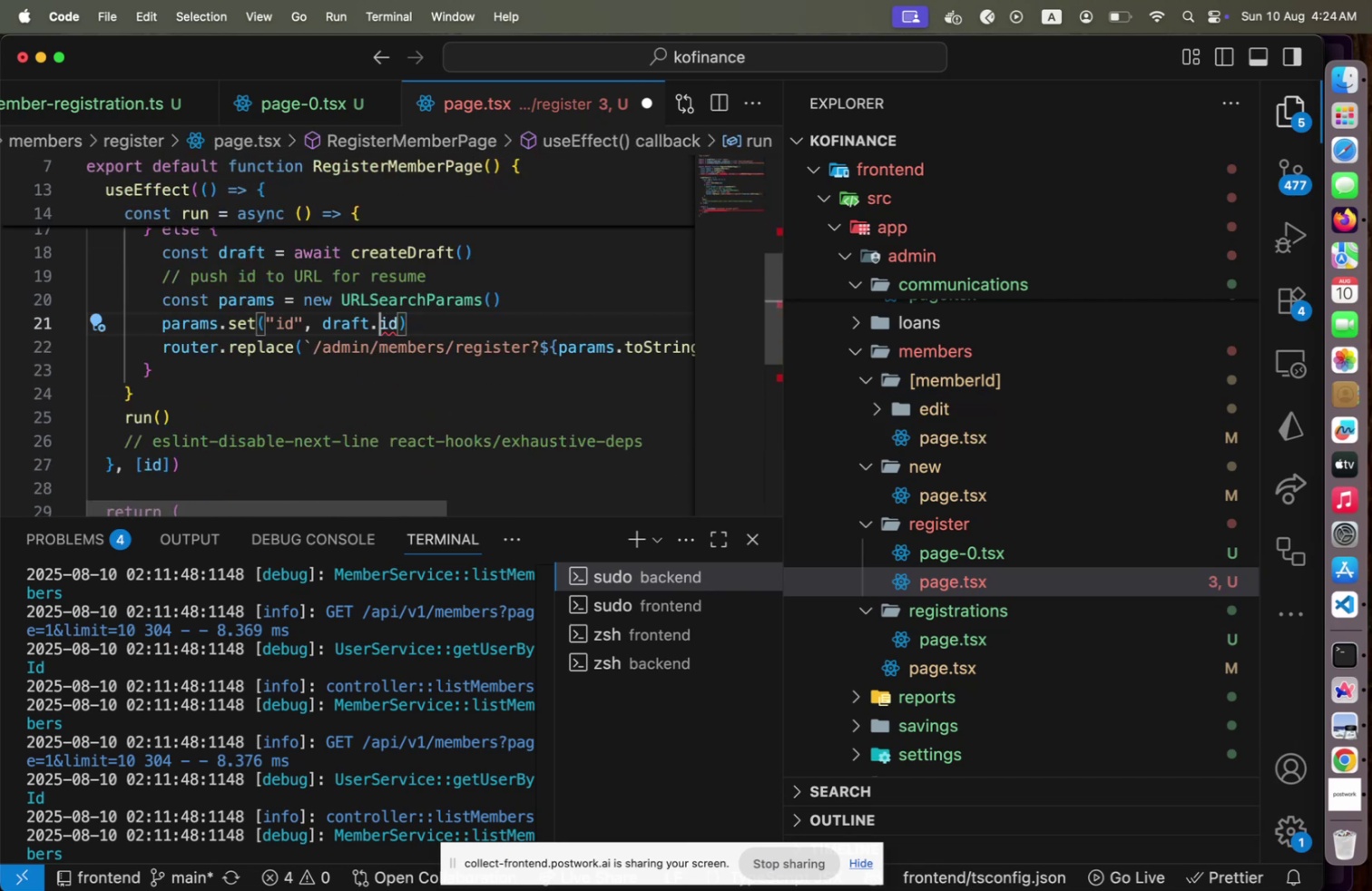 
key(ArrowDown)
 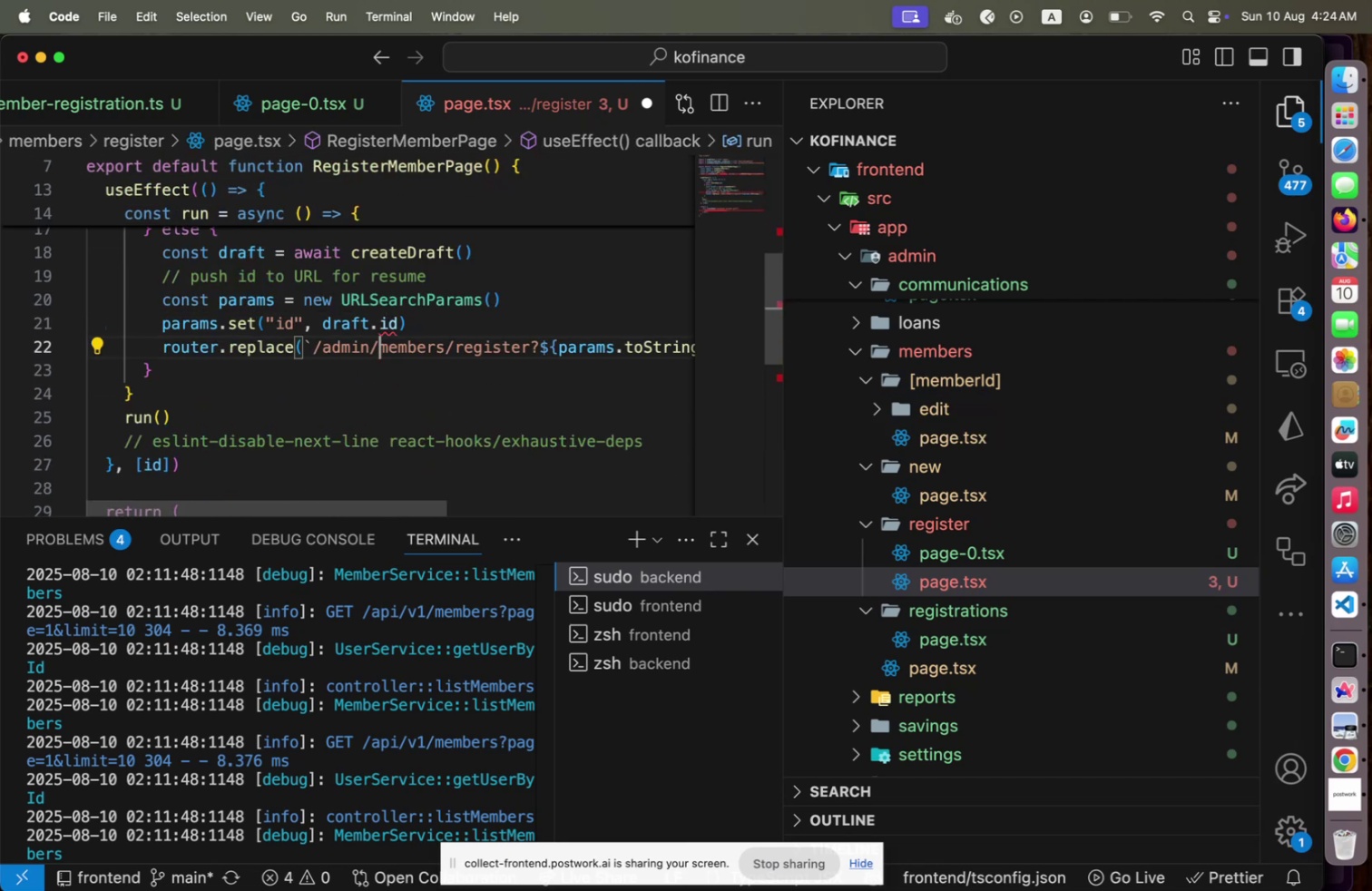 
key(End)
 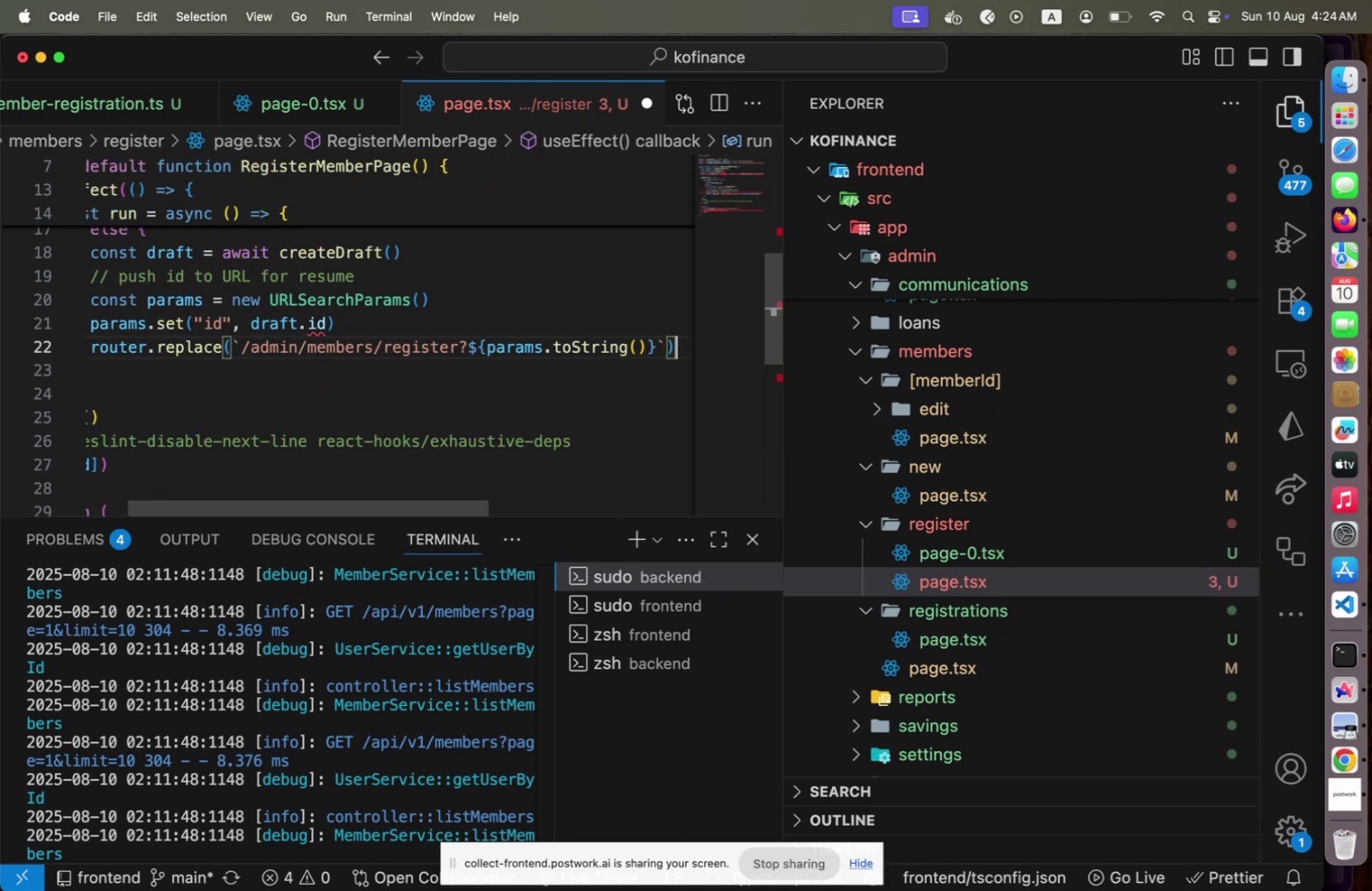 
key(ArrowLeft)
 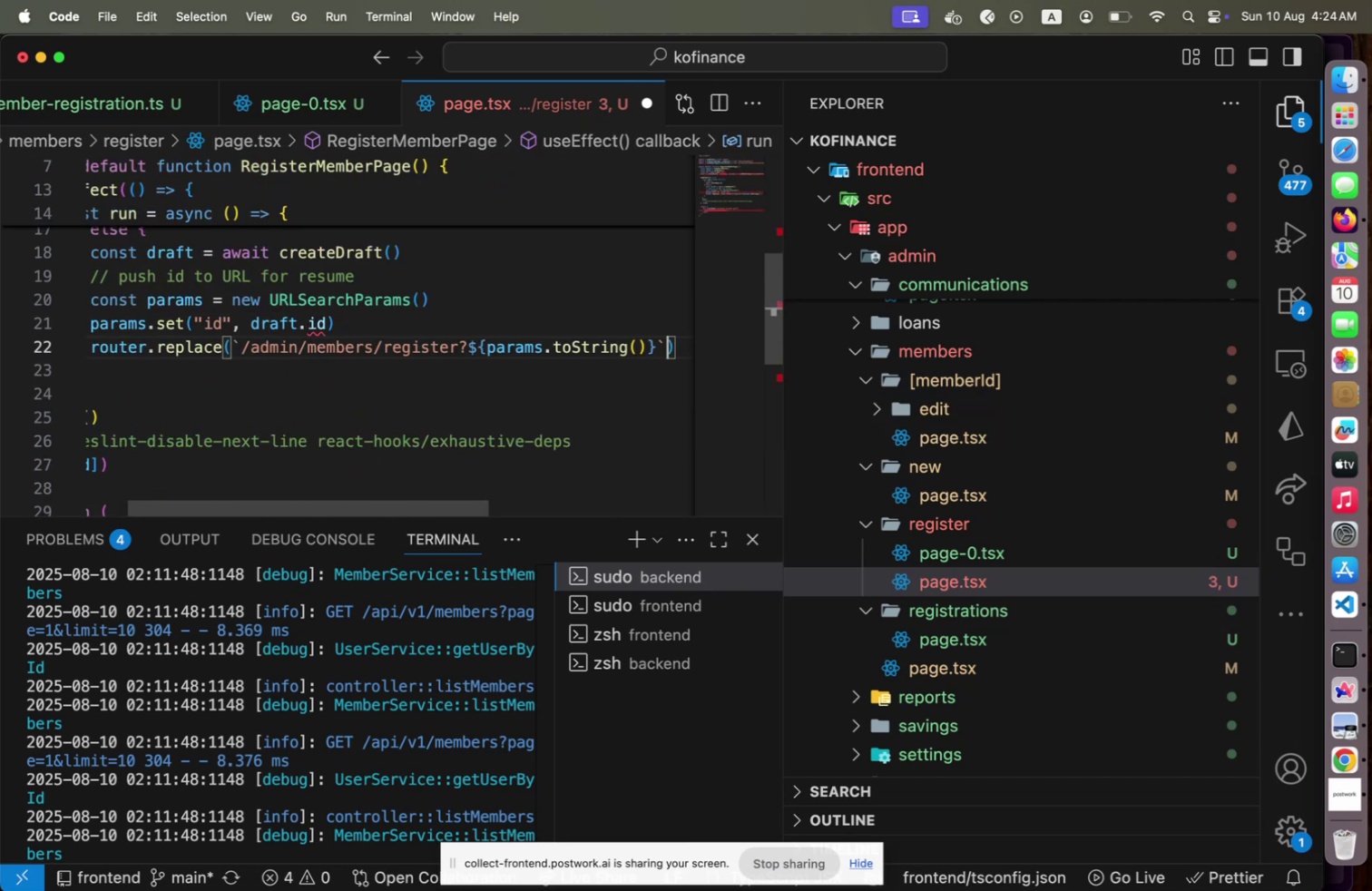 
key(Home)
 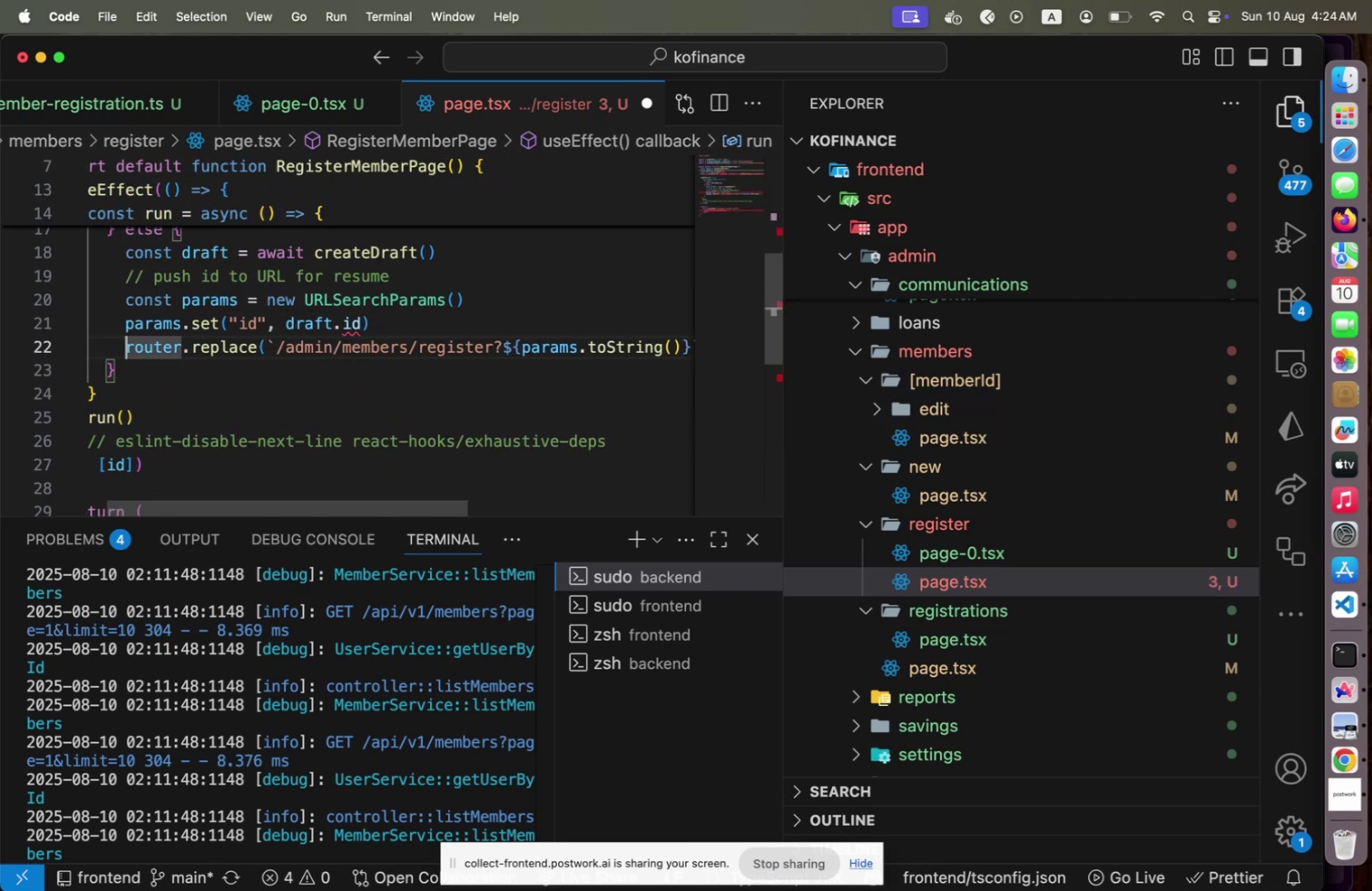 
key(ArrowUp)
 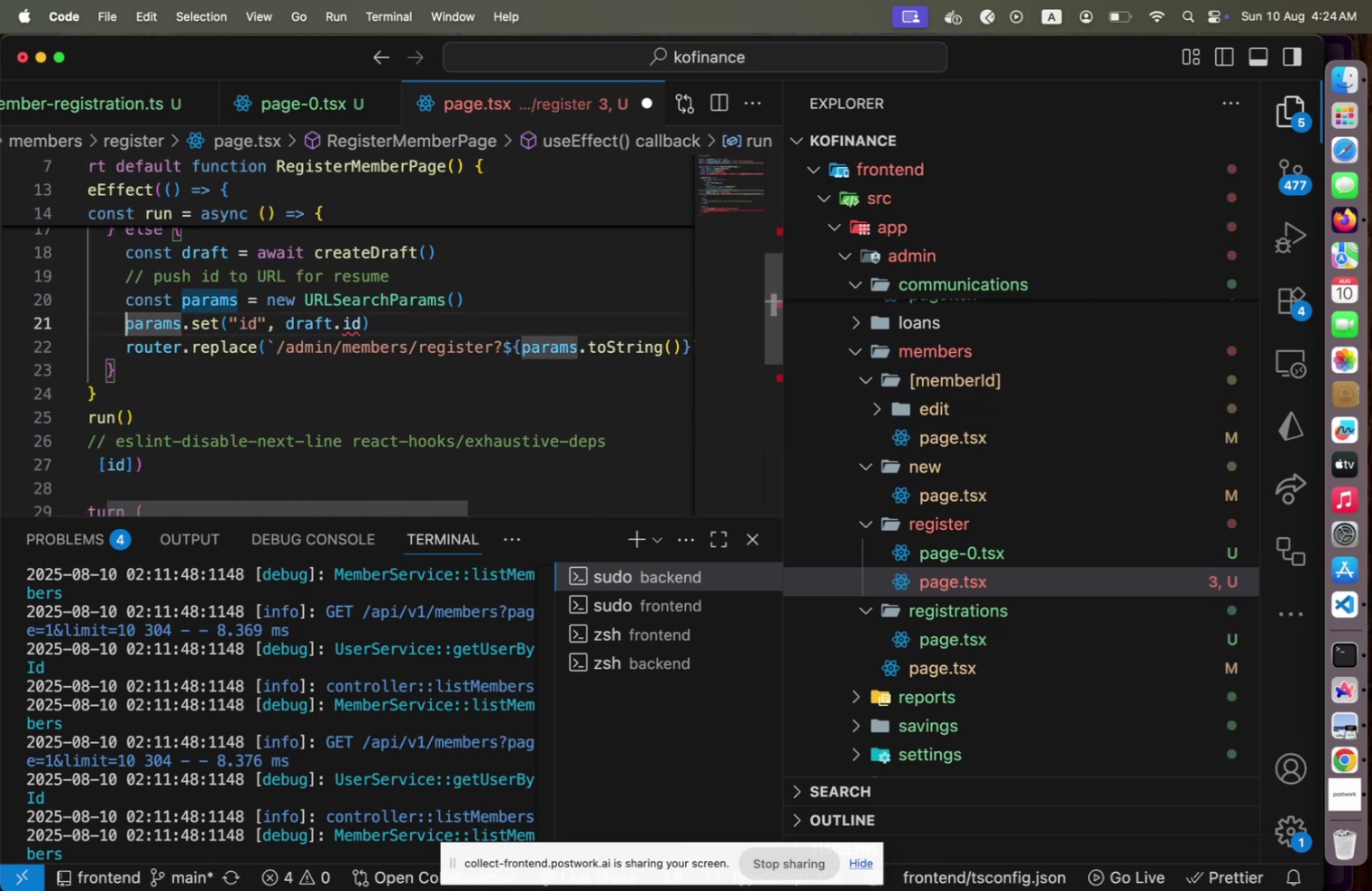 
key(End)
 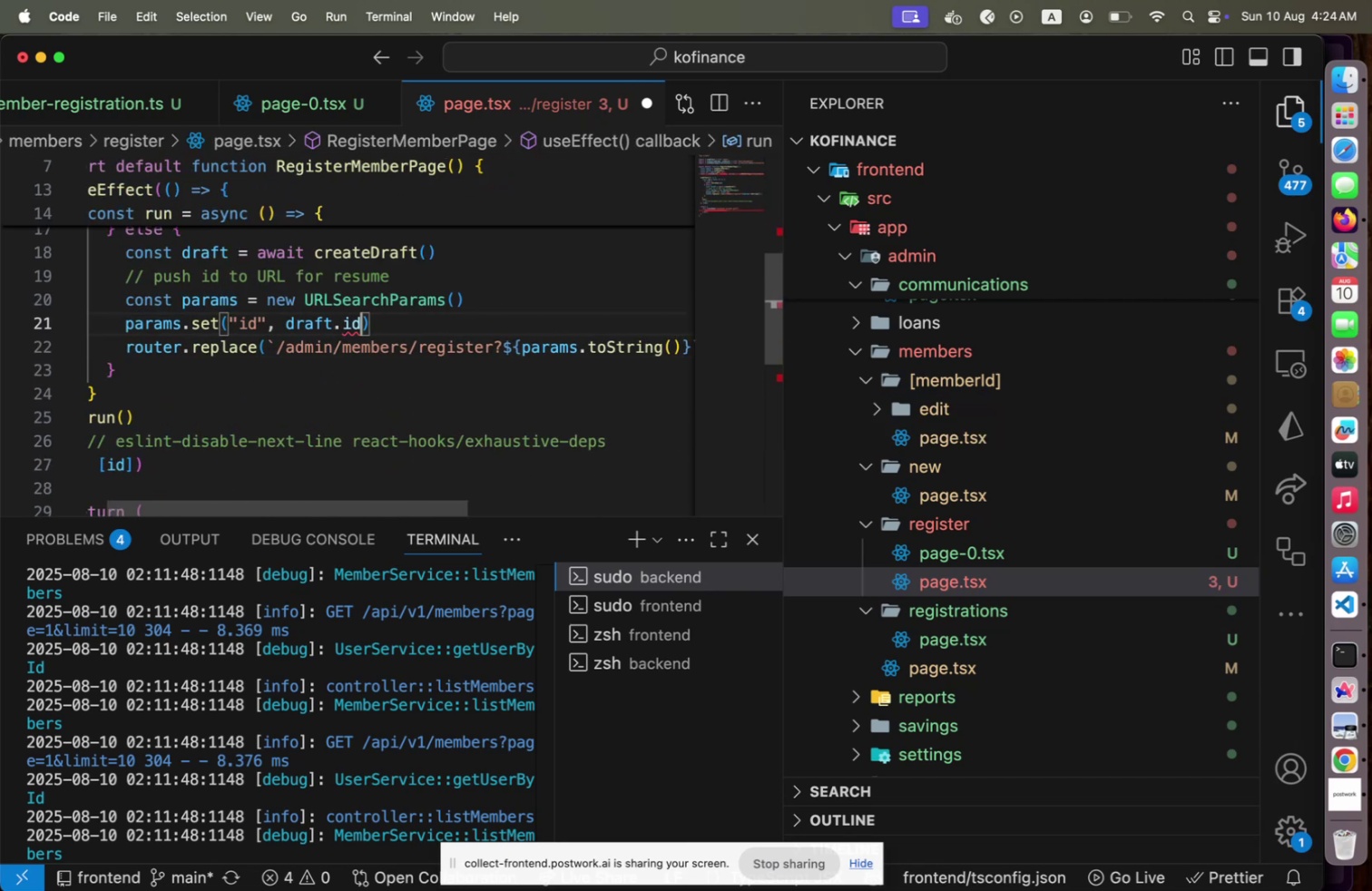 
key(ArrowLeft)
 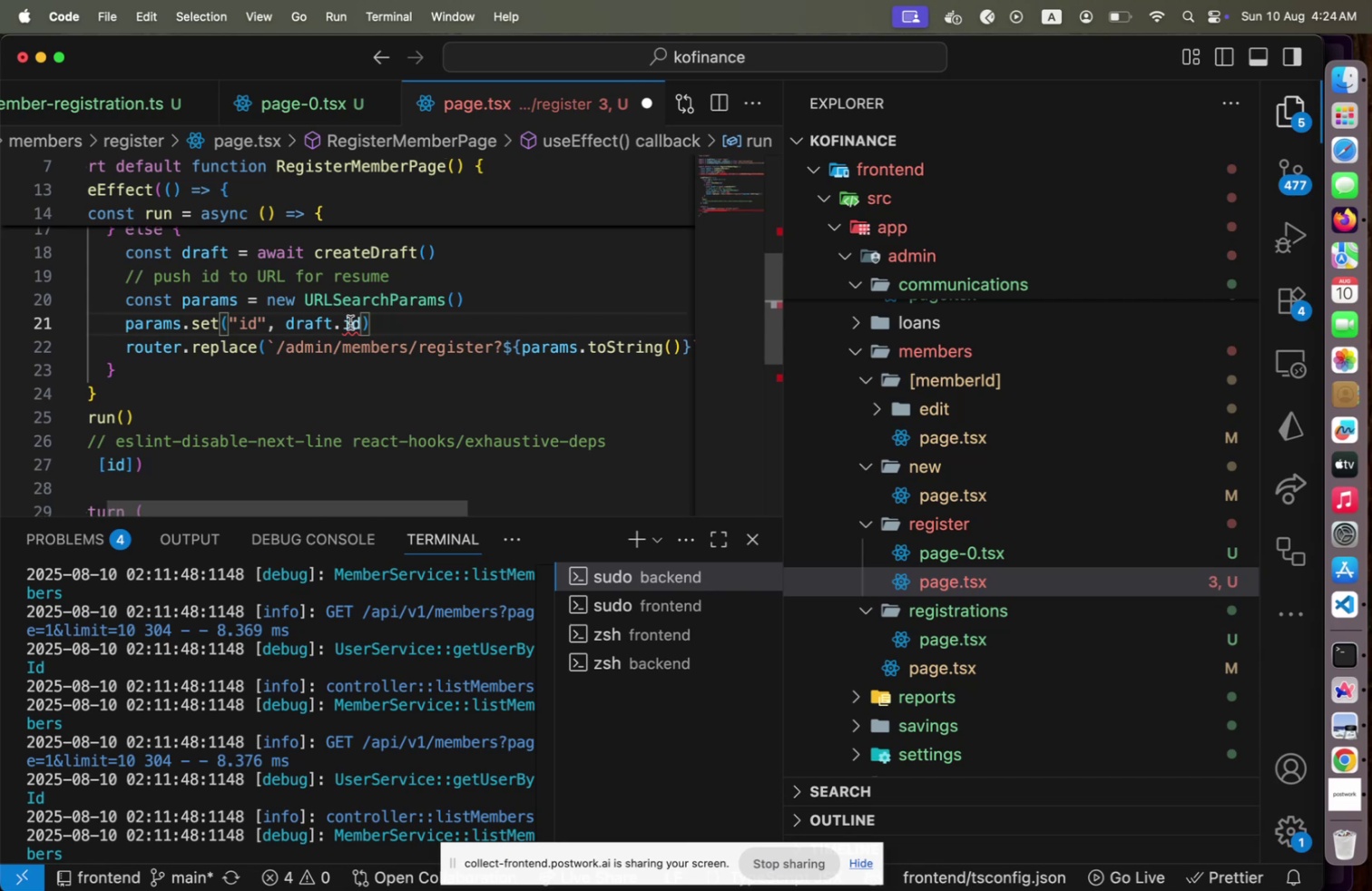 
mouse_move([327, 327])
 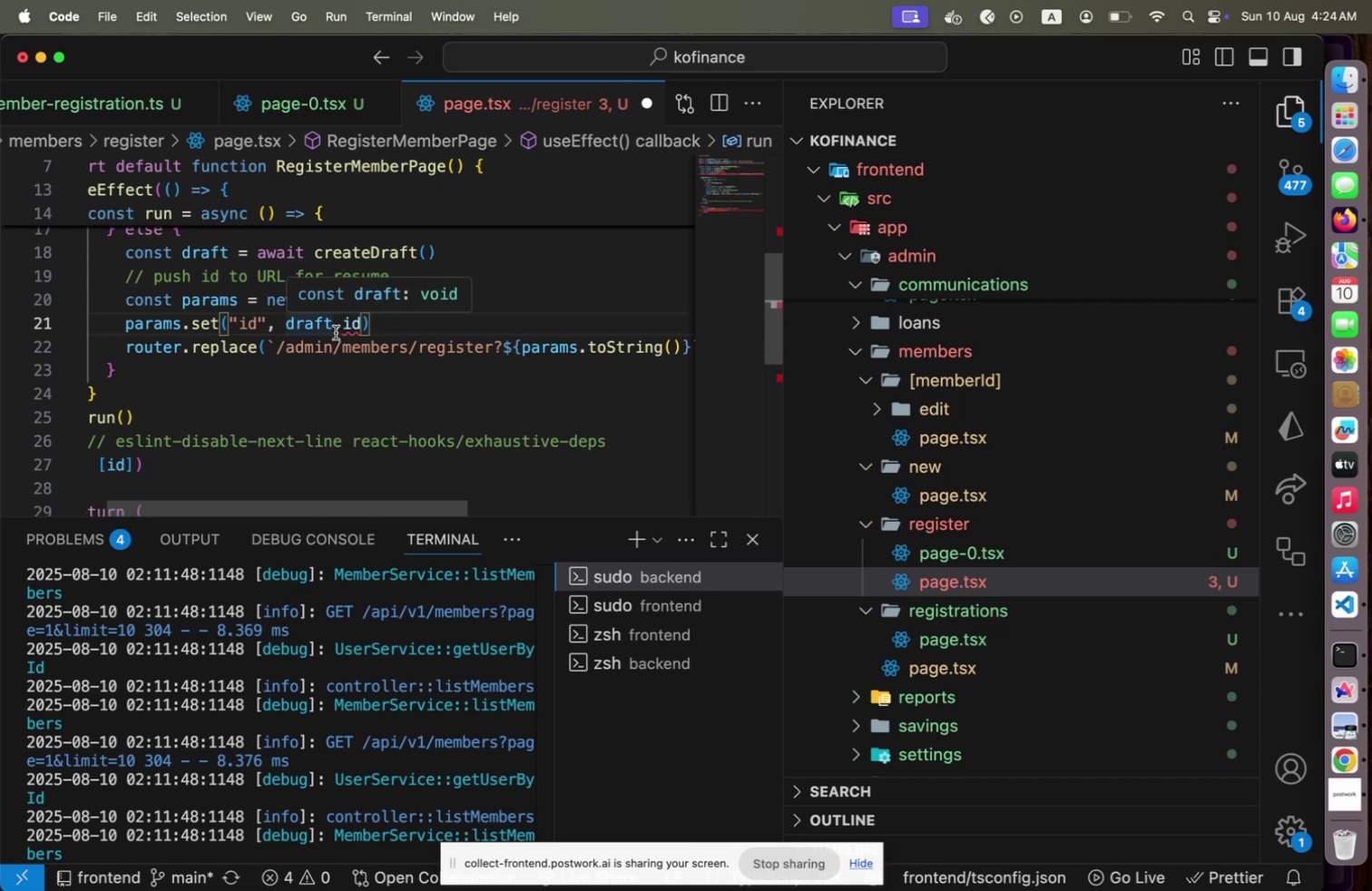 
hold_key(key=CommandLeft, duration=4.62)
left_click([355, 252])
 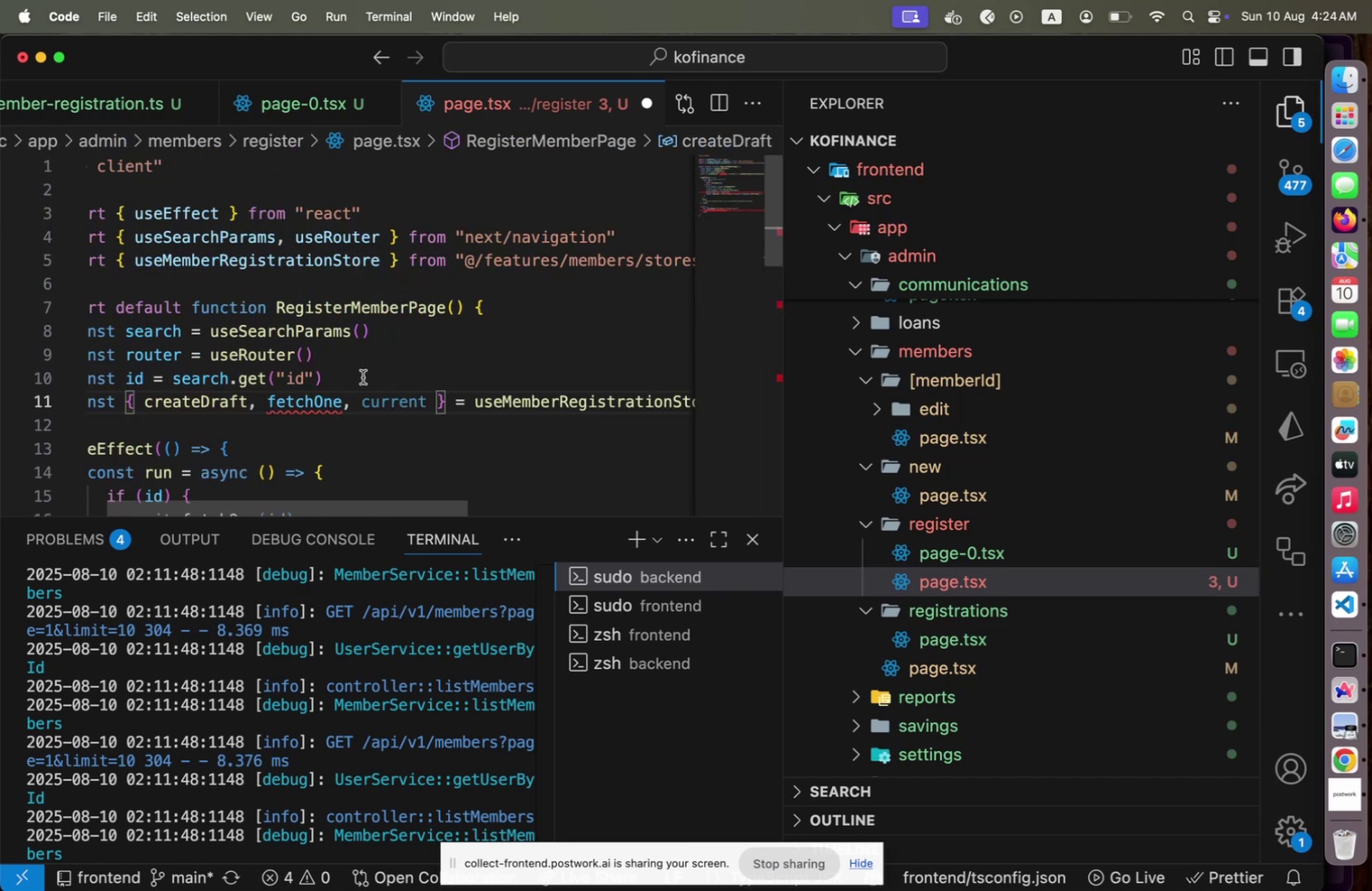 
hold_key(key=CommandLeft, duration=0.9)
left_click([219, 394])
 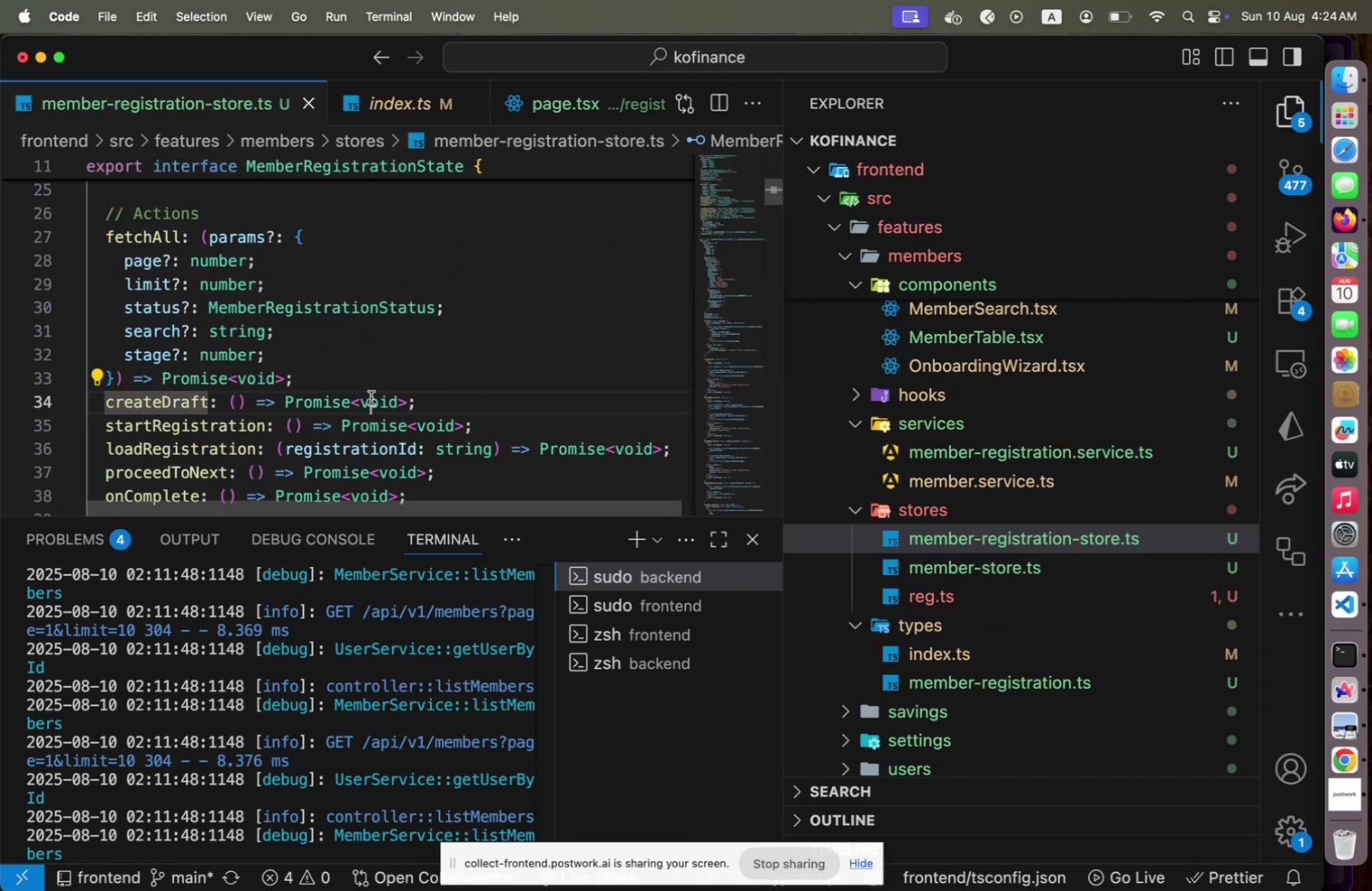 
key(ArrowLeft)
 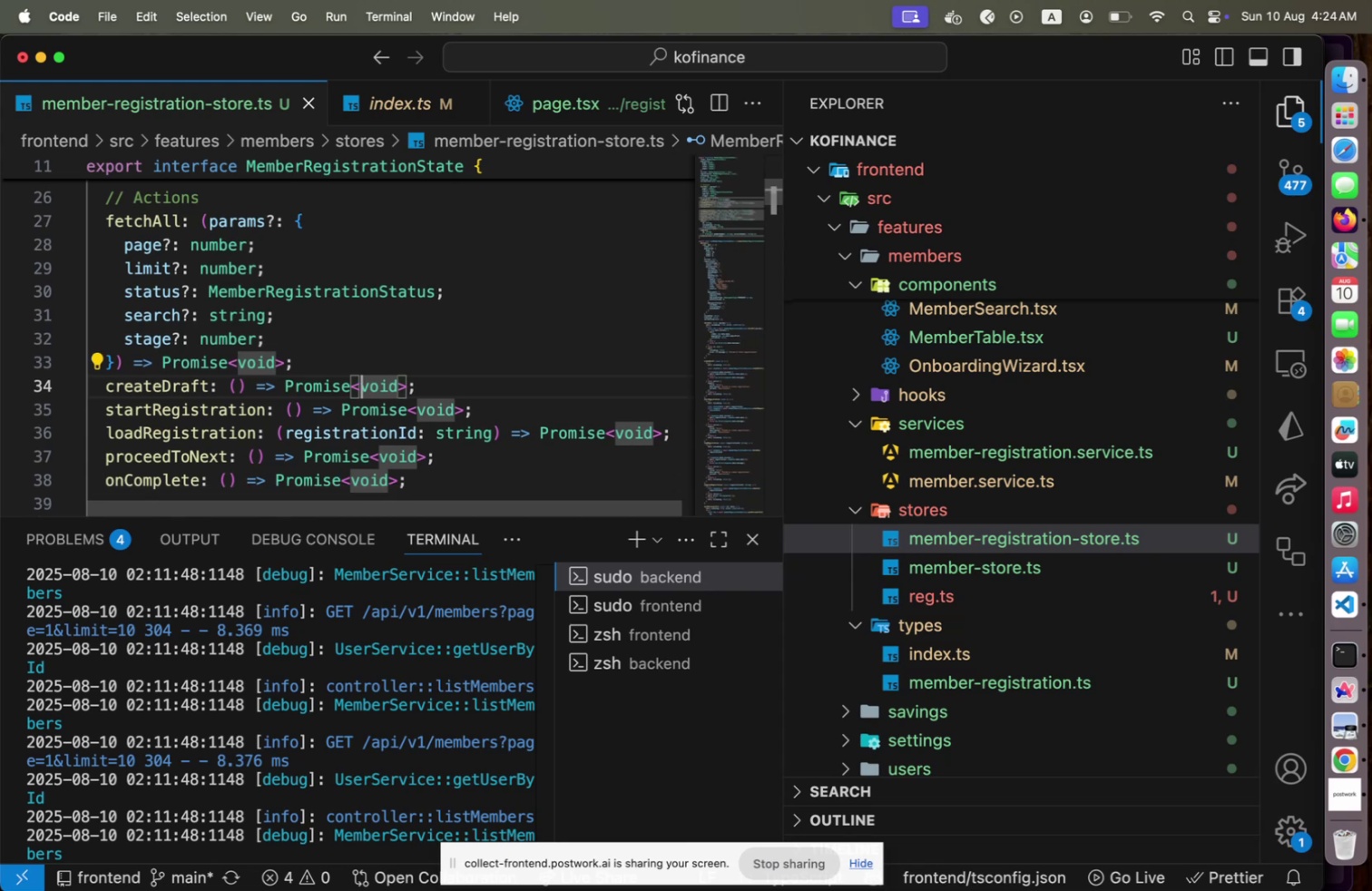 
key(ArrowLeft)
 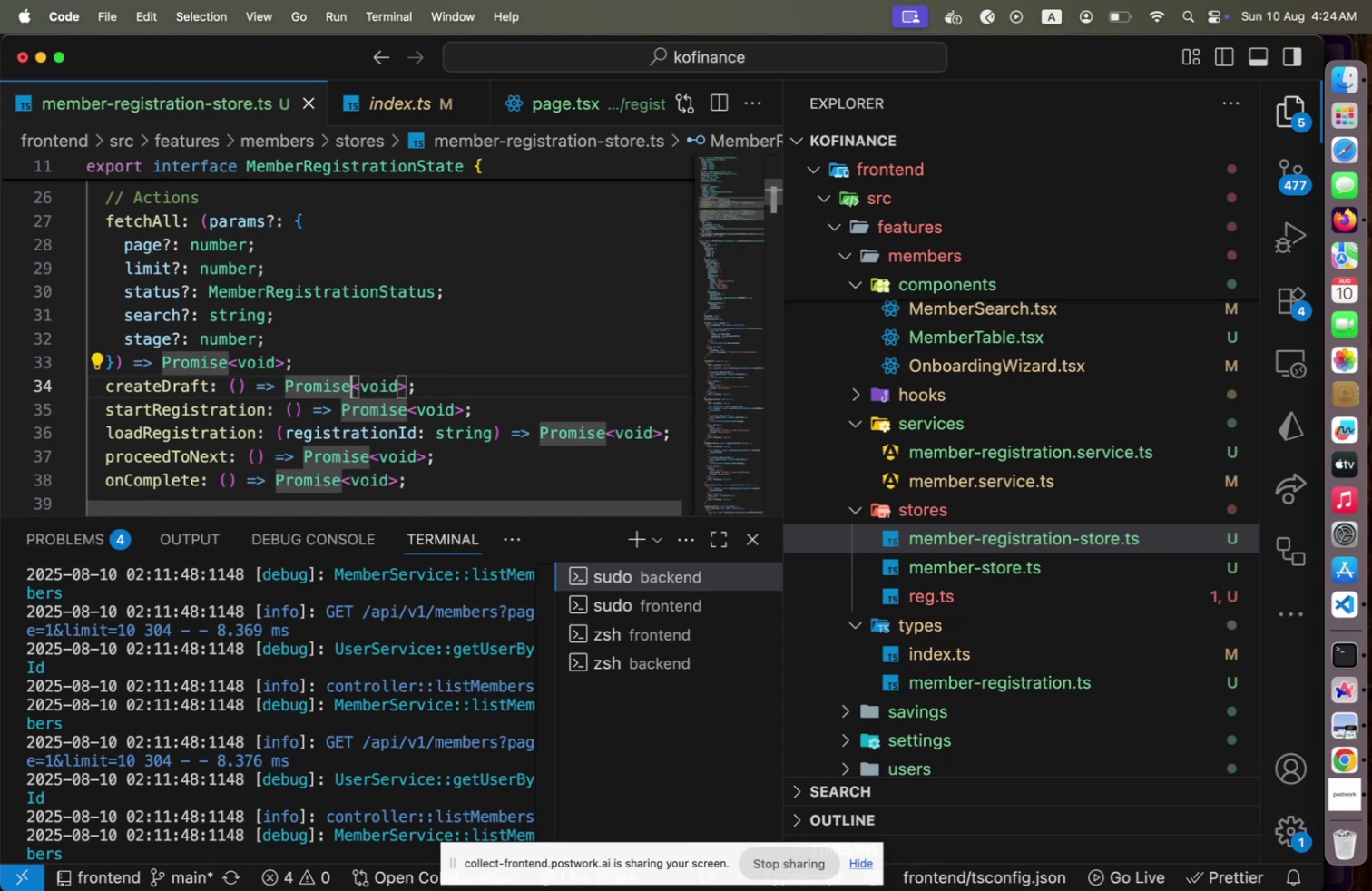 
key(ArrowRight)
 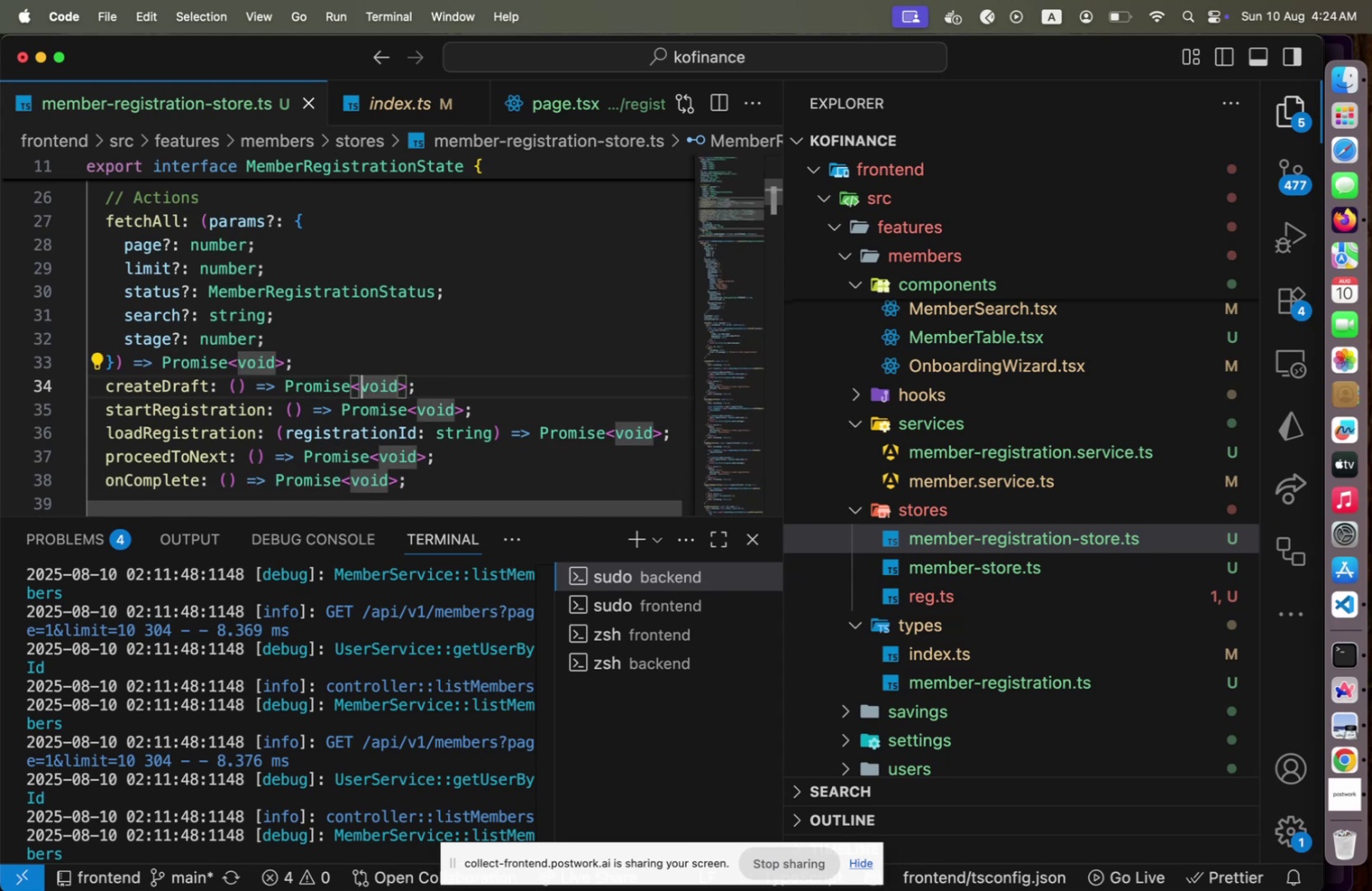 
key(Shift+End)
 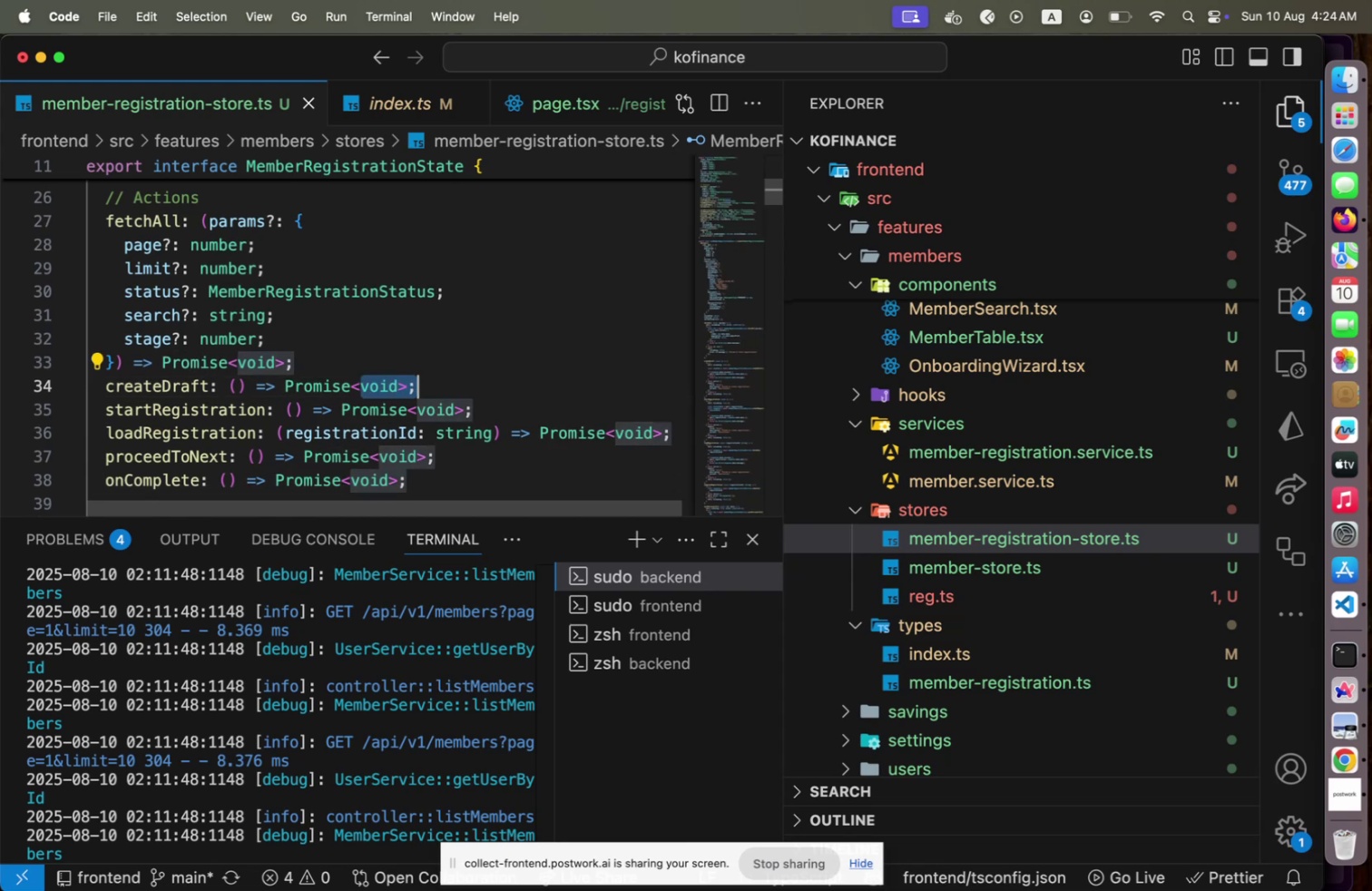 
key(Shift+ArrowLeft)
 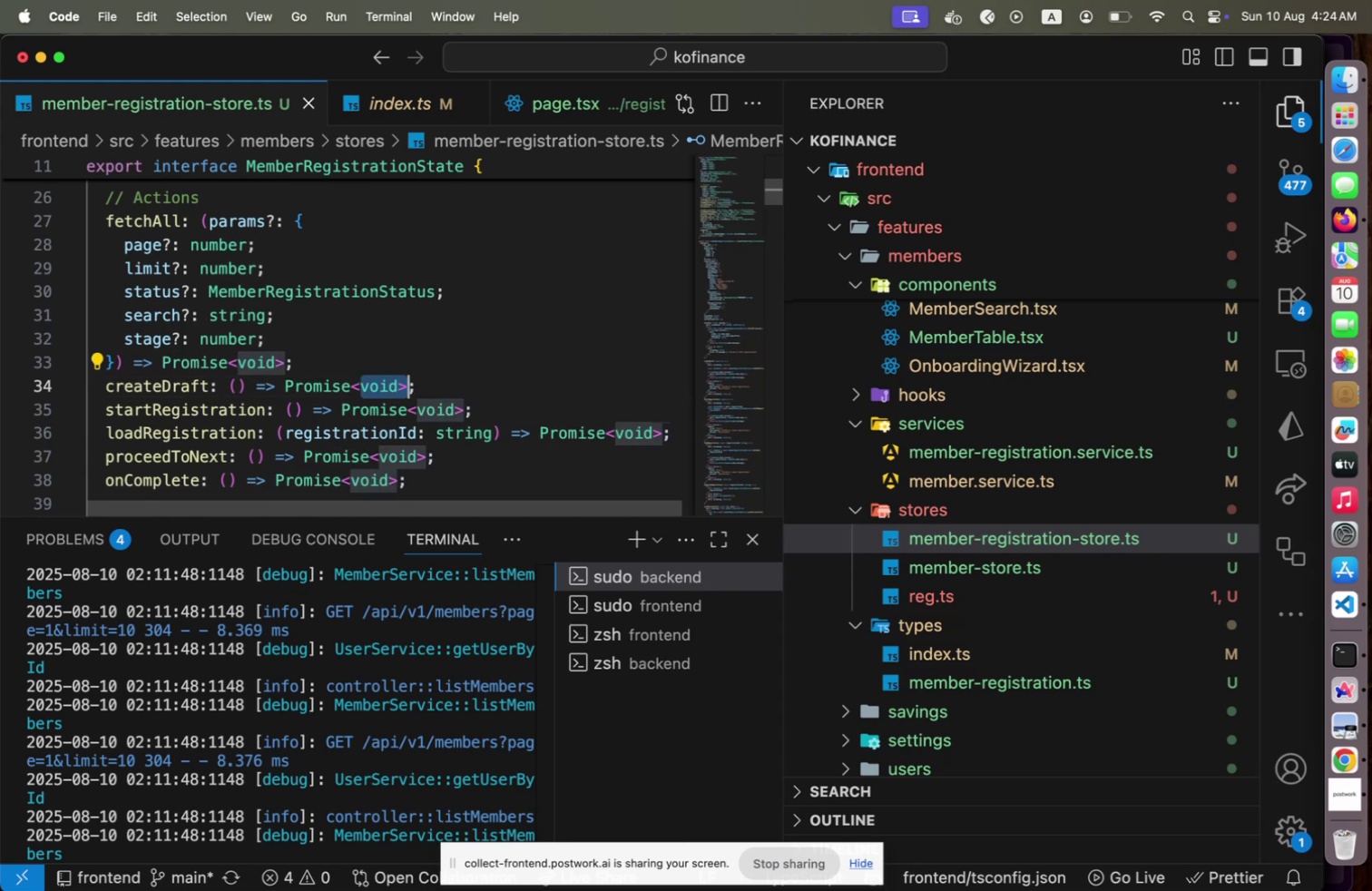 
key(Shift+ArrowLeft)
 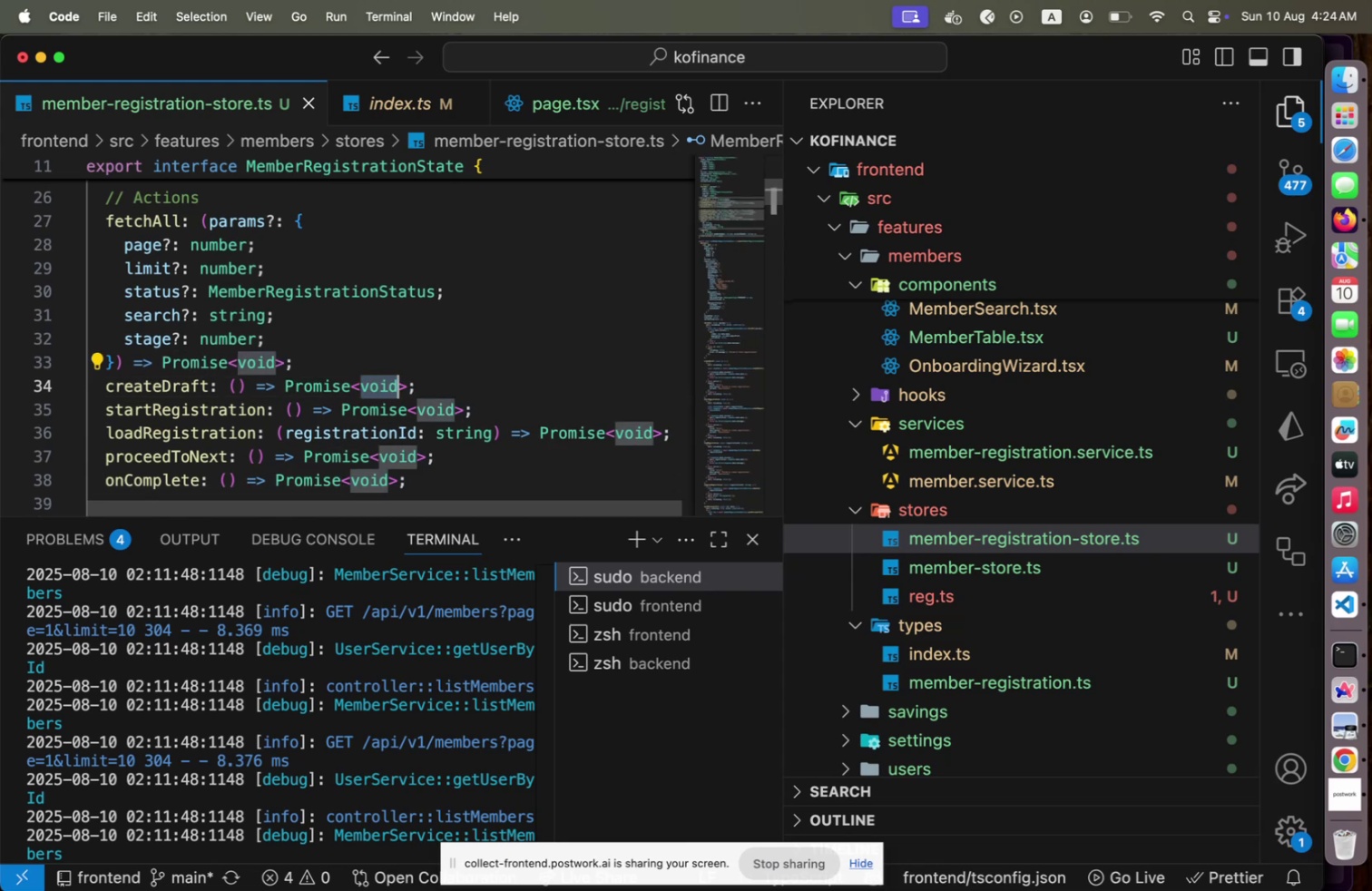 
type(Mem)
 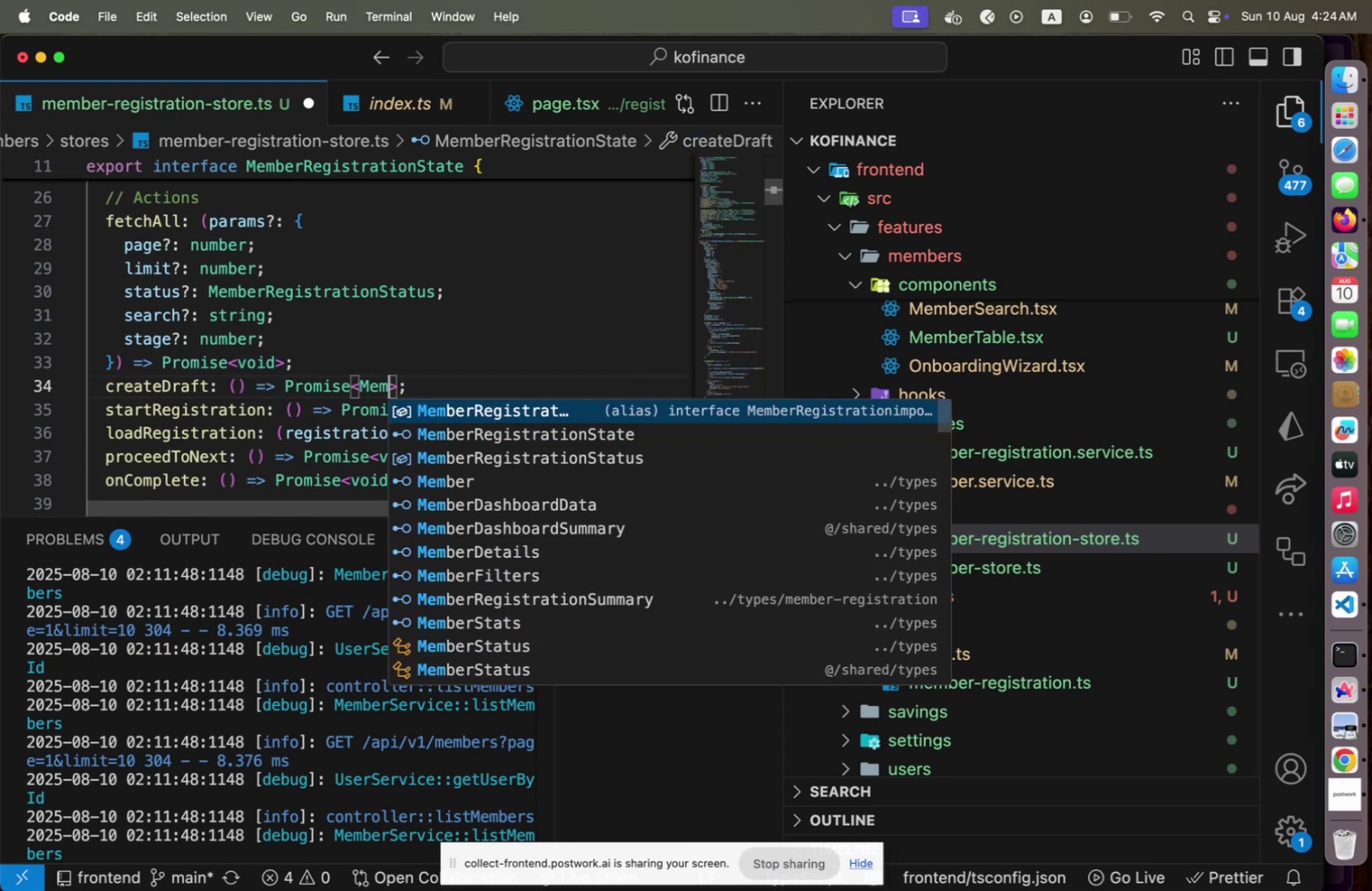 
key(Enter)
 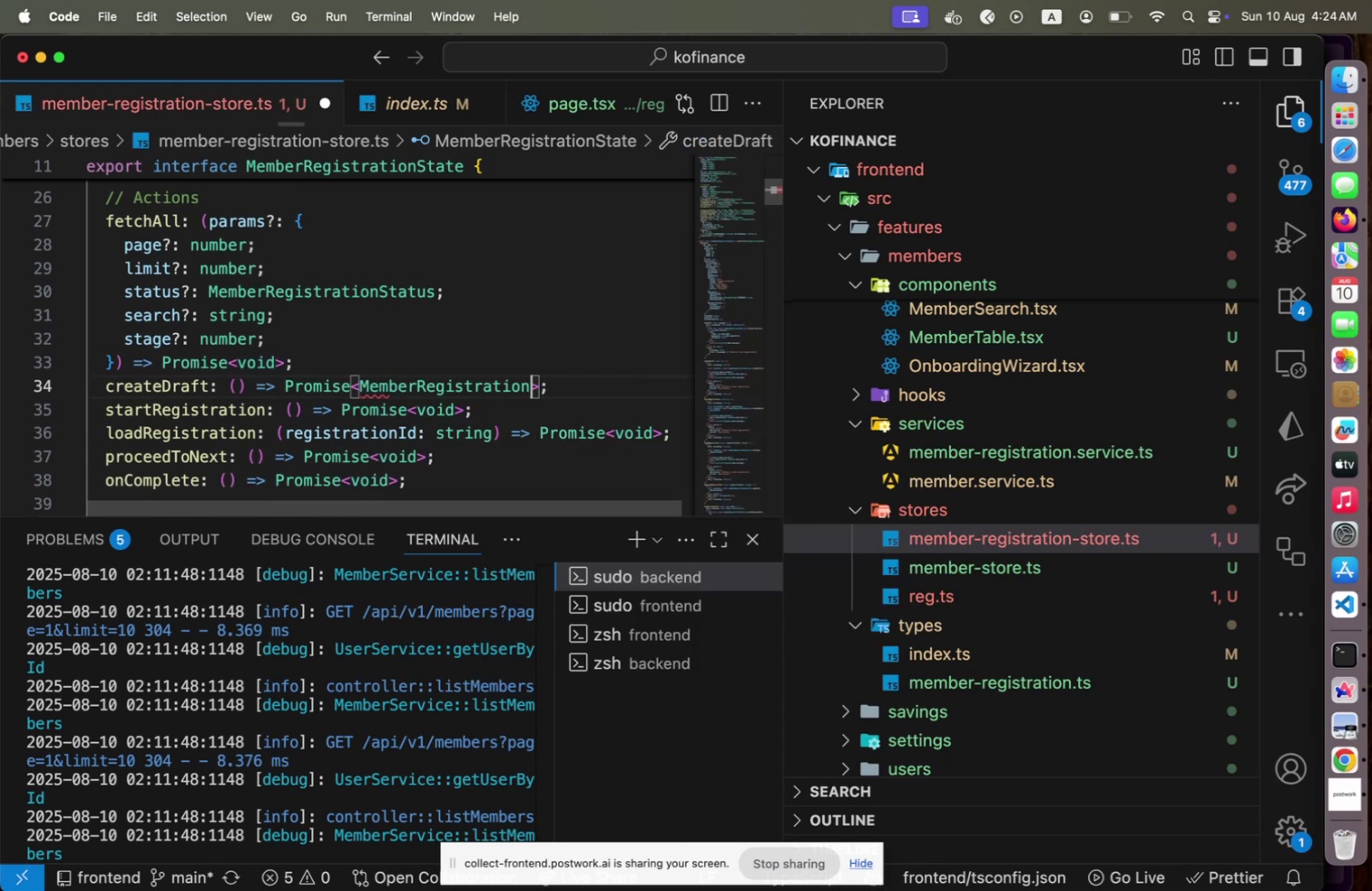 
key(ArrowDown)
 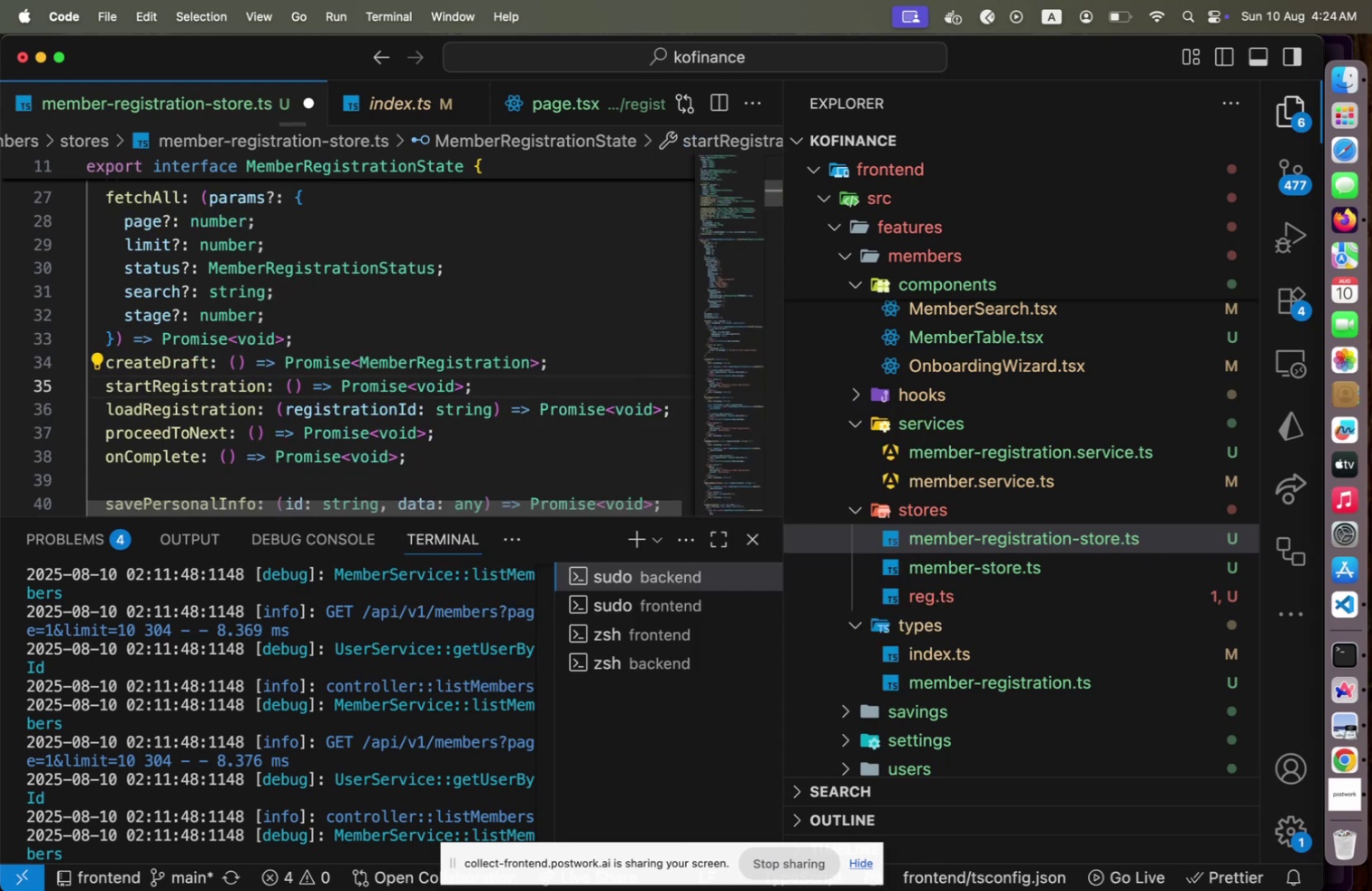 
key(Meta+S)
 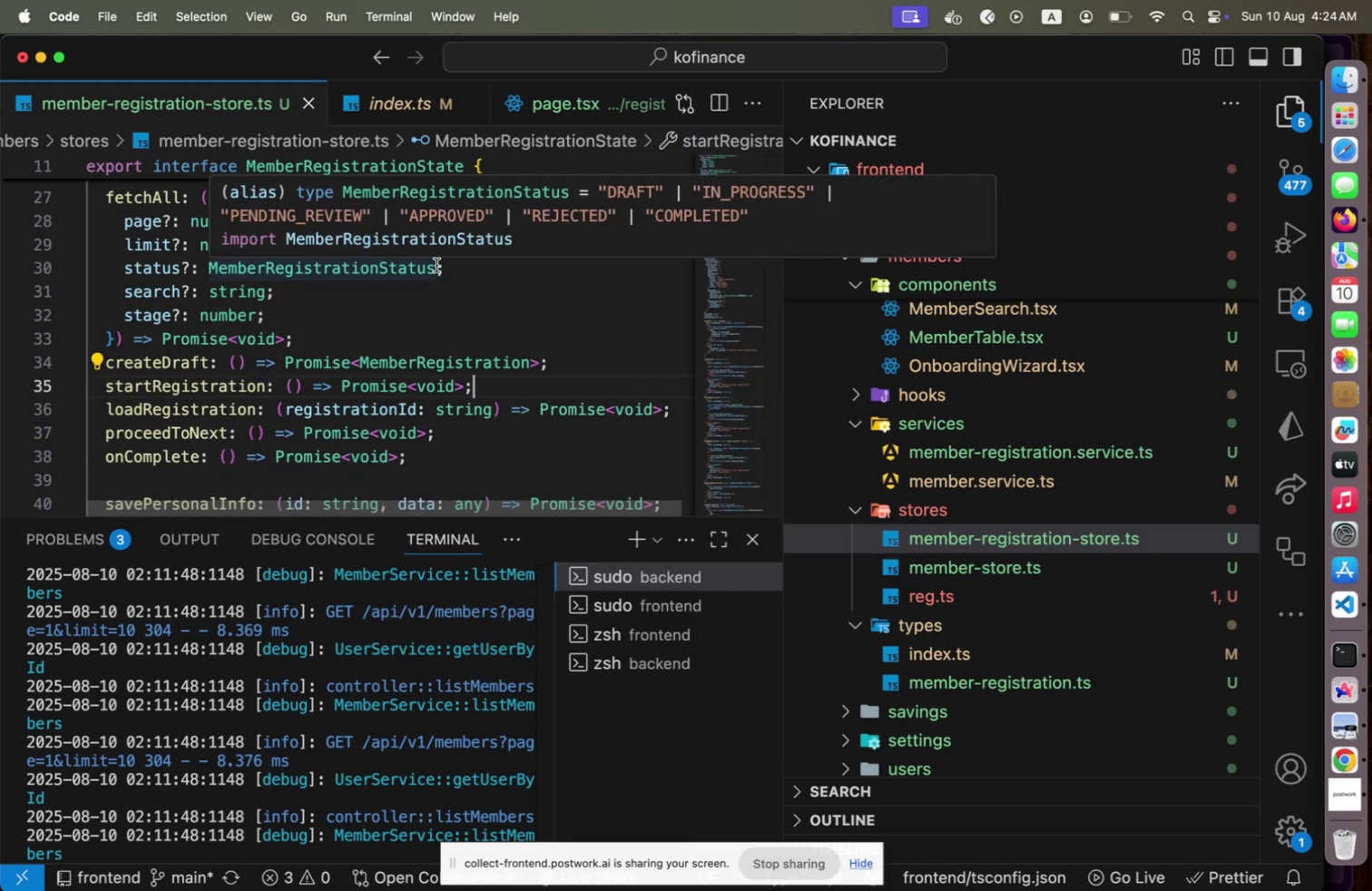 
scroll: coordinate [398, 410], scroll_direction: down, amount: 20.0
 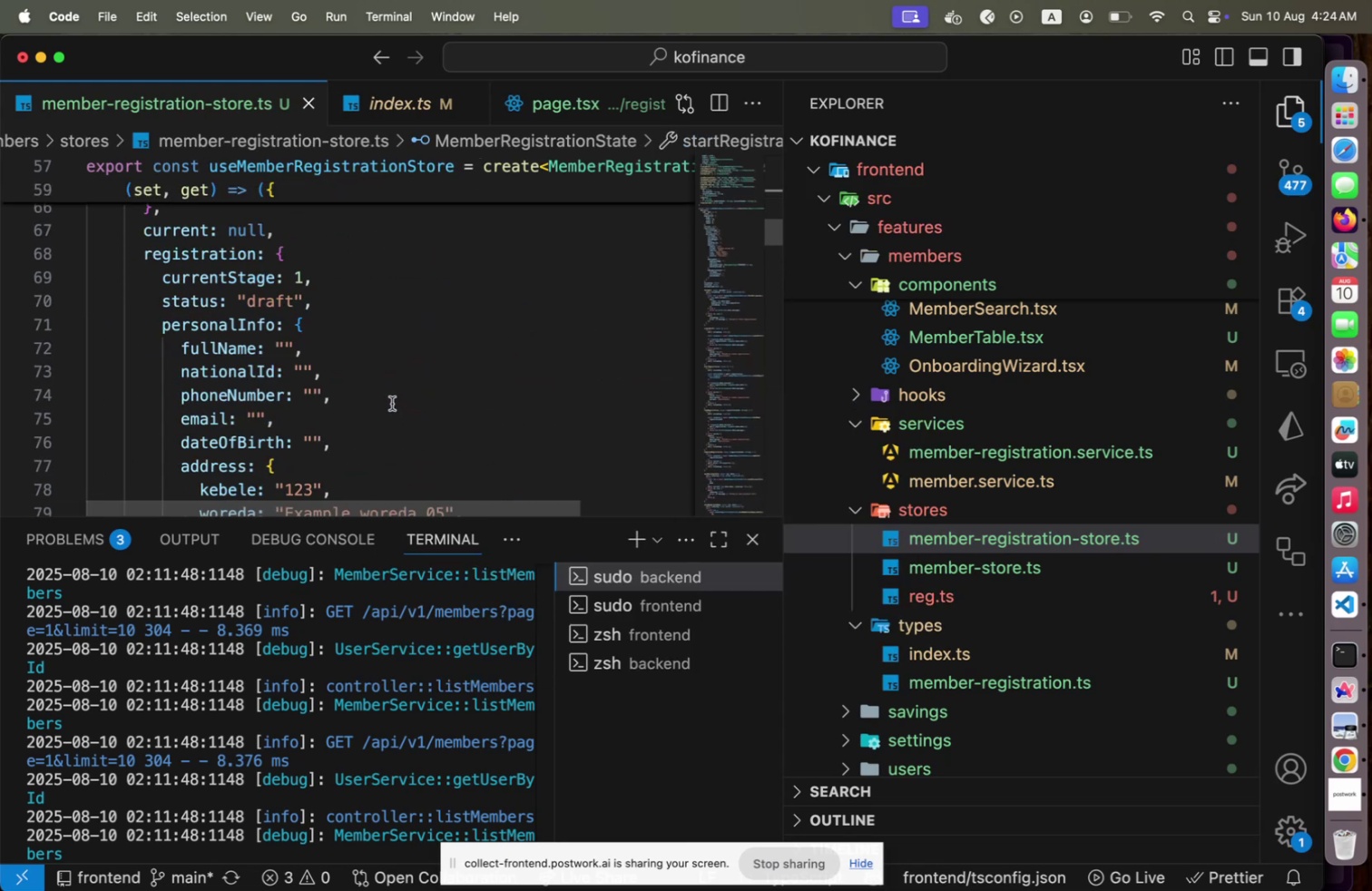 
scroll: coordinate [344, 397], scroll_direction: up, amount: 2.0
 